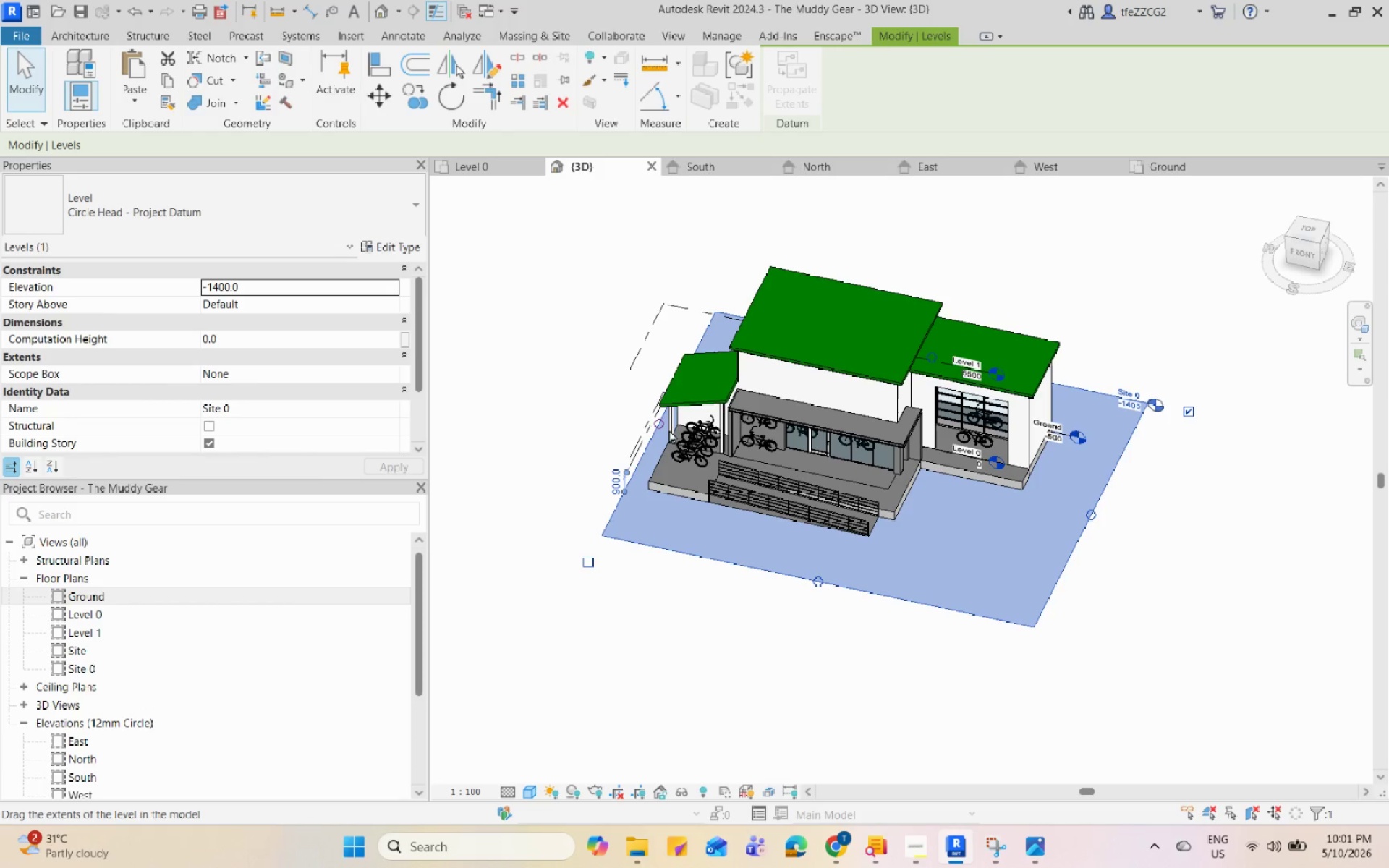 
left_click_drag(start_coordinate=[659, 425], to_coordinate=[611, 425])
 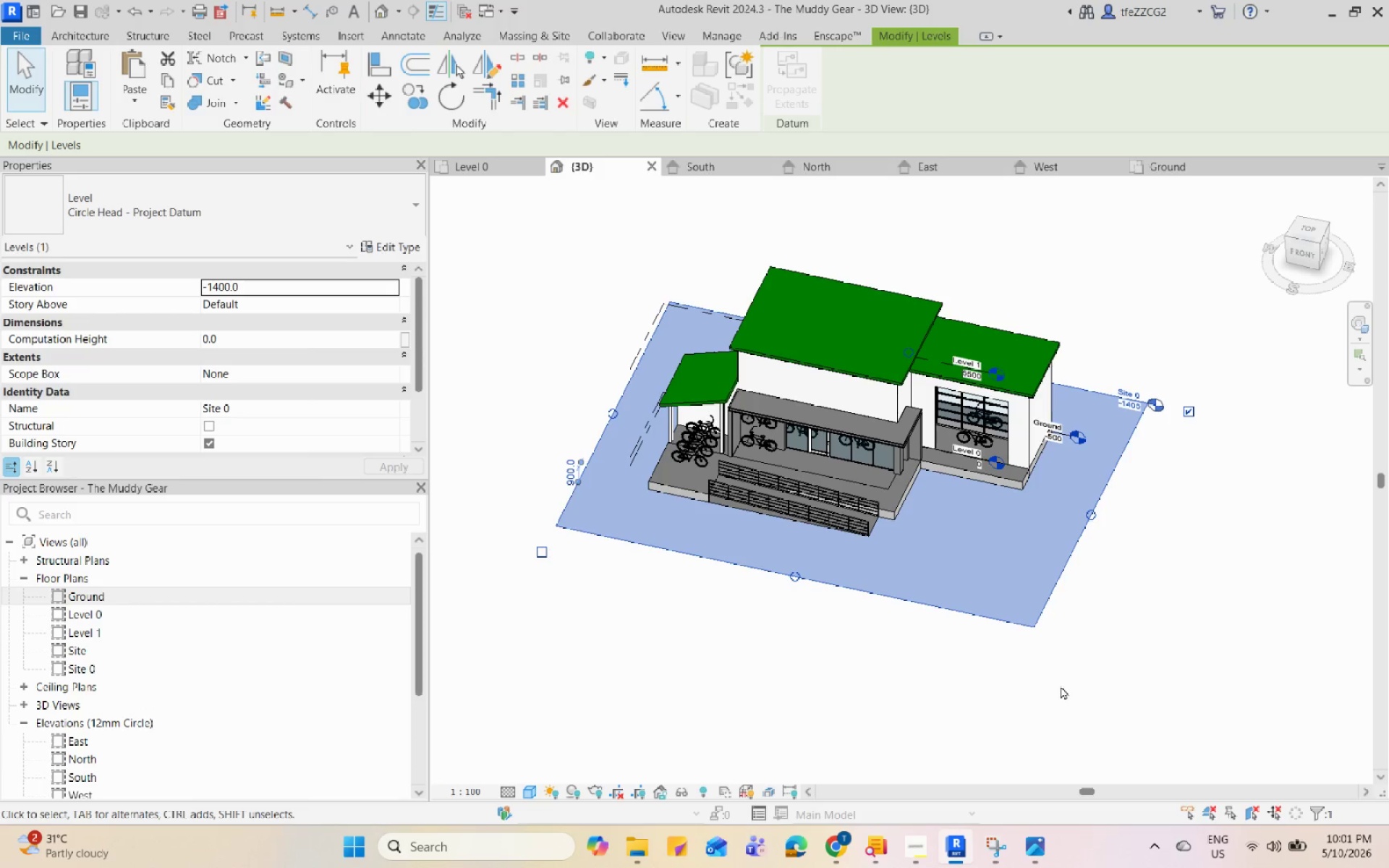 
left_click([1089, 692])
 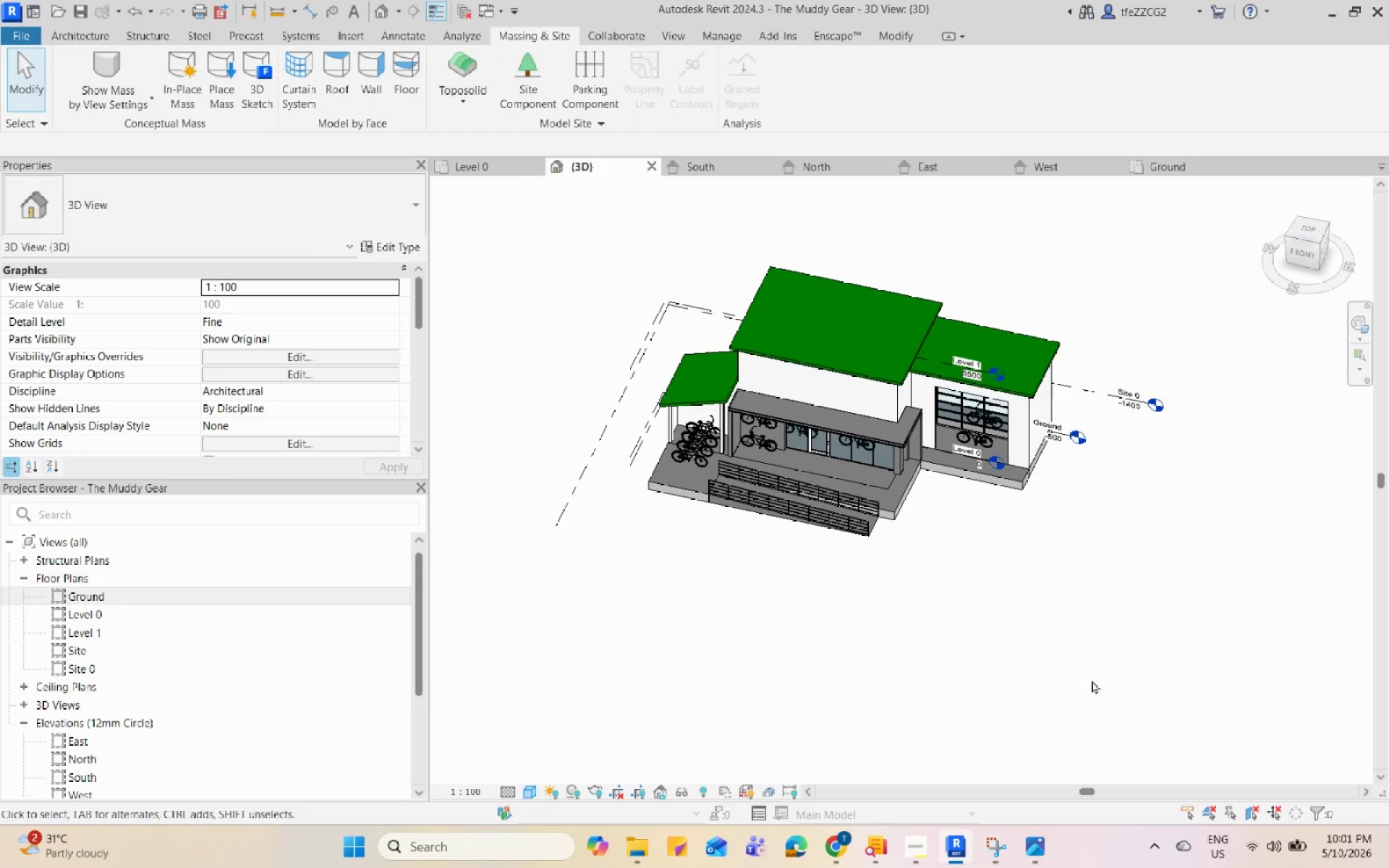 
hold_key(key=ShiftLeft, duration=0.67)
 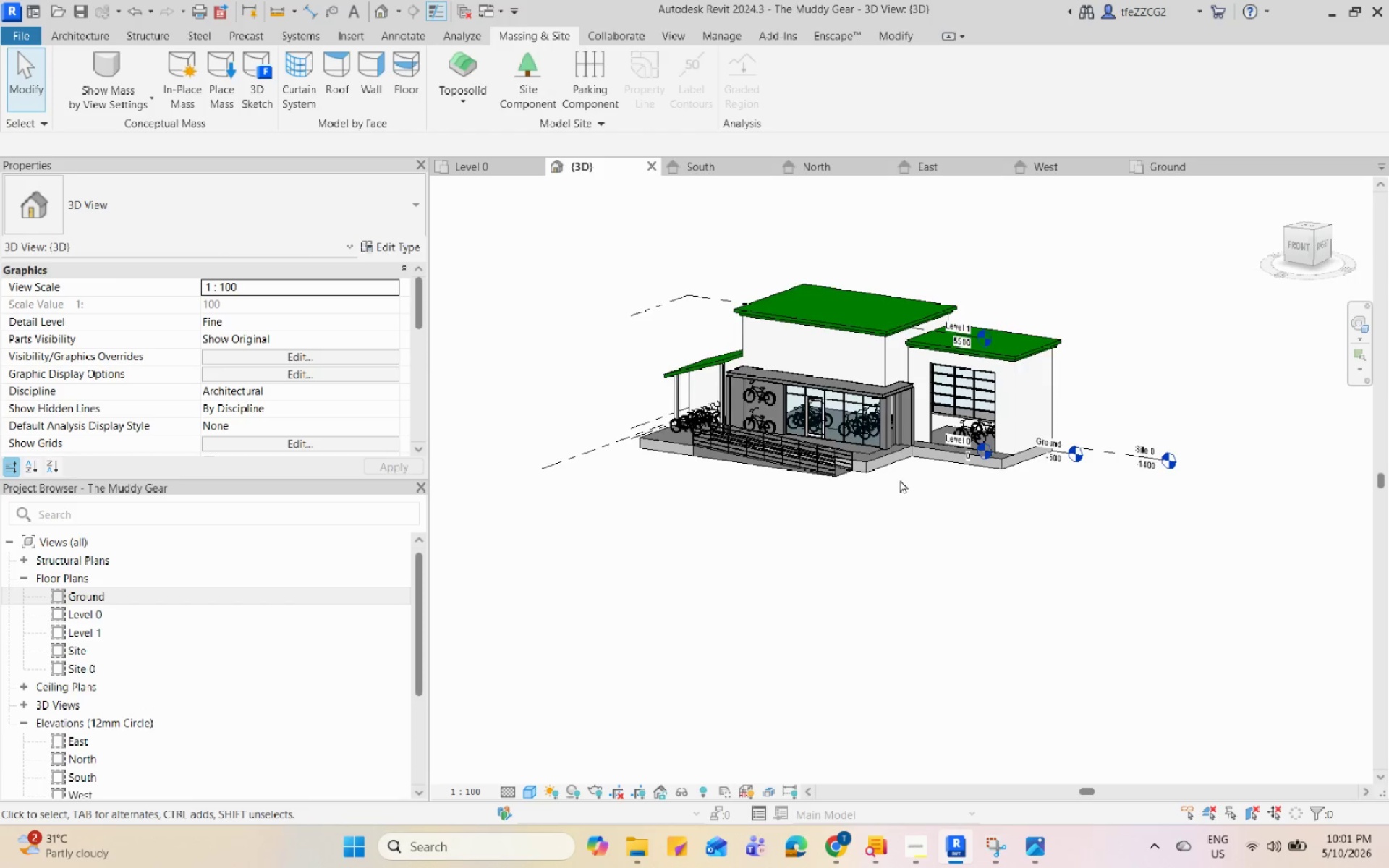 
scroll: coordinate [900, 480], scroll_direction: up, amount: 3.0
 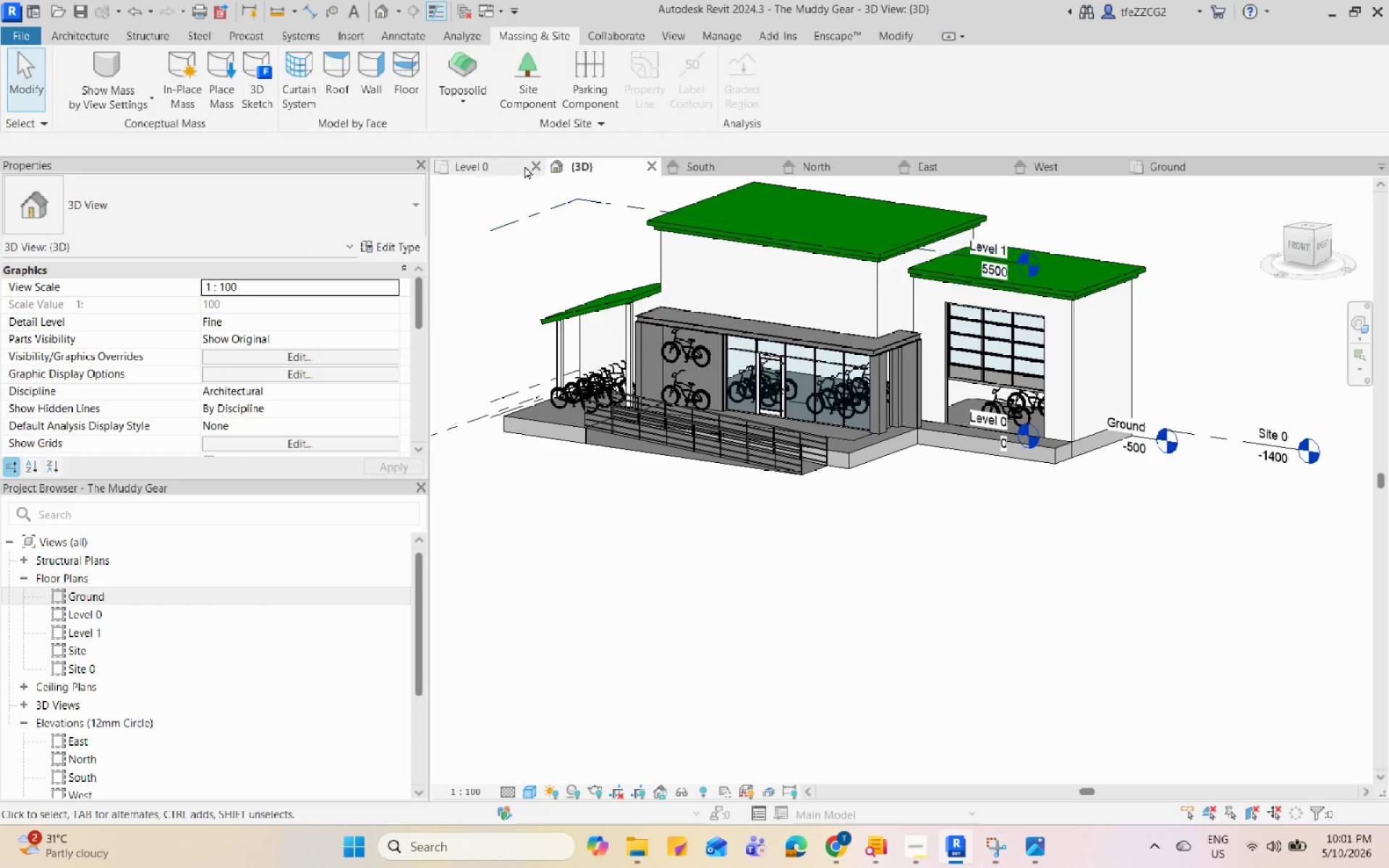 
left_click([489, 167])
 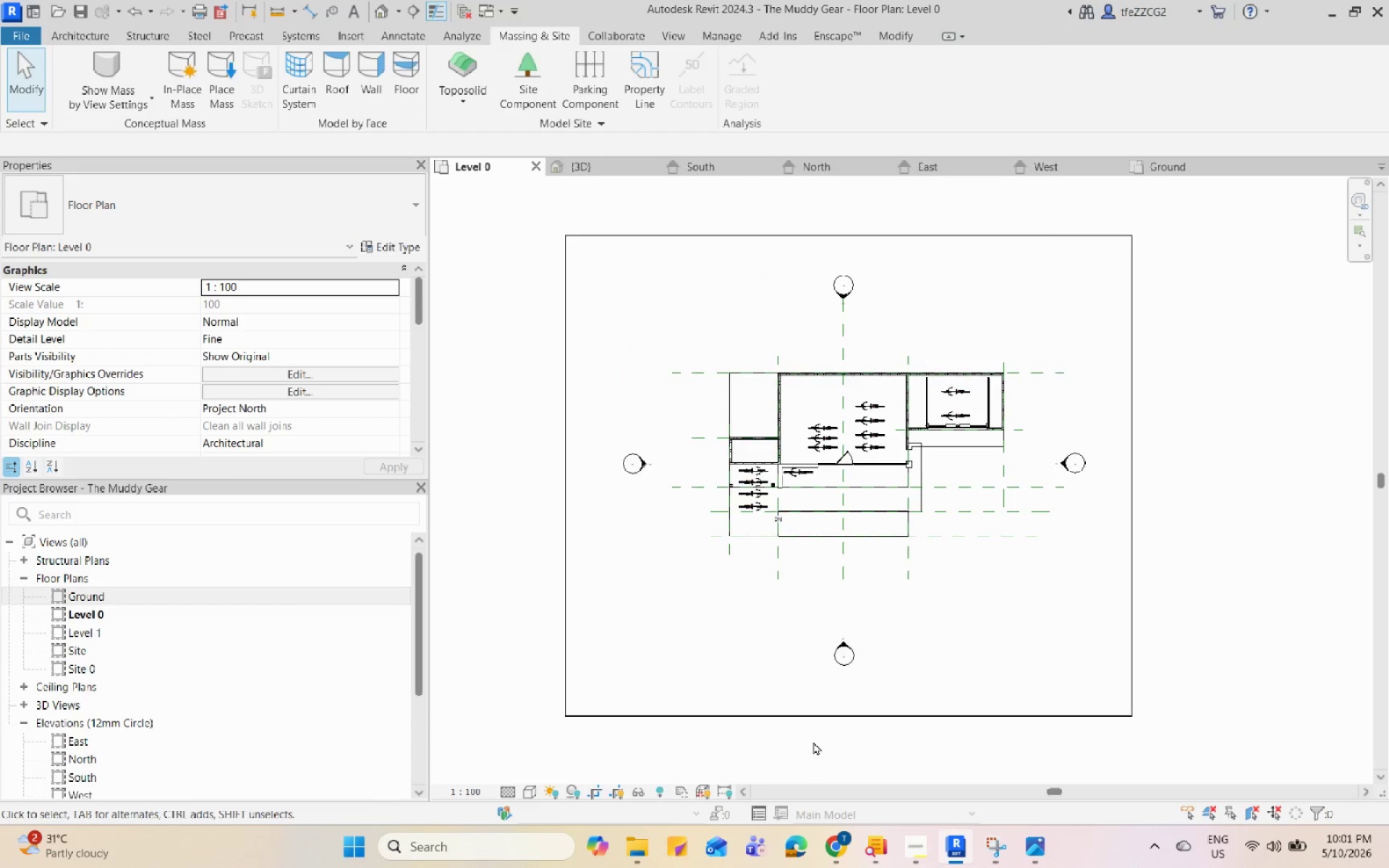 
scroll: coordinate [823, 751], scroll_direction: down, amount: 2.0
 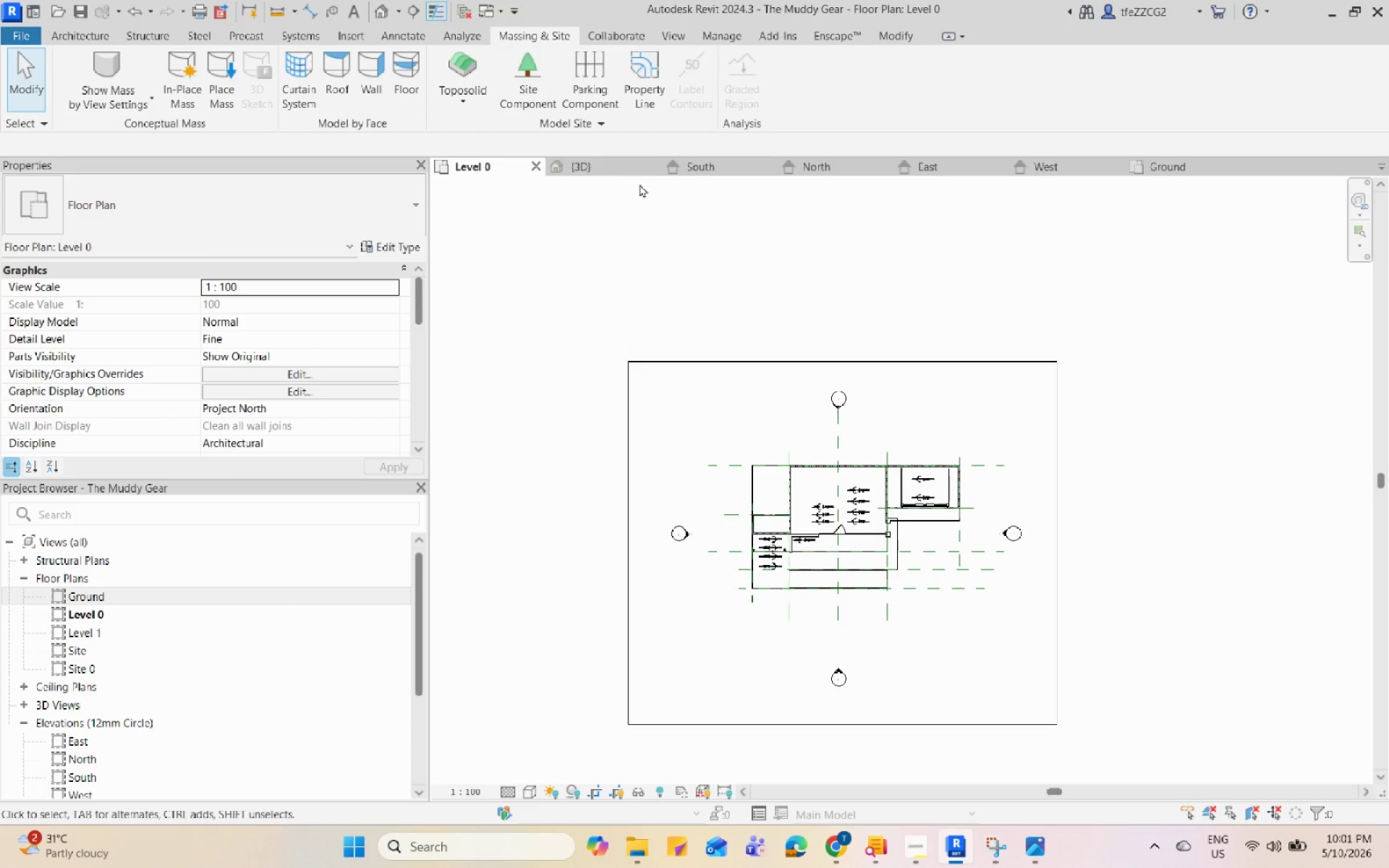 
left_click([613, 167])
 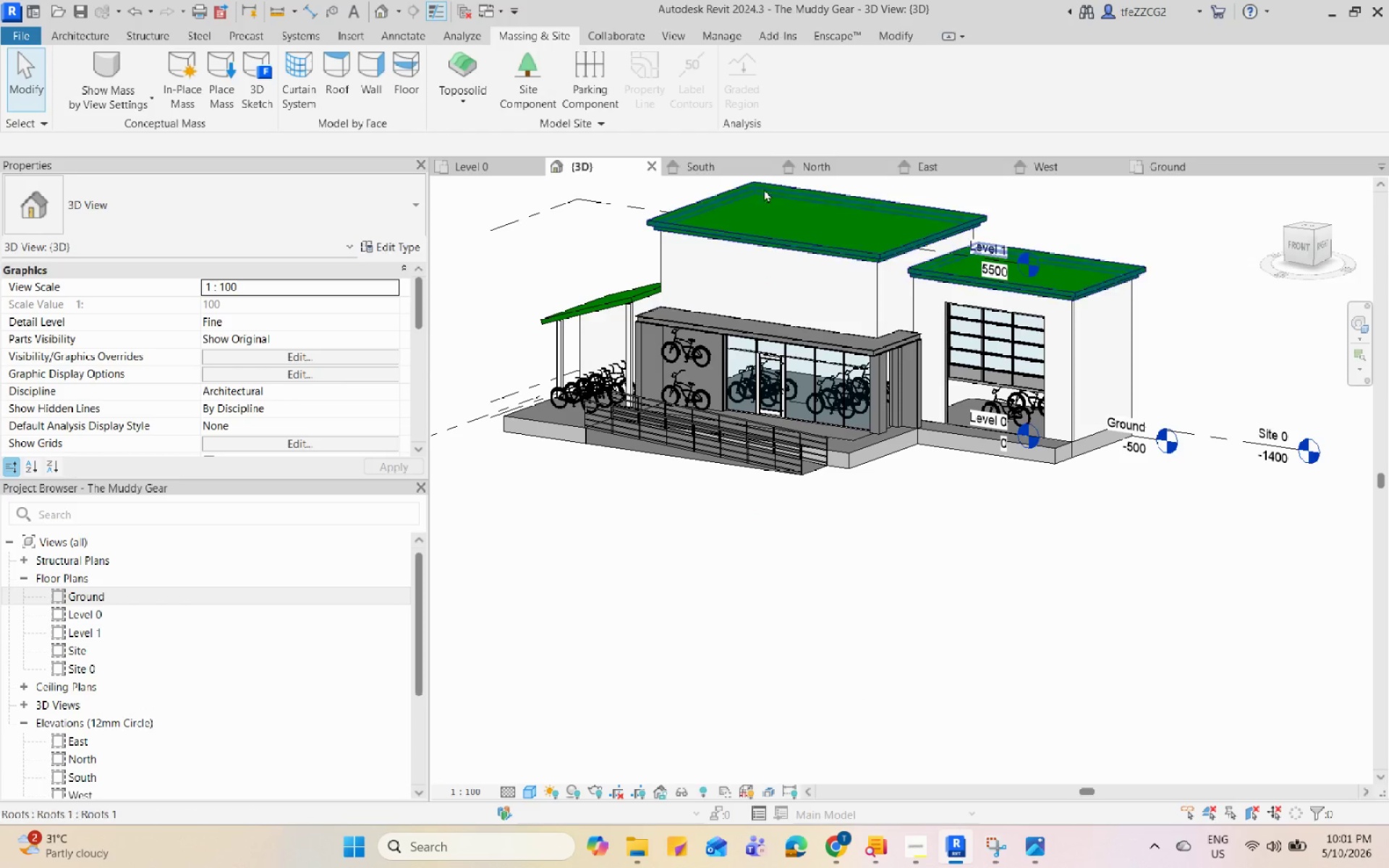 
left_click([723, 166])
 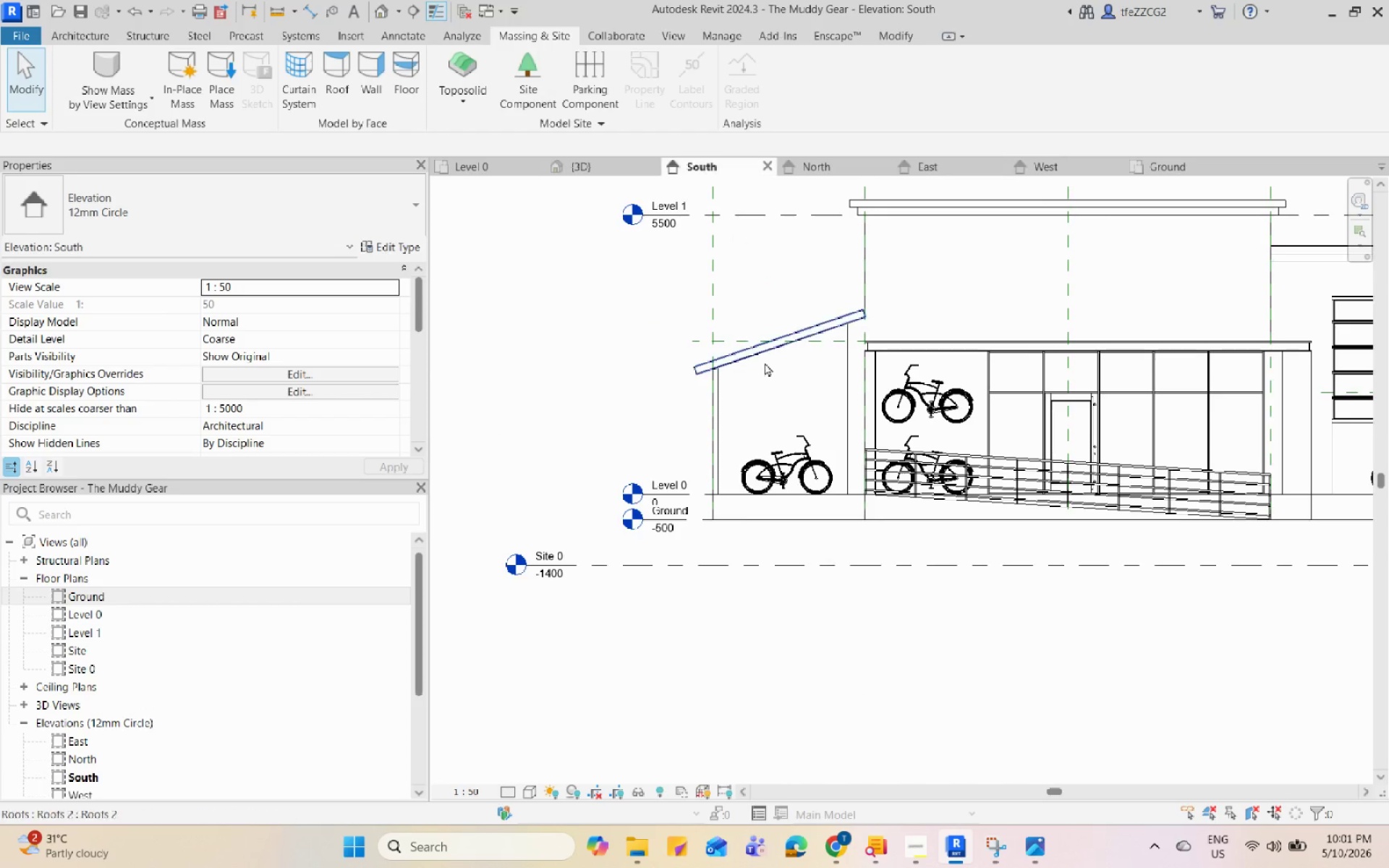 
left_click([687, 553])
 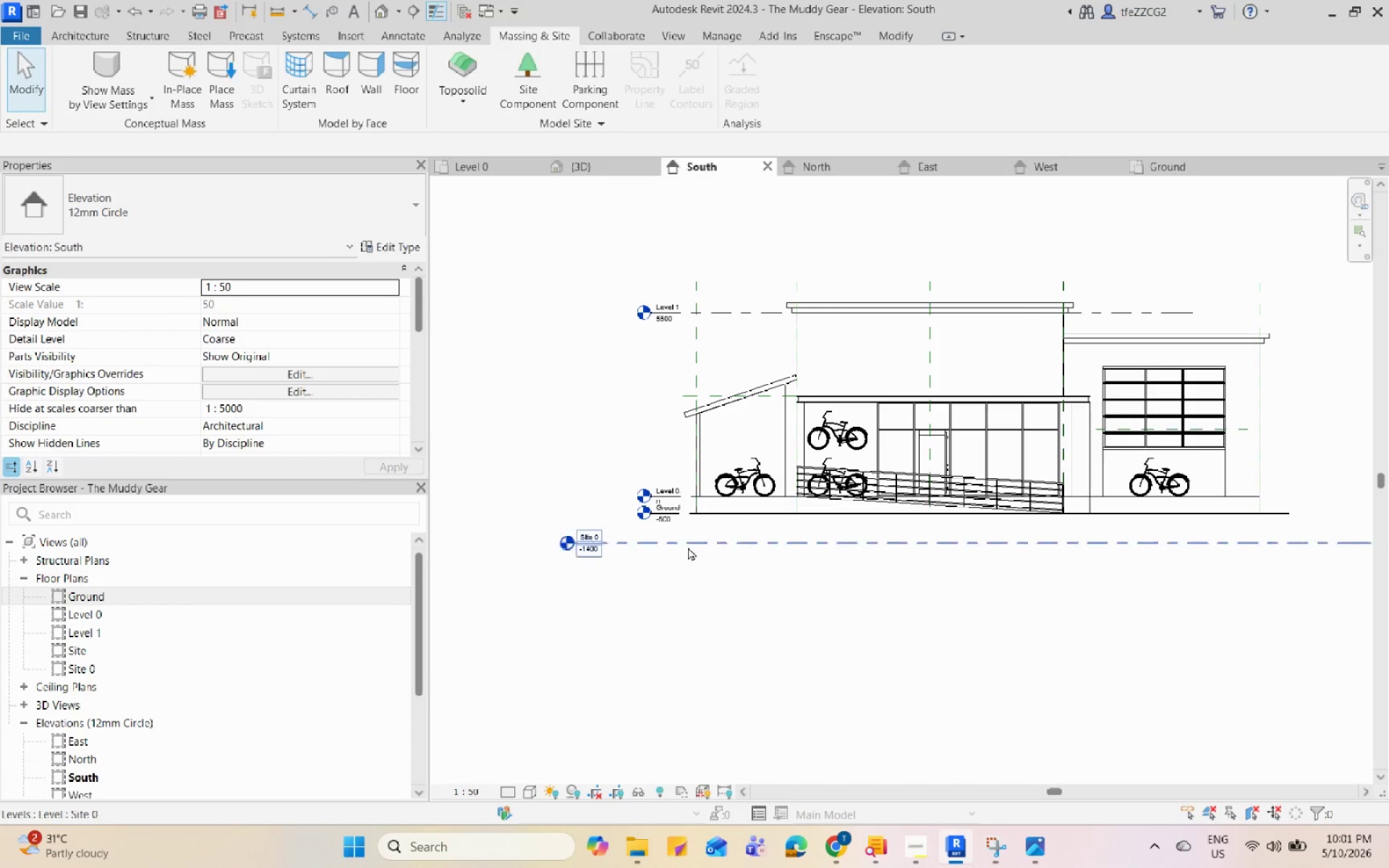 
scroll: coordinate [663, 507], scroll_direction: down, amount: 3.0
 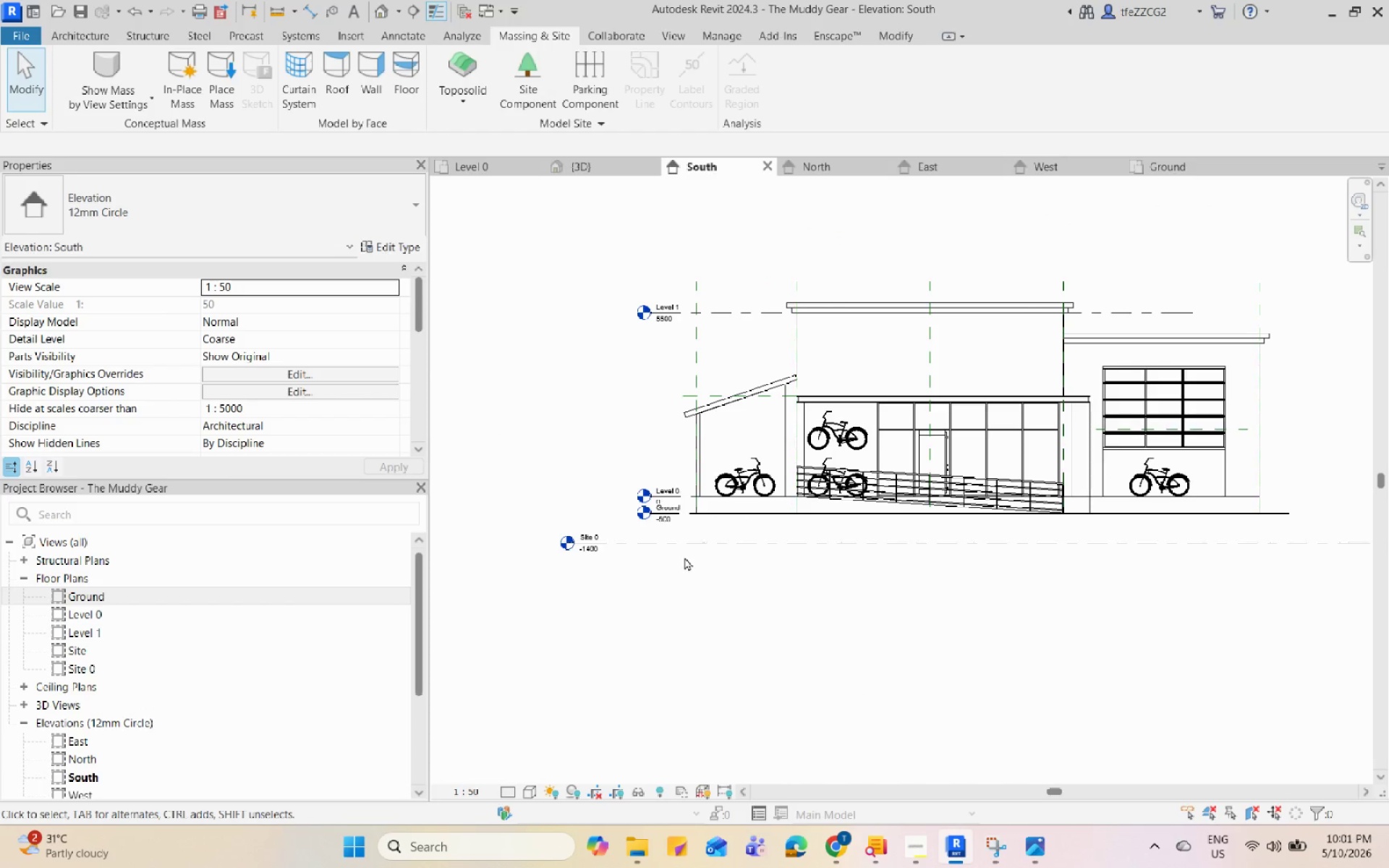 
double_click([688, 547])
 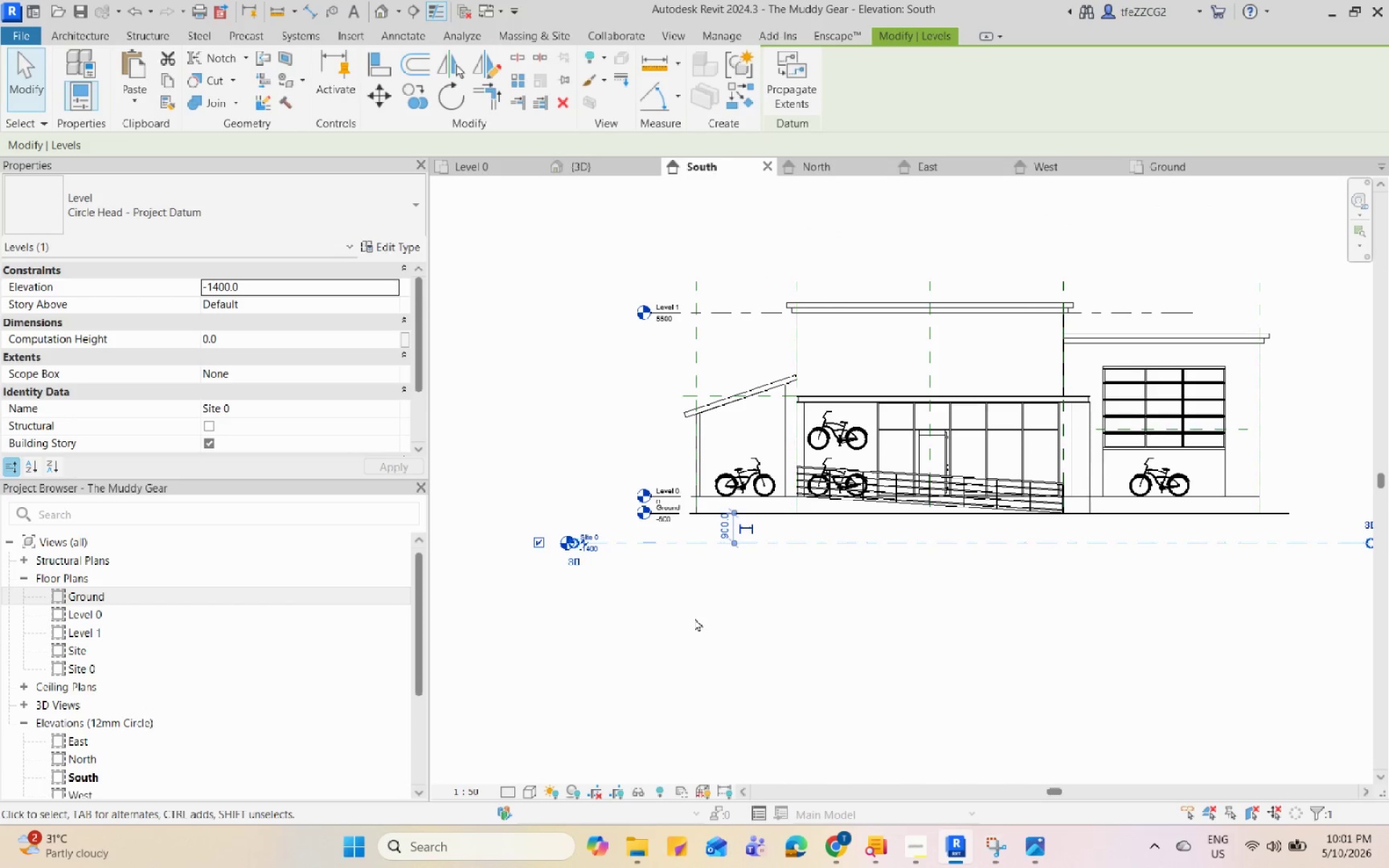 
scroll: coordinate [959, 621], scroll_direction: up, amount: 2.0
 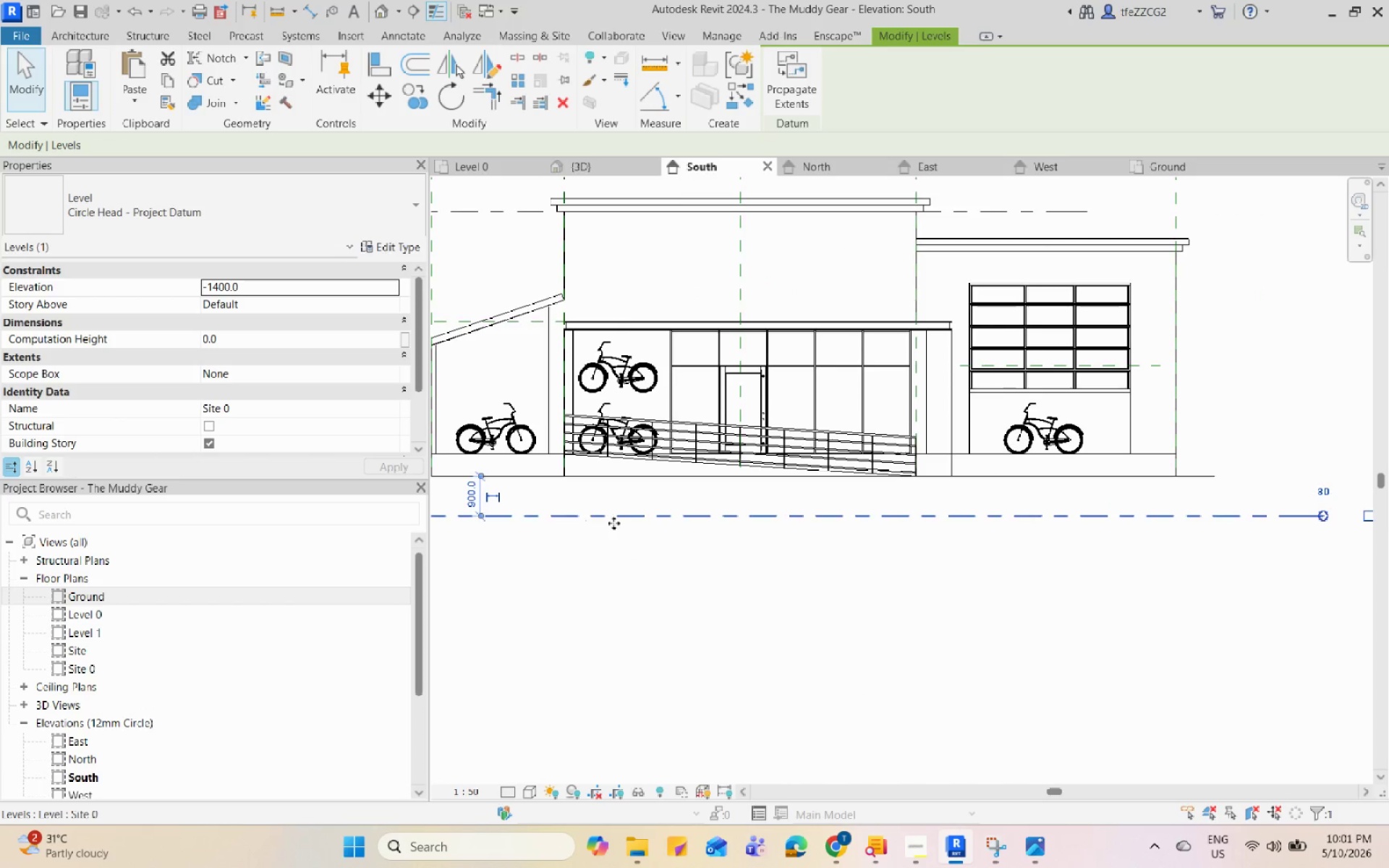 
key(Escape)
 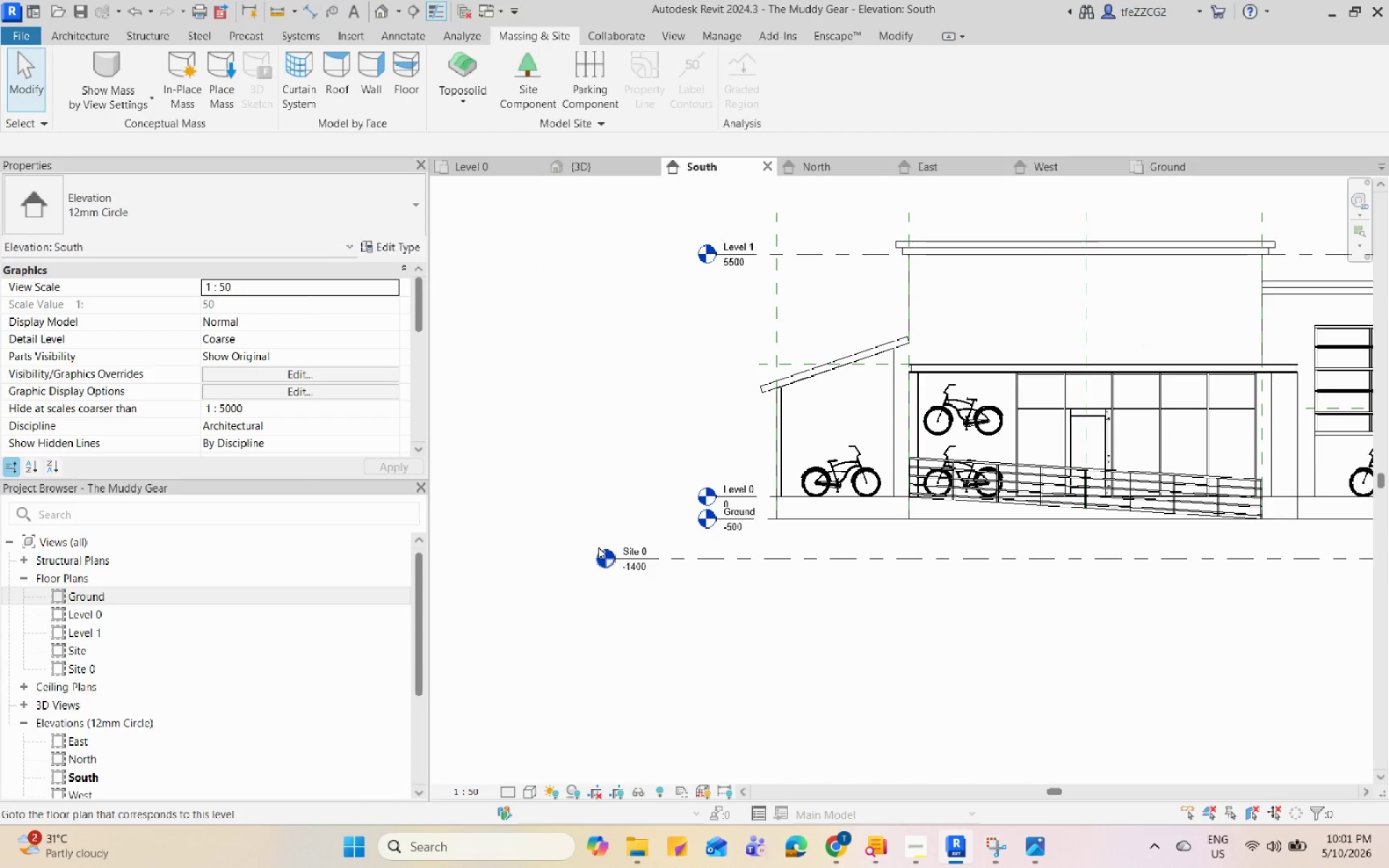 
scroll: coordinate [491, 513], scroll_direction: none, amount: 0.0
 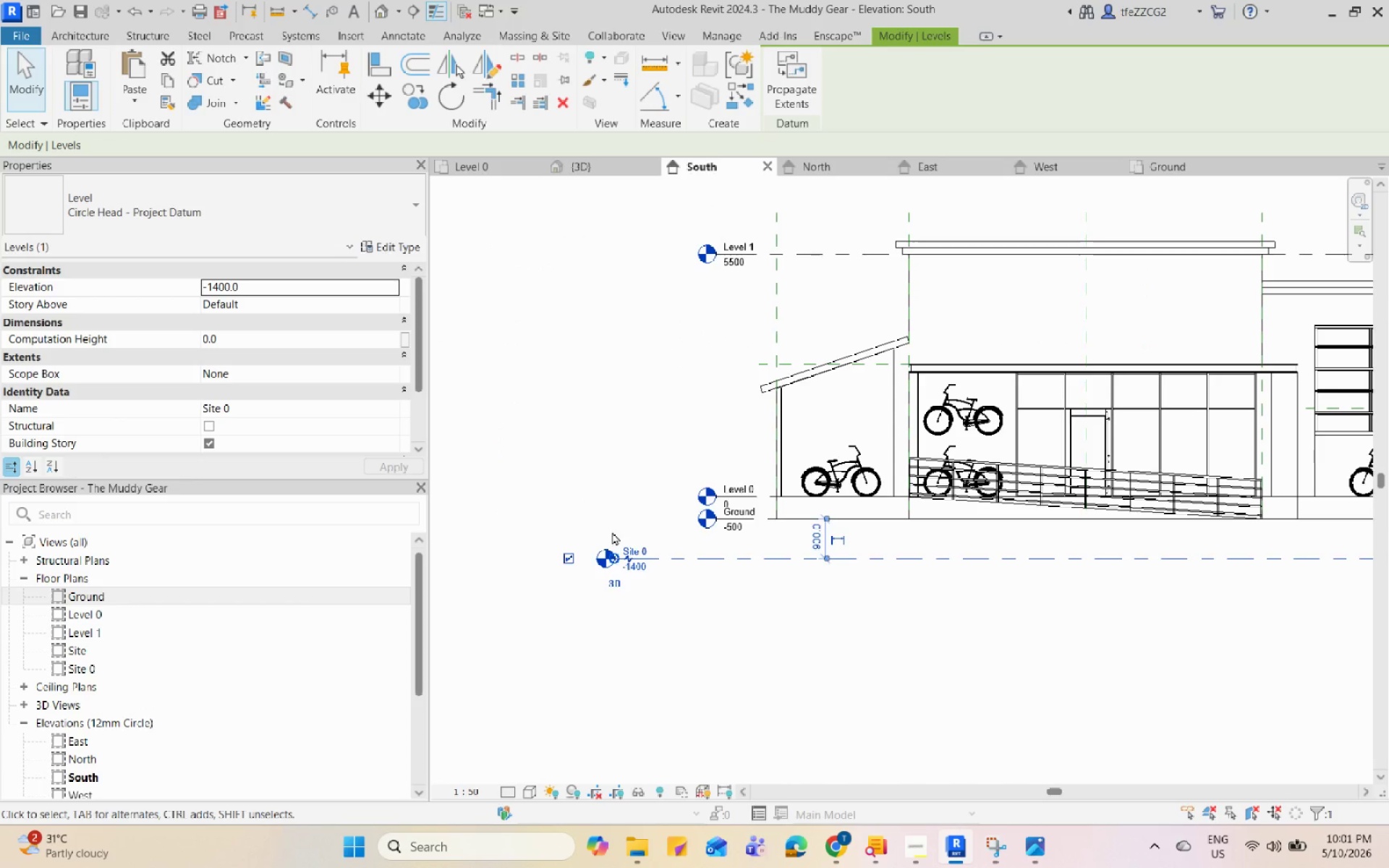 
left_click([598, 546])
 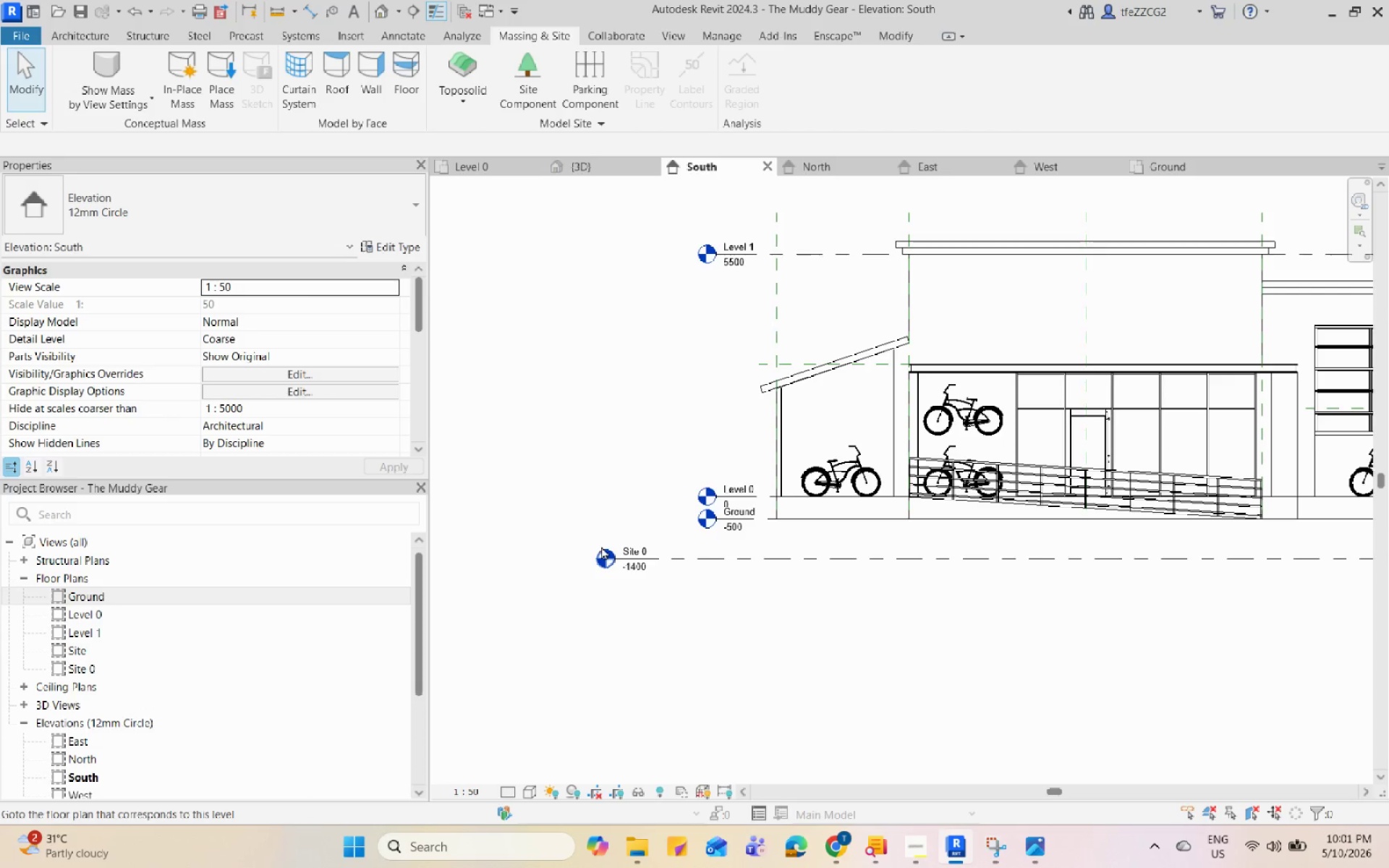 
scroll: coordinate [601, 546], scroll_direction: up, amount: 4.0
 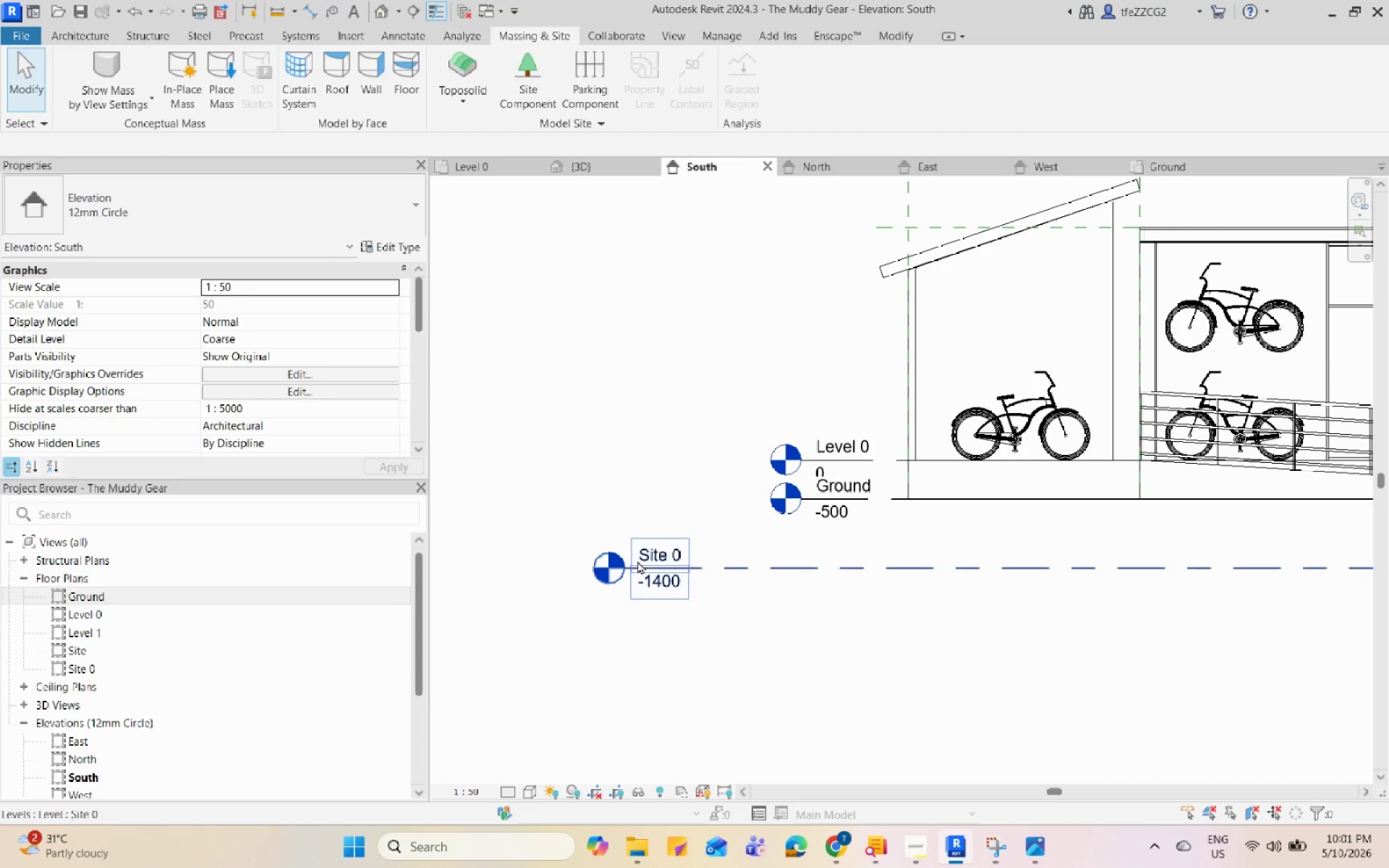 
left_click([638, 561])
 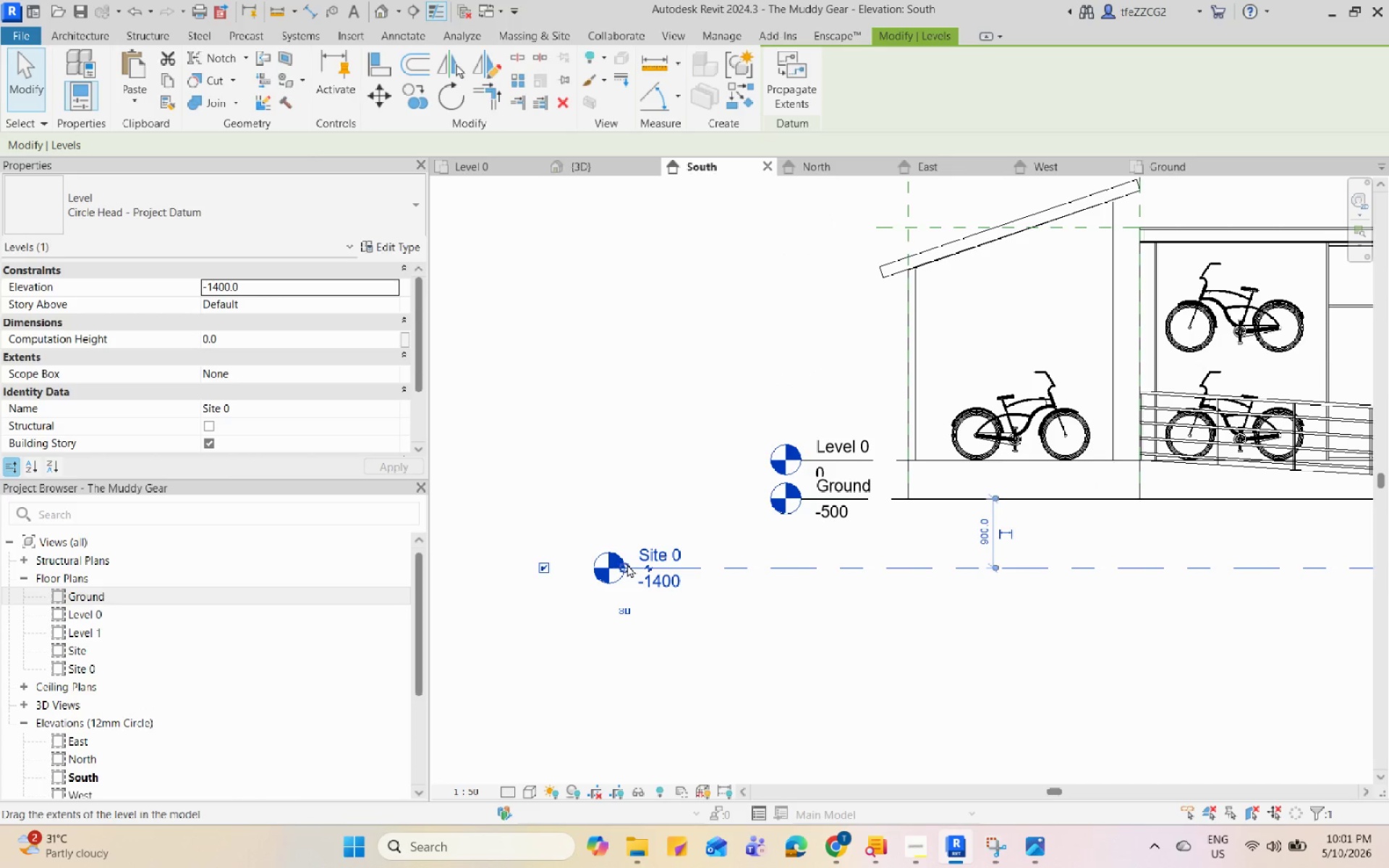 
left_click_drag(start_coordinate=[627, 564], to_coordinate=[807, 559])
 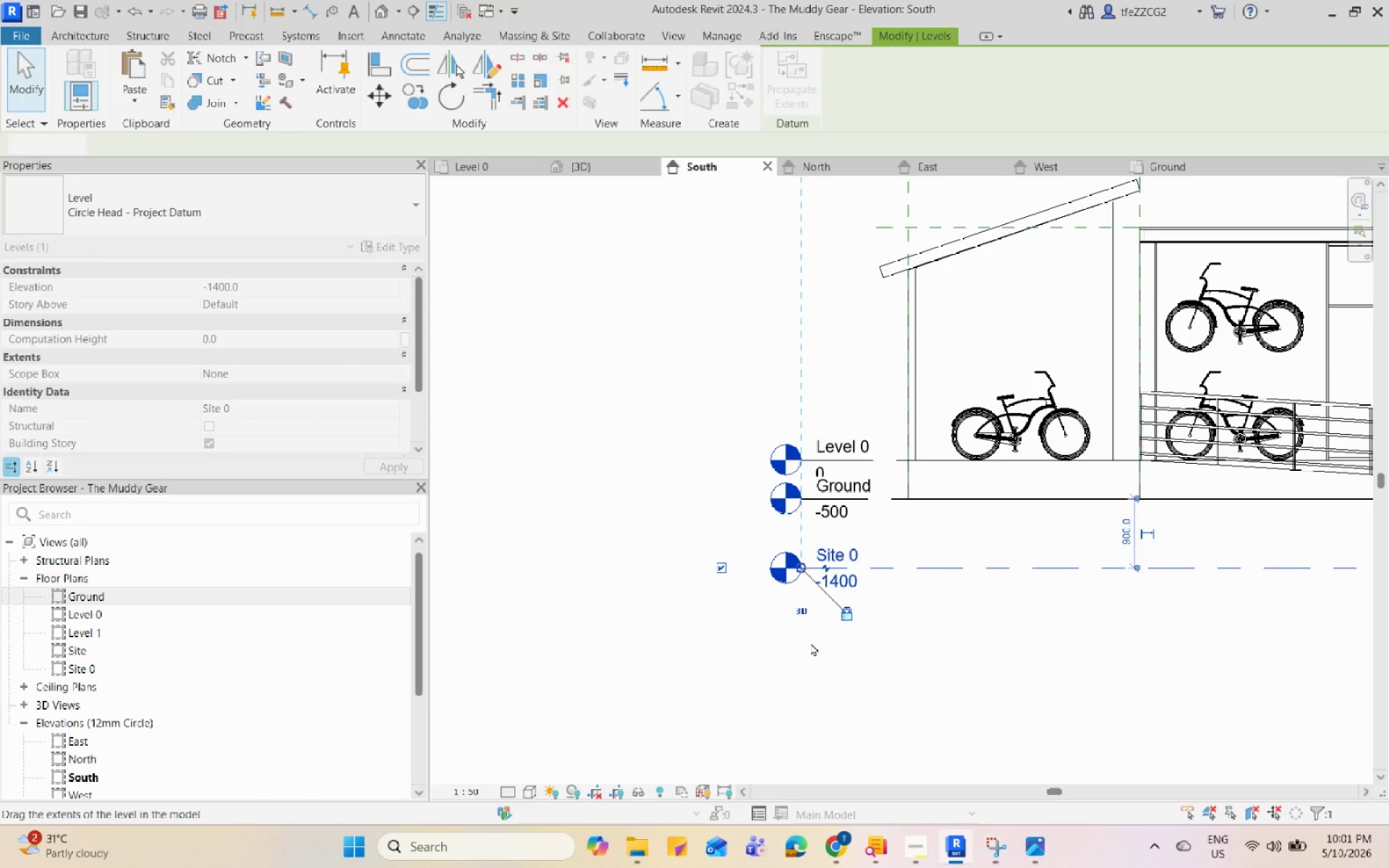 
left_click([828, 669])
 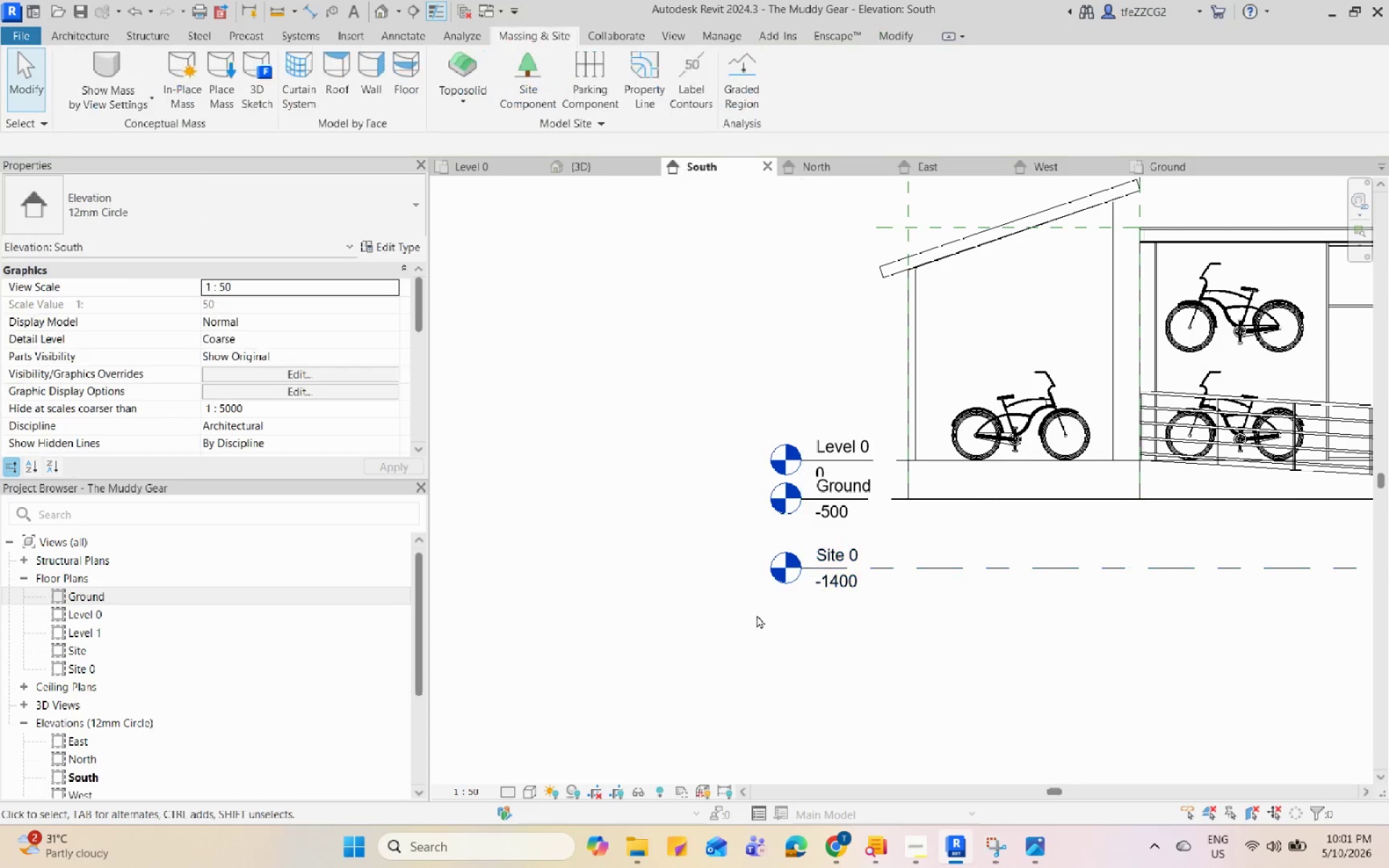 
left_click([990, 542])
 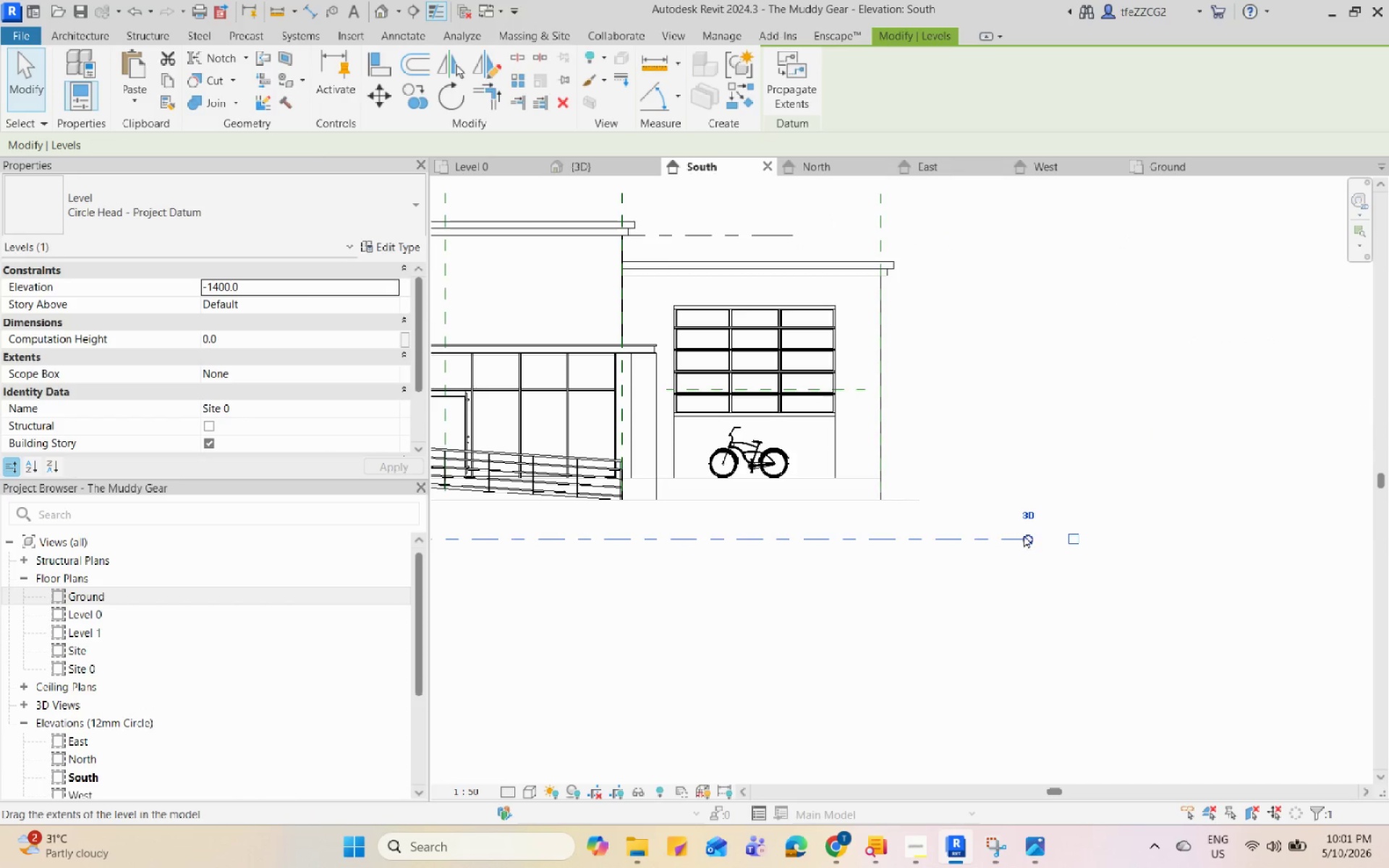 
scroll: coordinate [989, 545], scroll_direction: down, amount: 4.0
 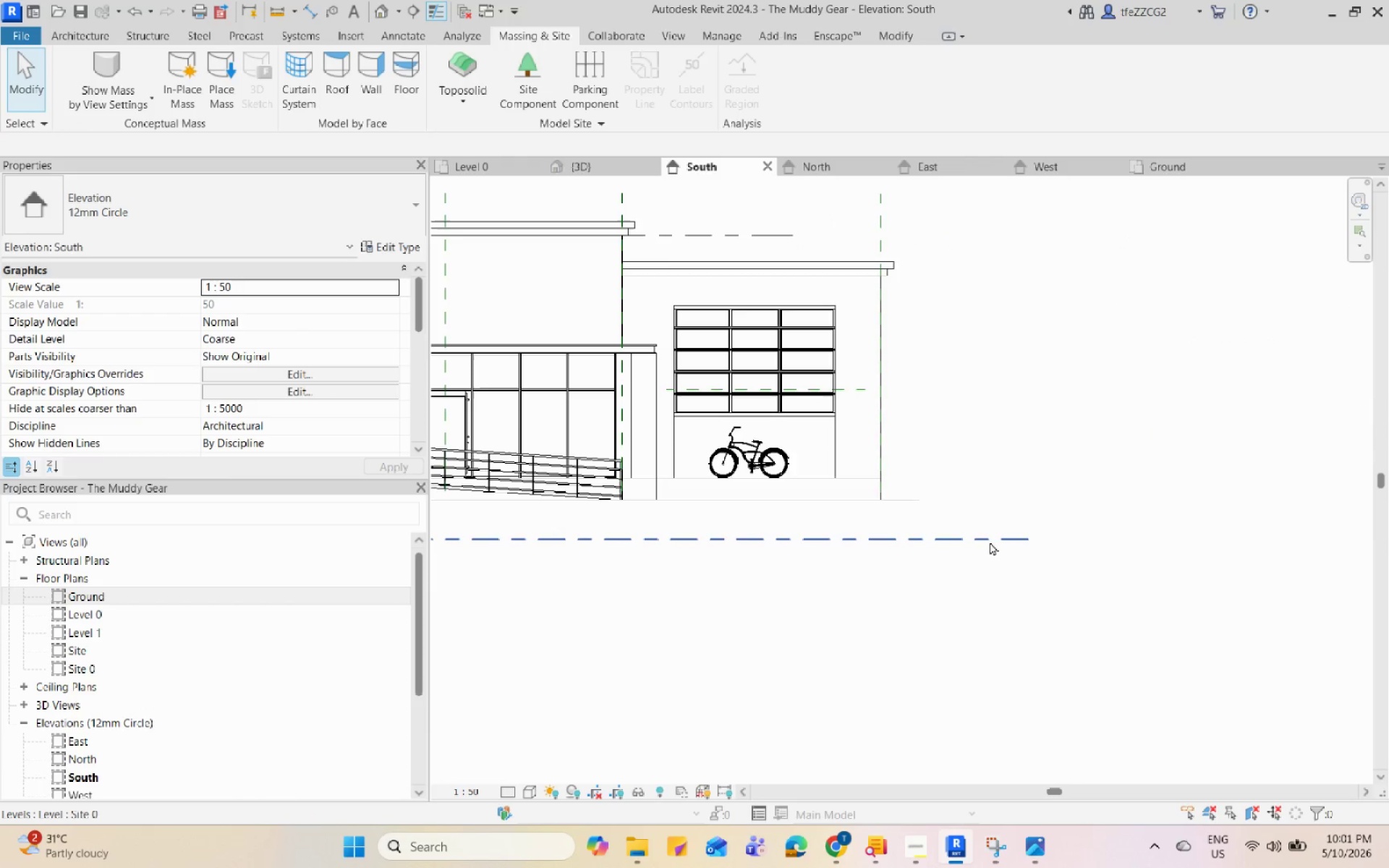 
left_click_drag(start_coordinate=[1026, 536], to_coordinate=[922, 539])
 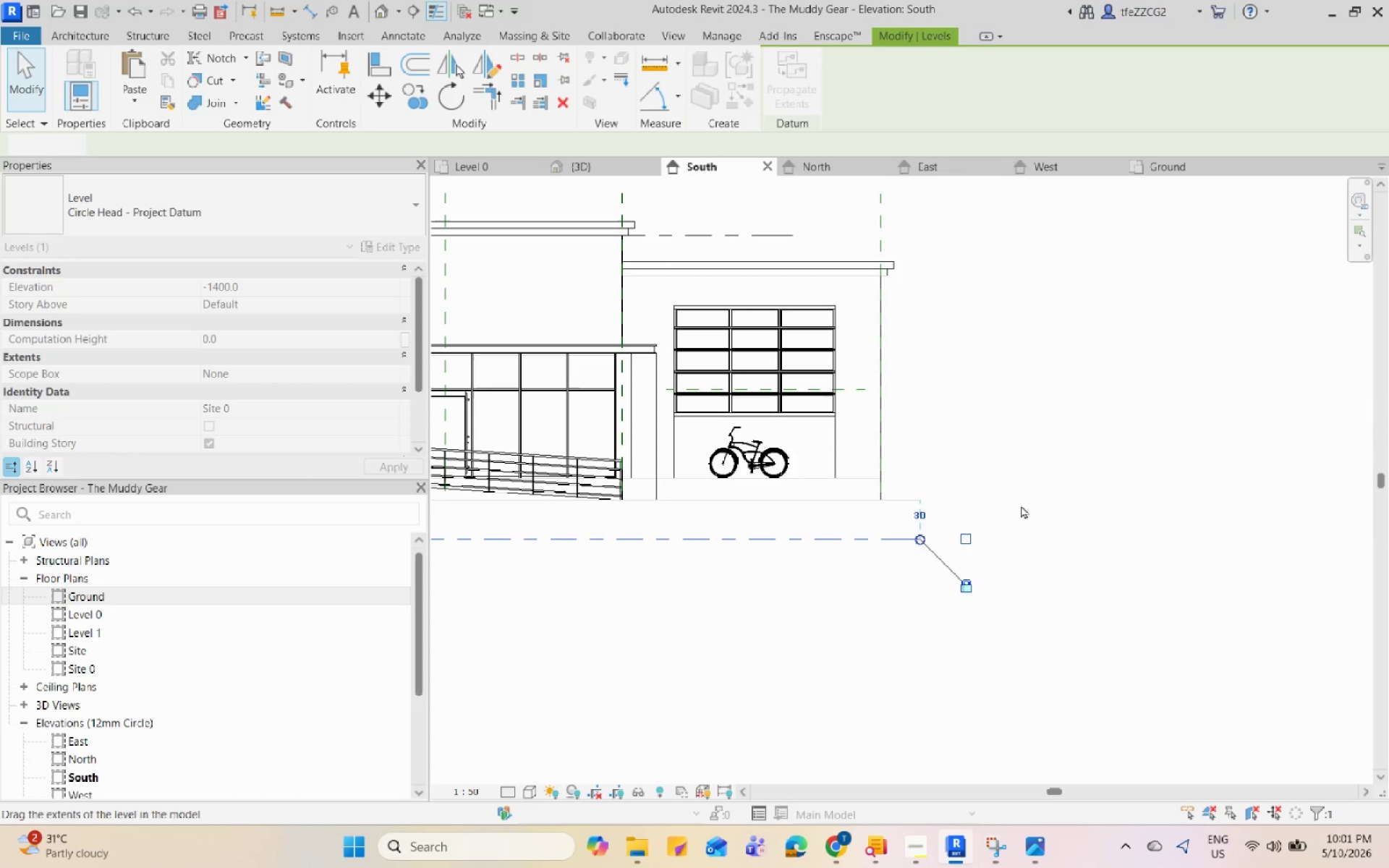 
left_click([1158, 472])
 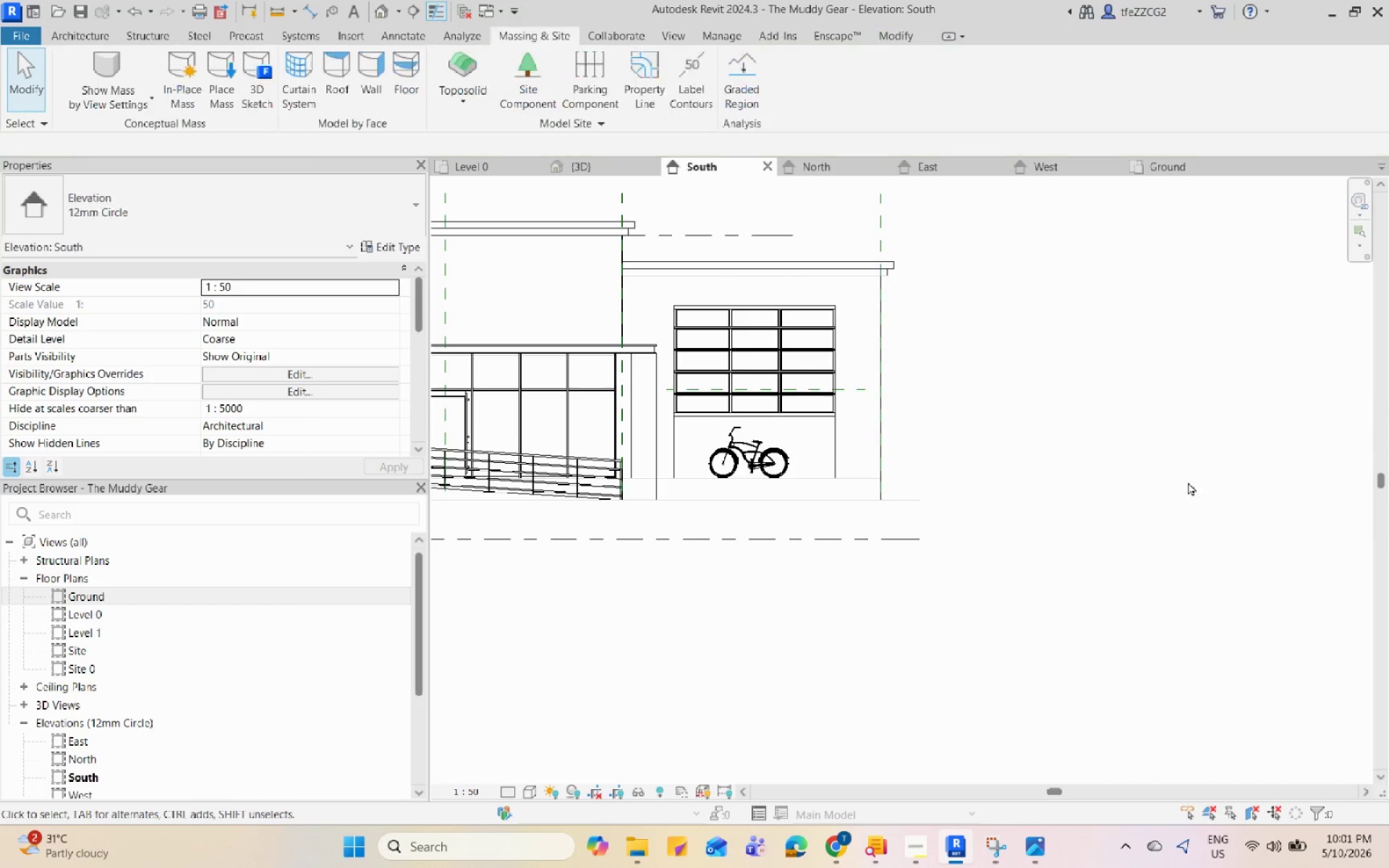 
scroll: coordinate [779, 515], scroll_direction: up, amount: 3.0
 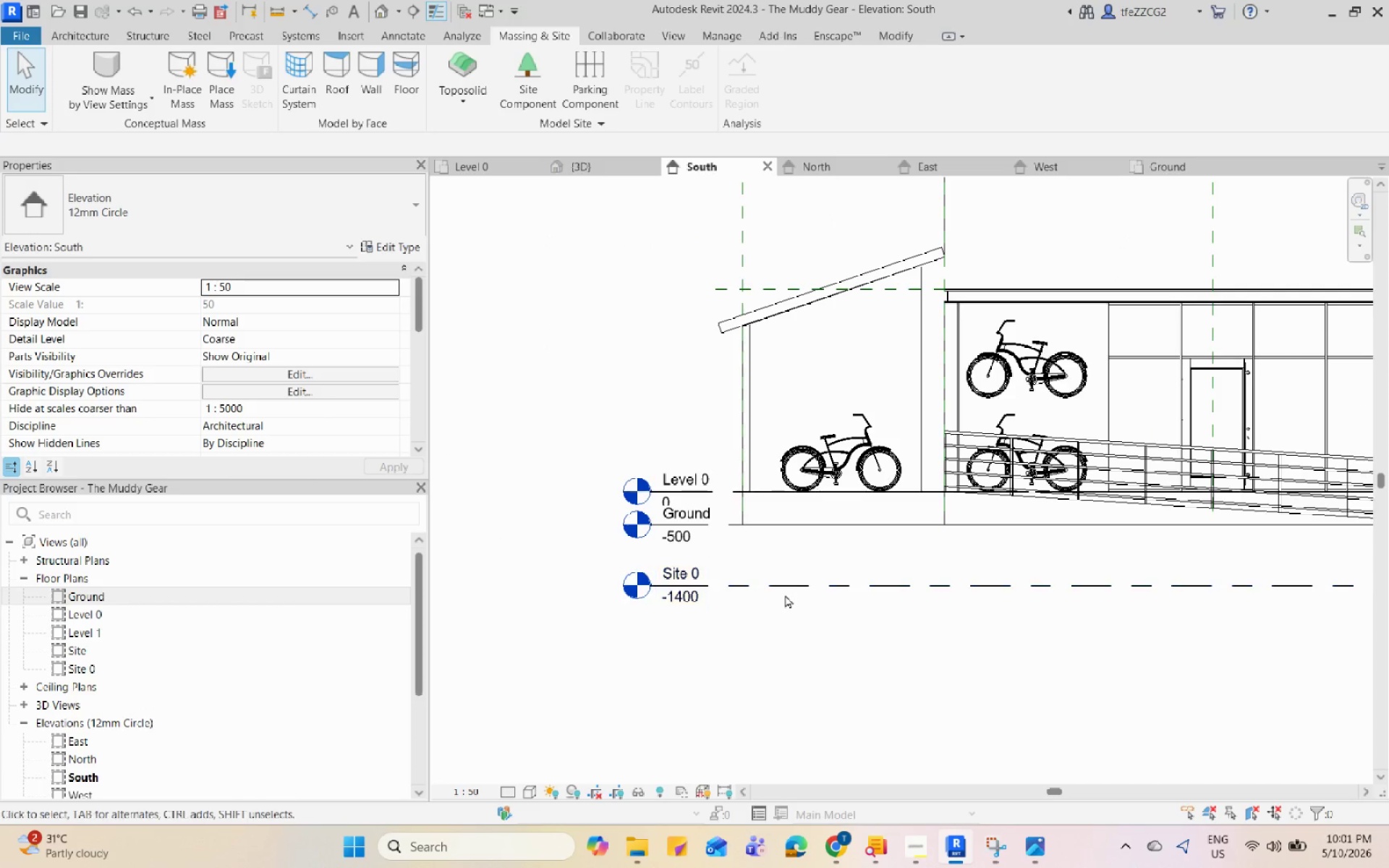 
double_click([785, 582])
 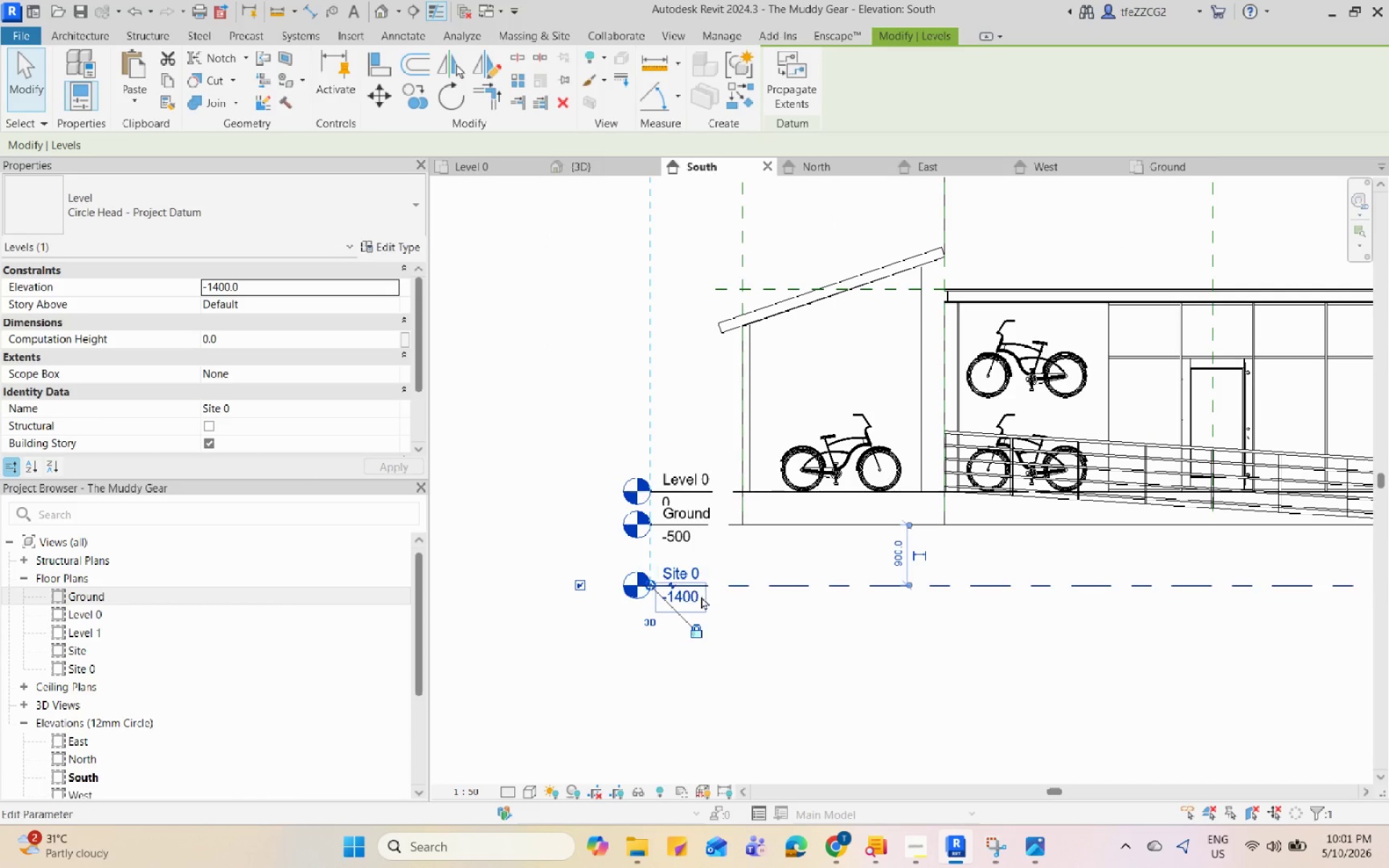 
scroll: coordinate [700, 597], scroll_direction: up, amount: 1.0
 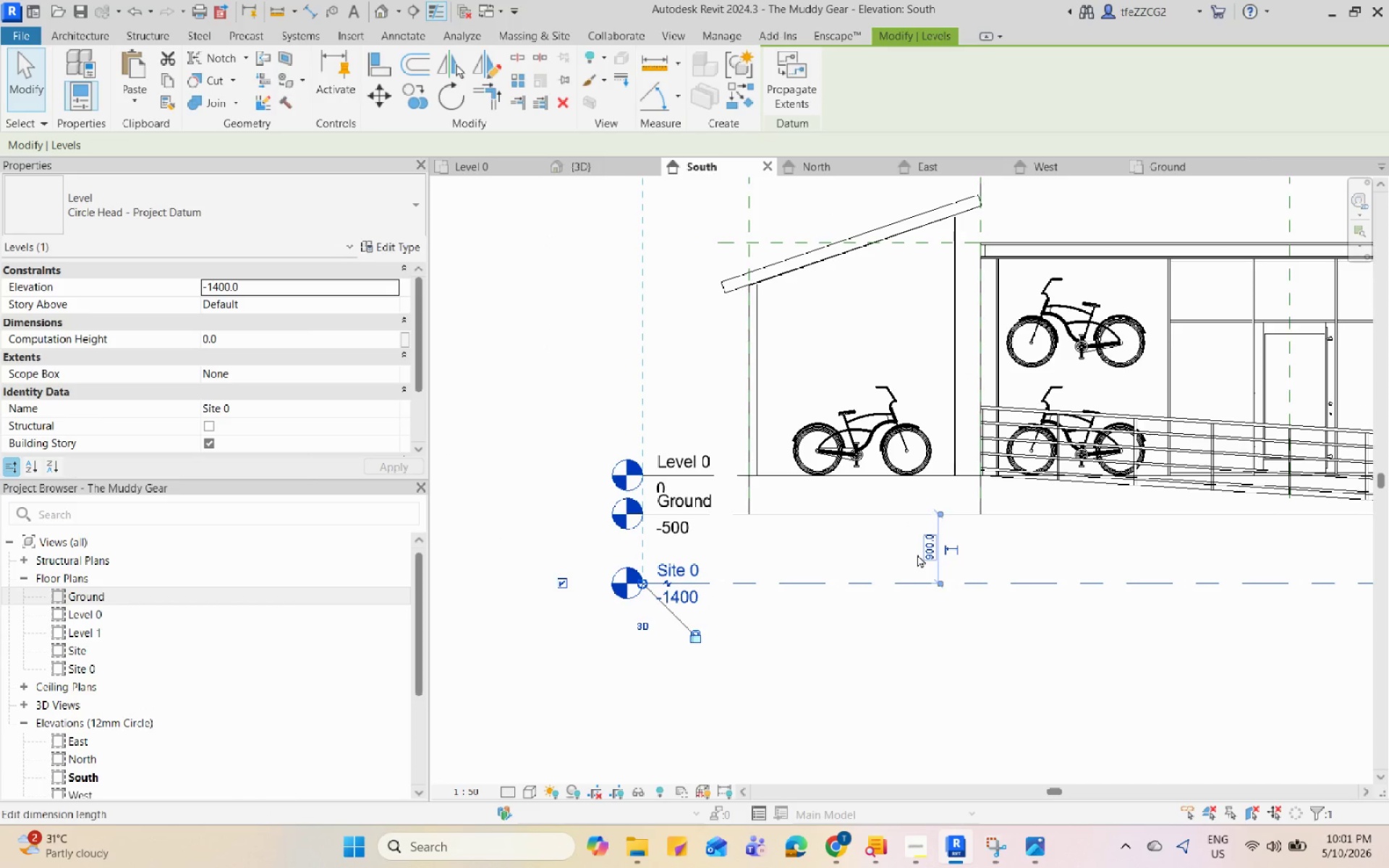 
left_click([918, 553])
 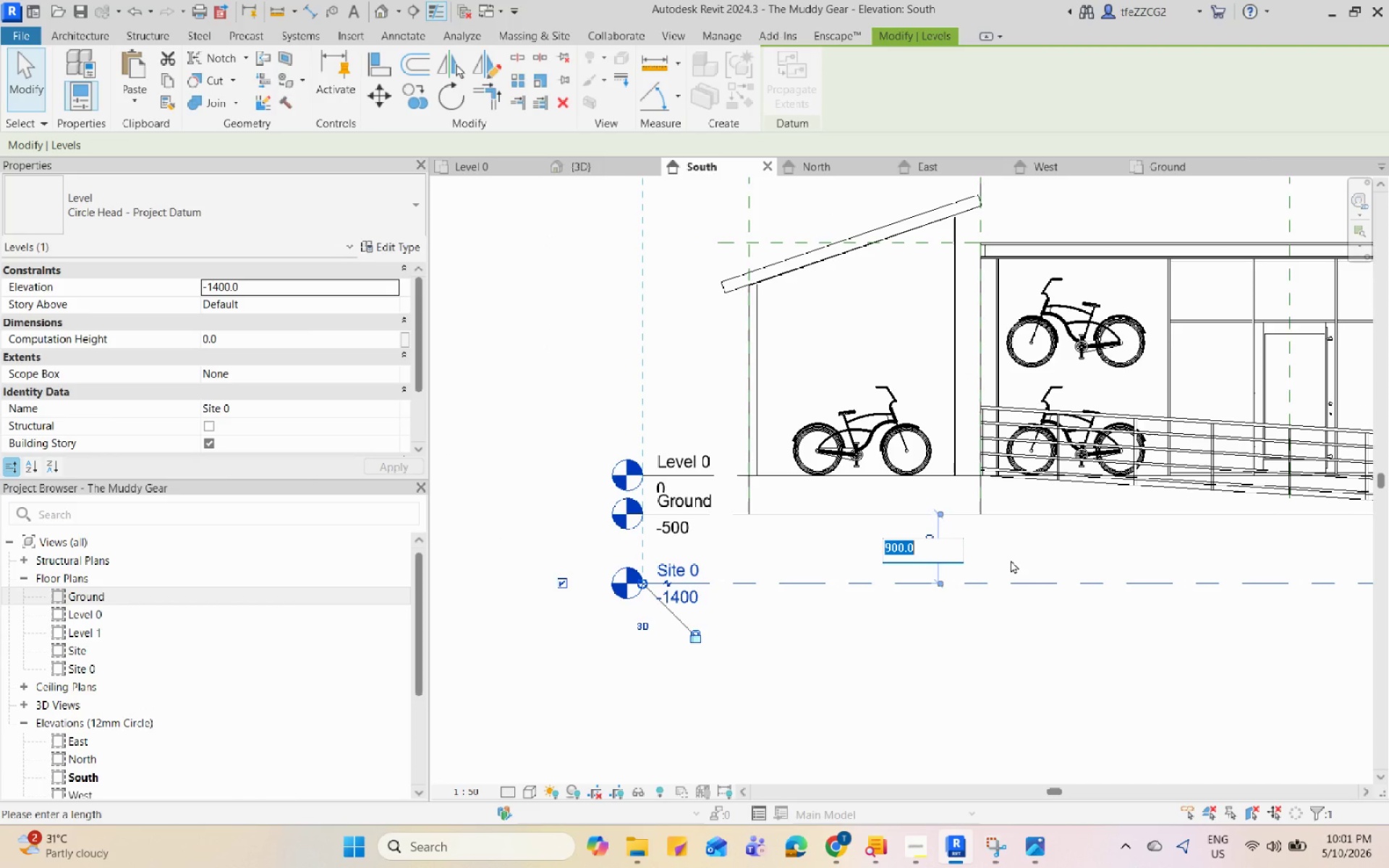 
key(Numpad5)
 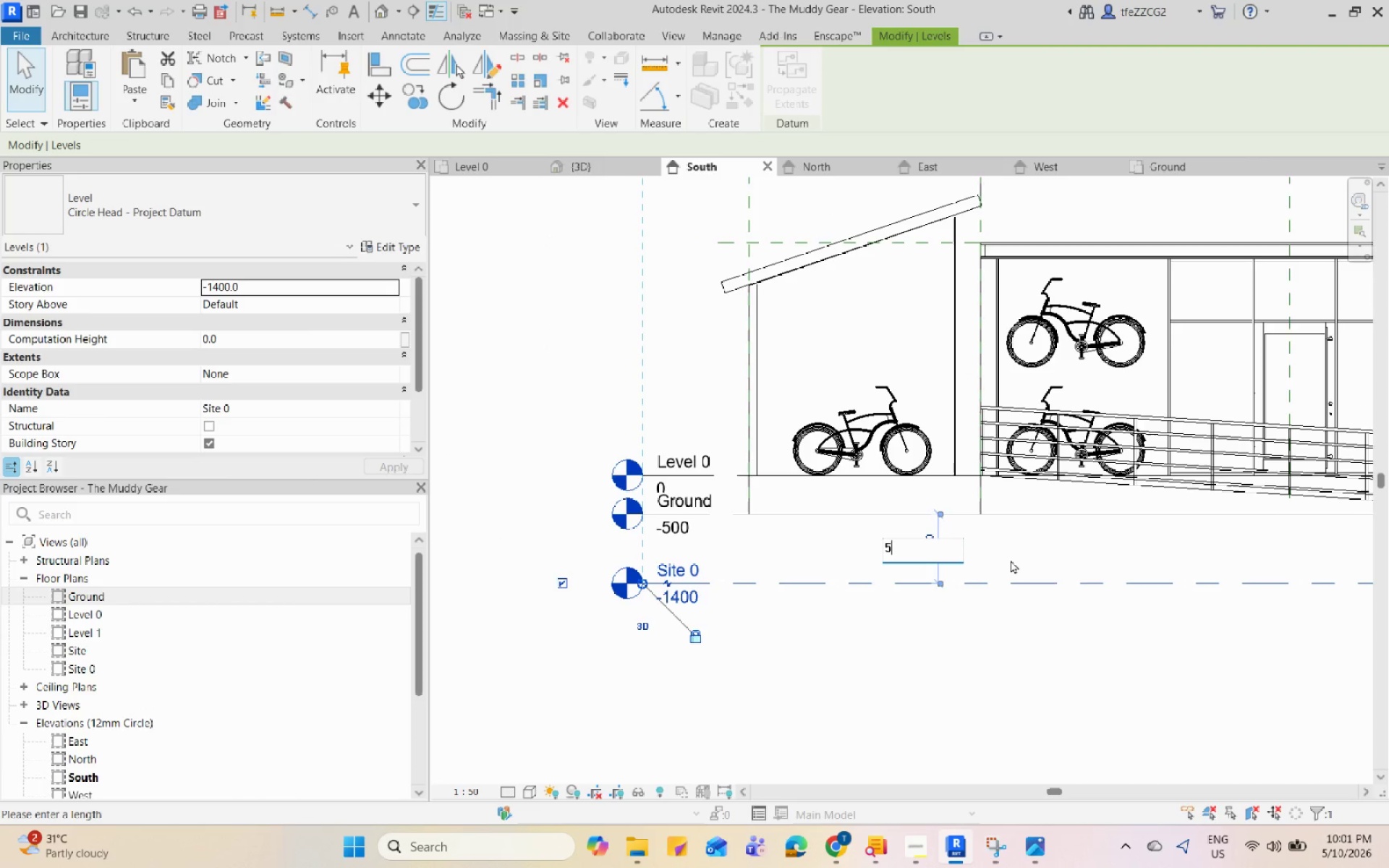 
key(Numpad0)
 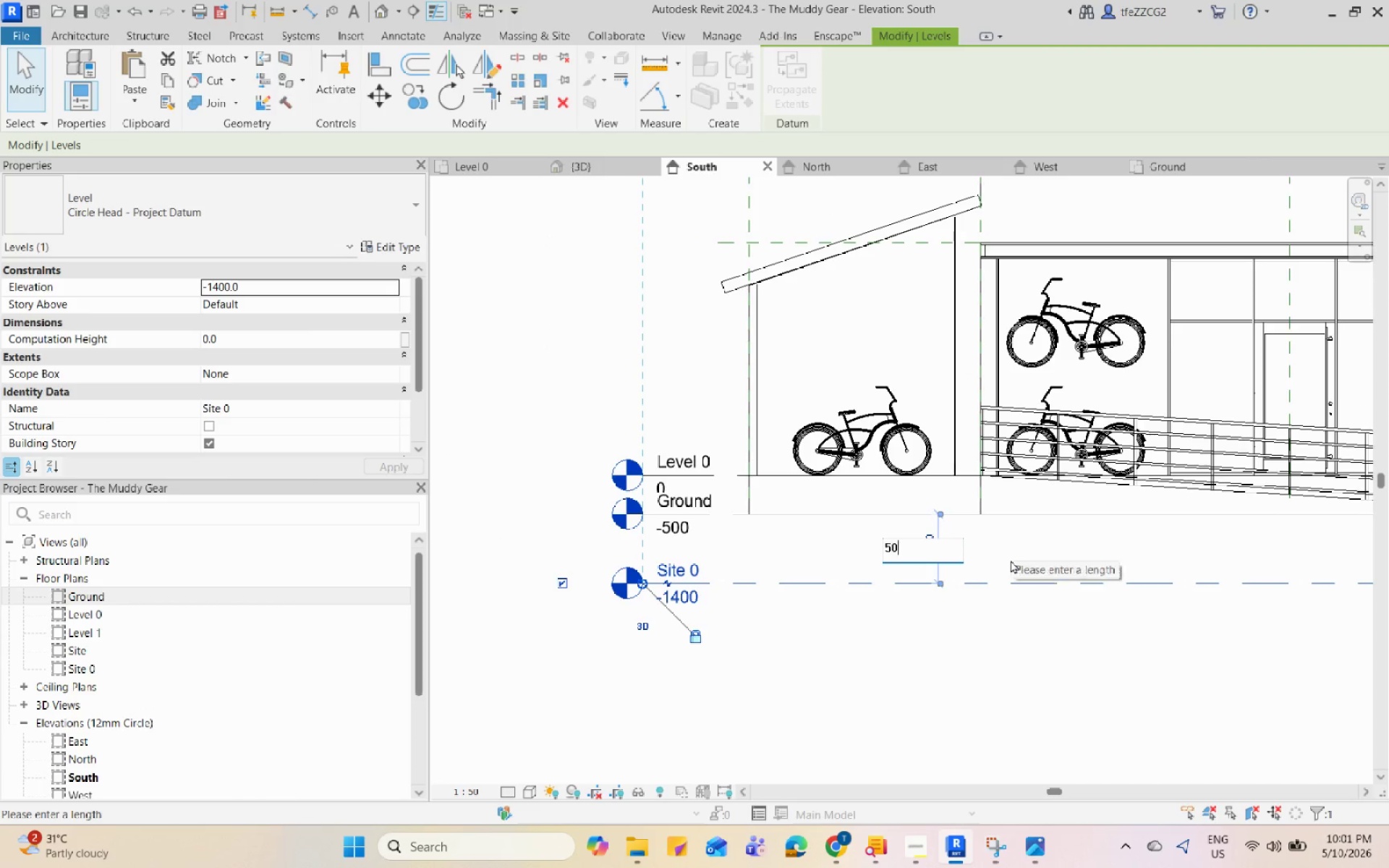 
key(Numpad0)
 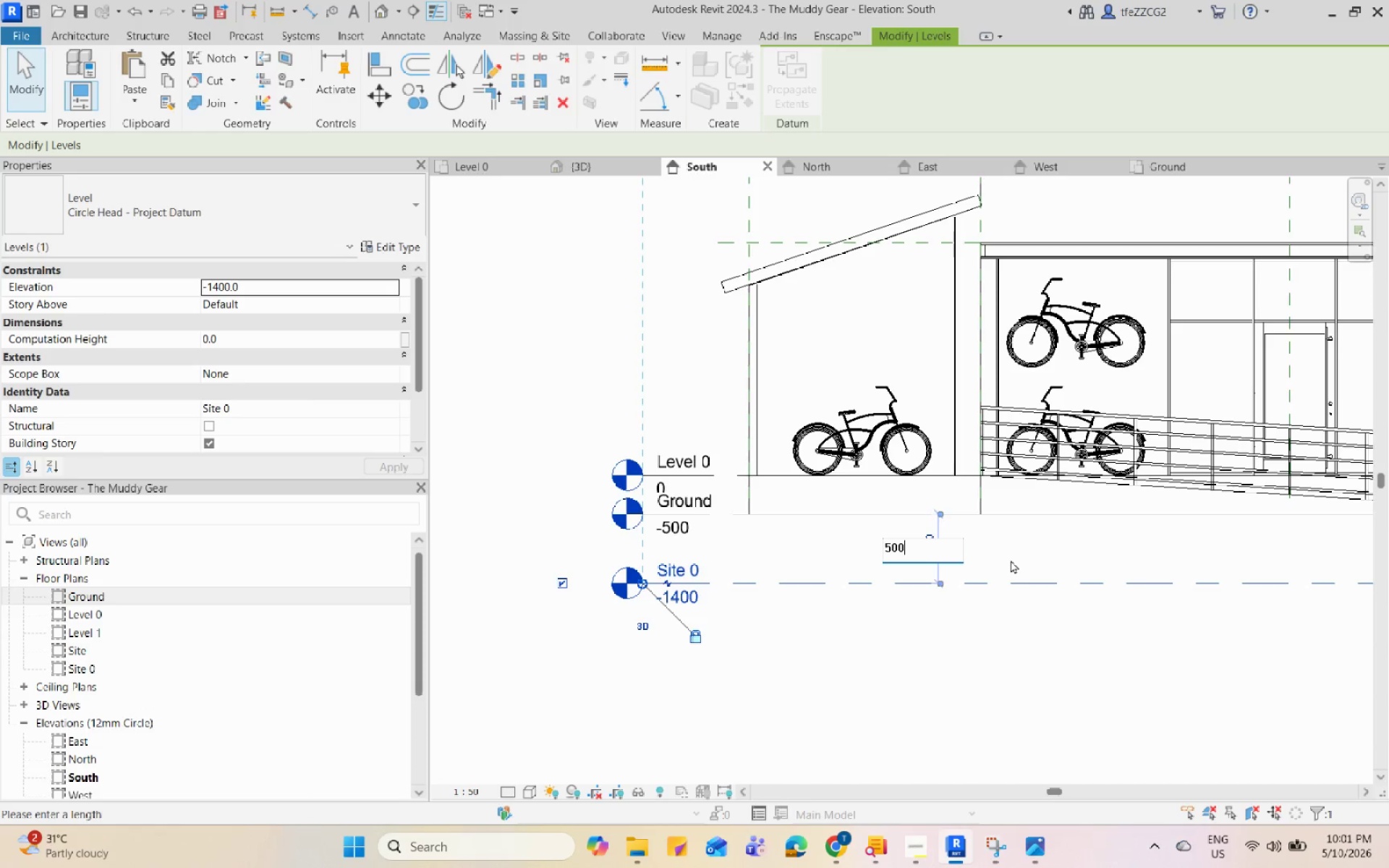 
key(Enter)
 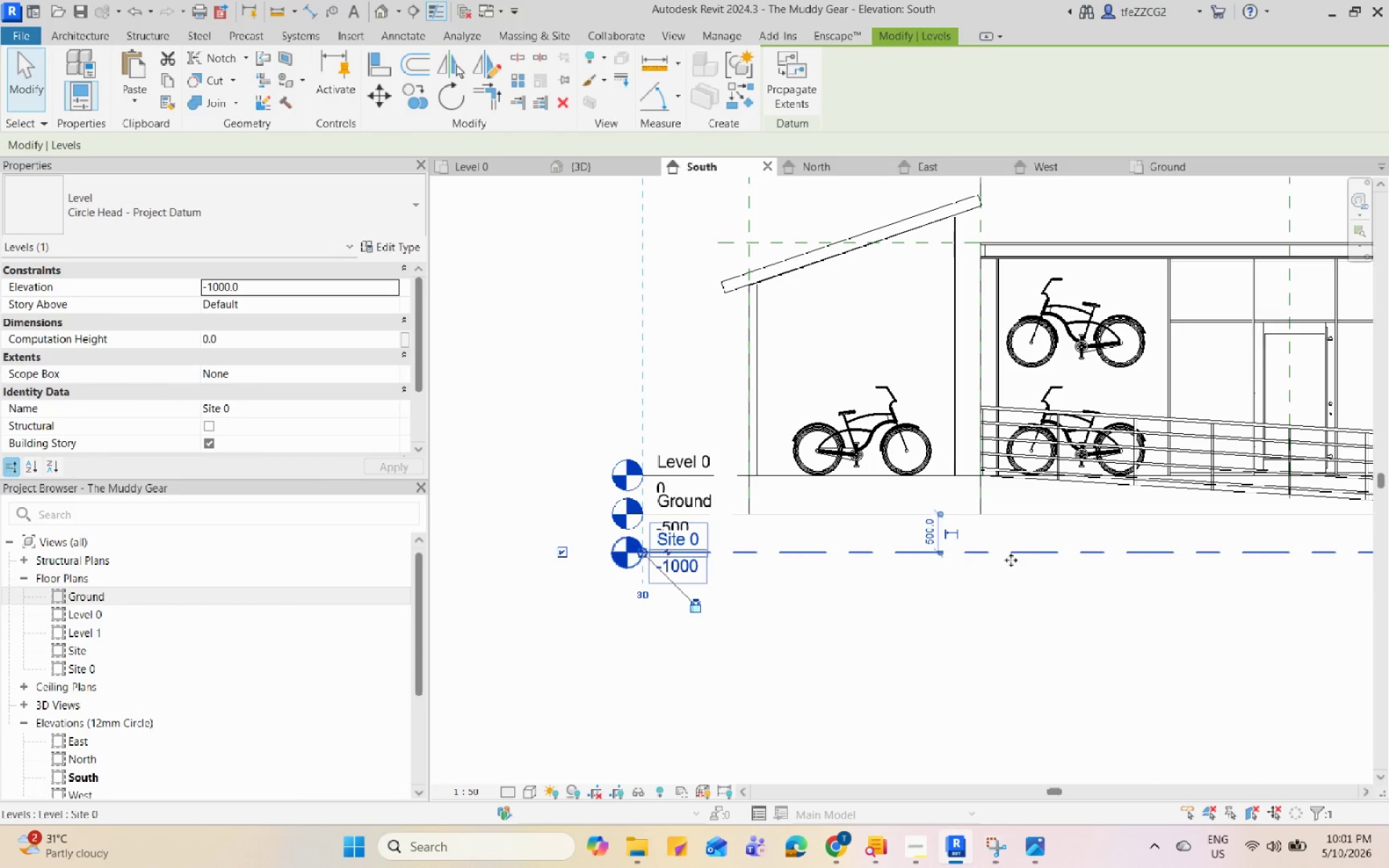 
key(Escape)
 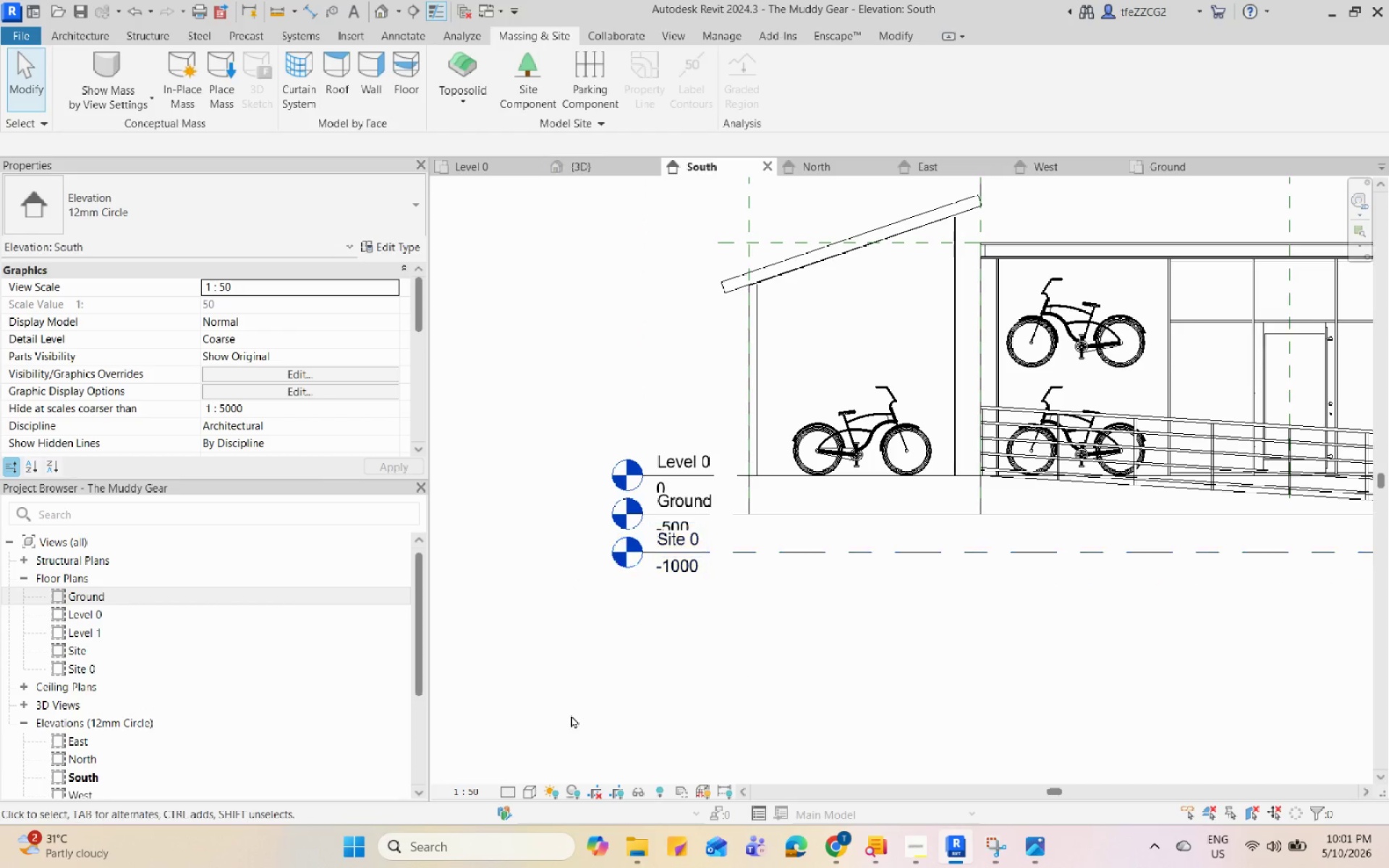 
scroll: coordinate [571, 715], scroll_direction: down, amount: 1.0
 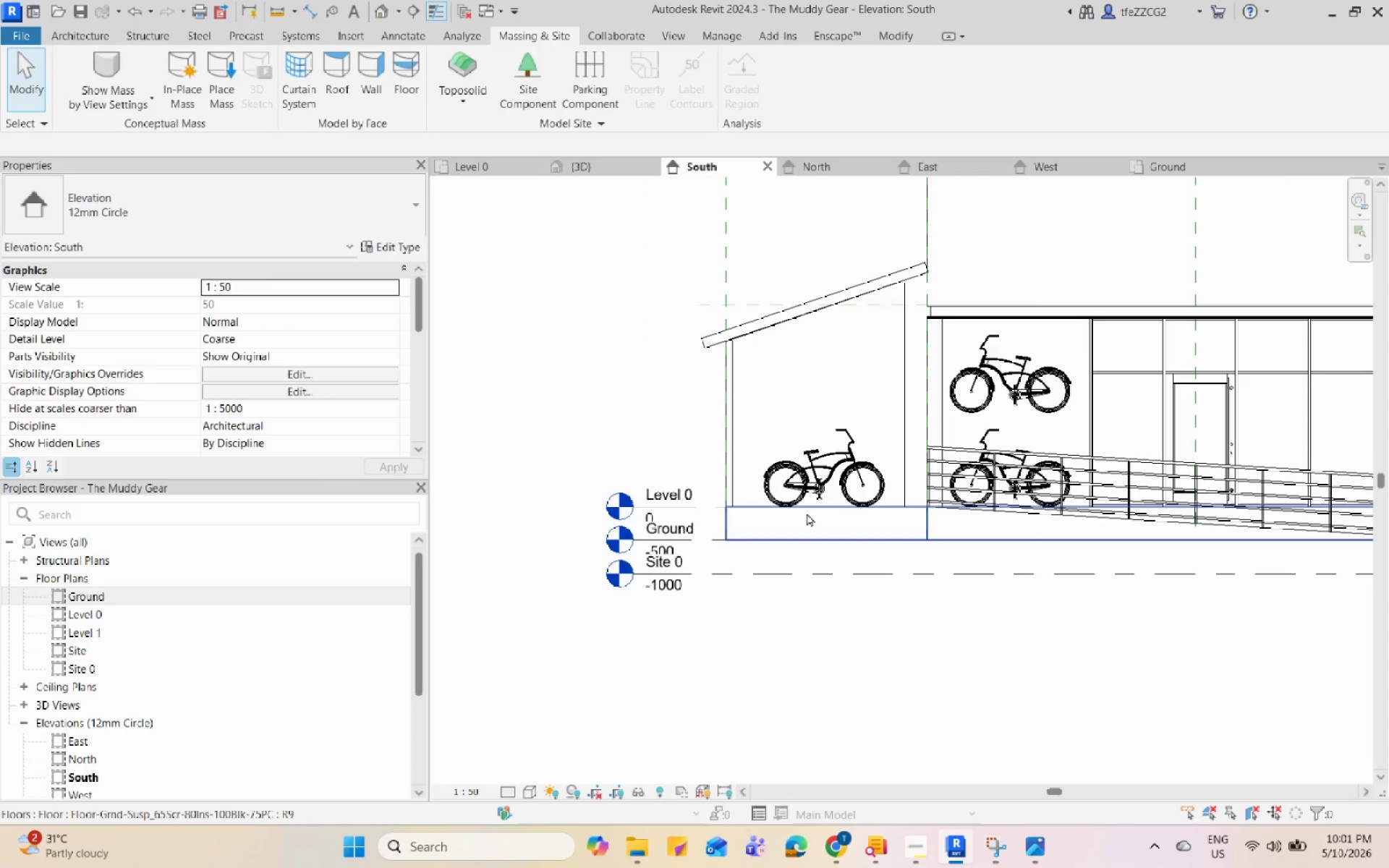 
left_click([807, 513])
 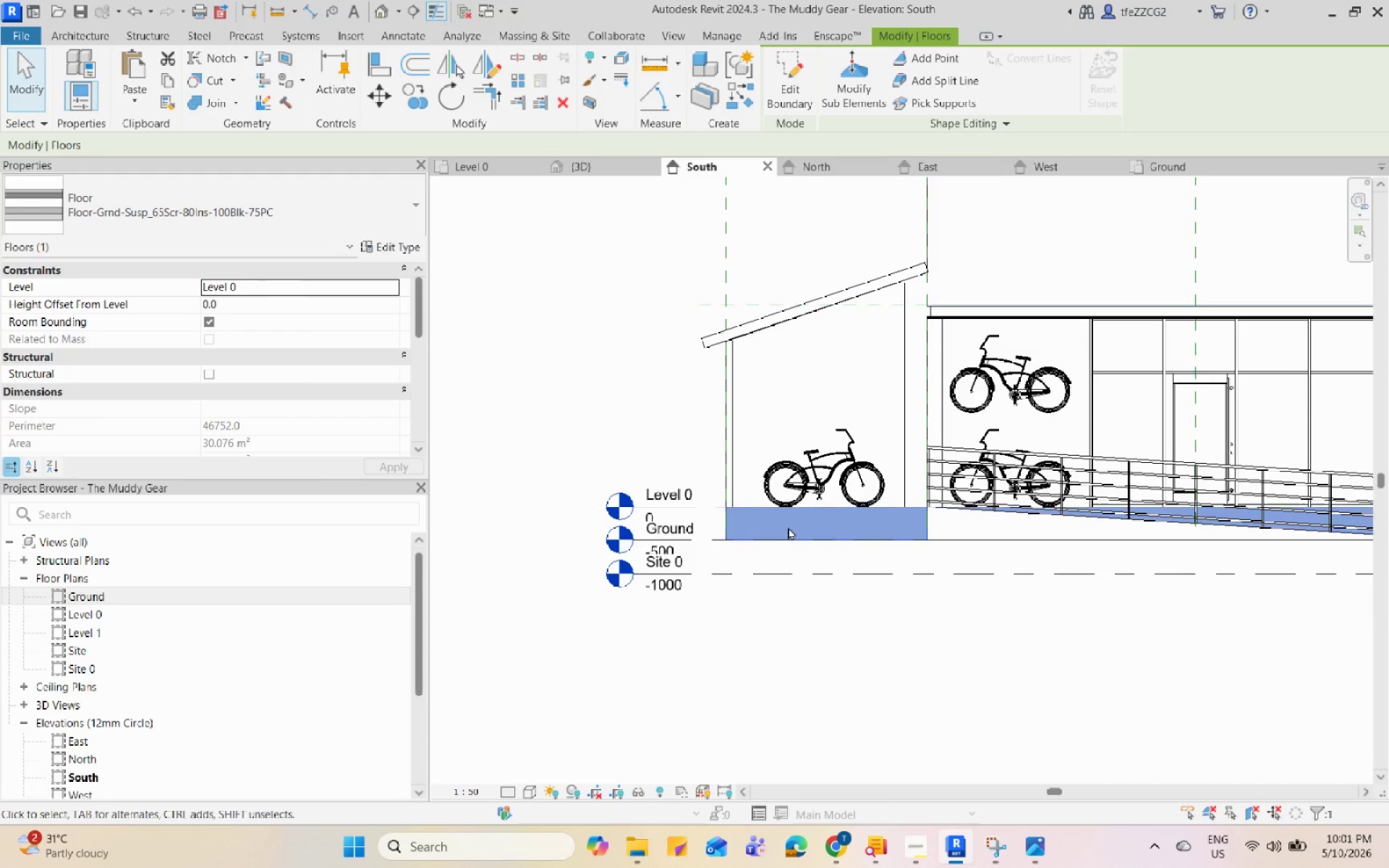 
scroll: coordinate [782, 535], scroll_direction: up, amount: 5.0
 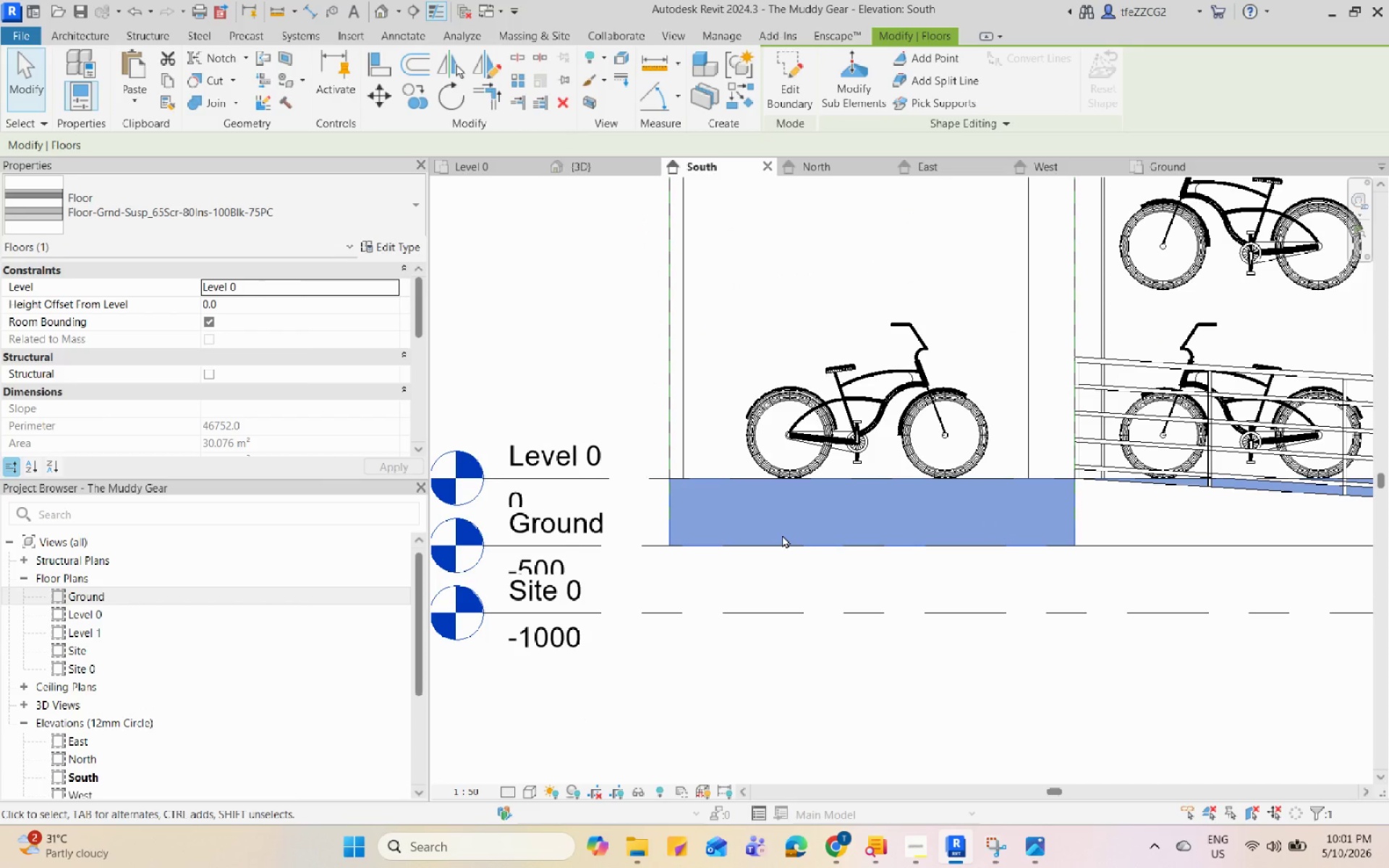 
type(co)
 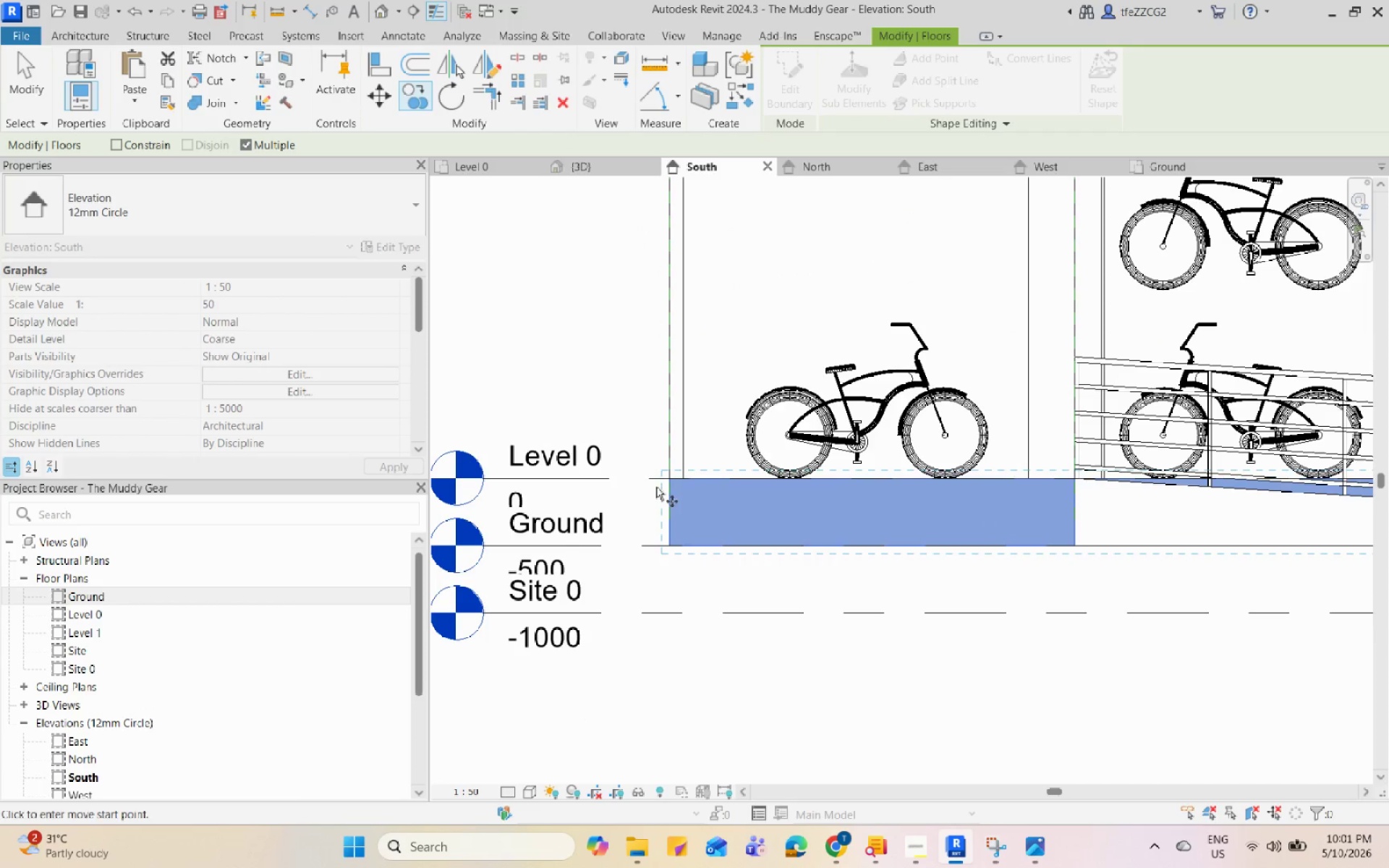 
left_click([668, 477])
 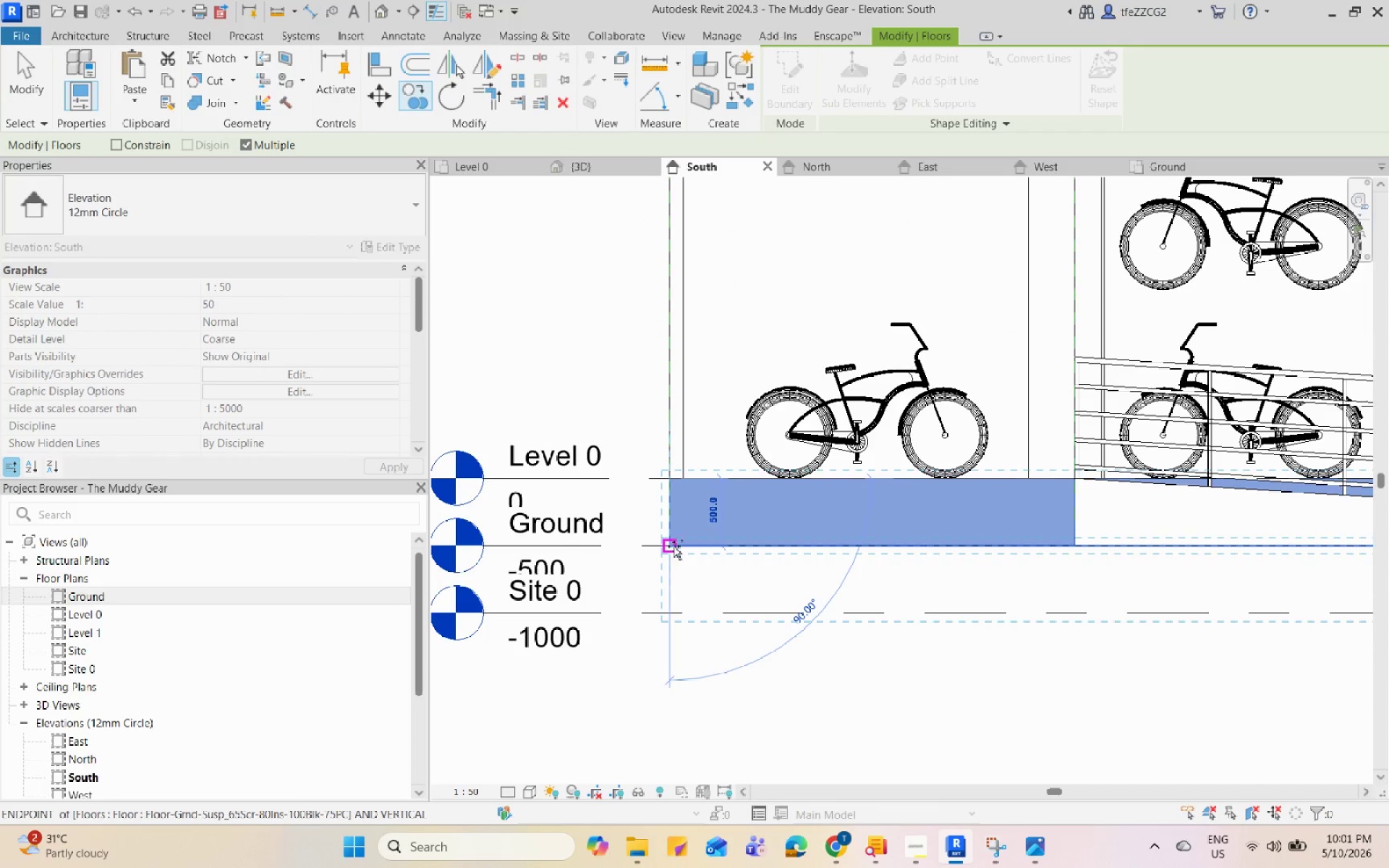 
left_click([674, 548])
 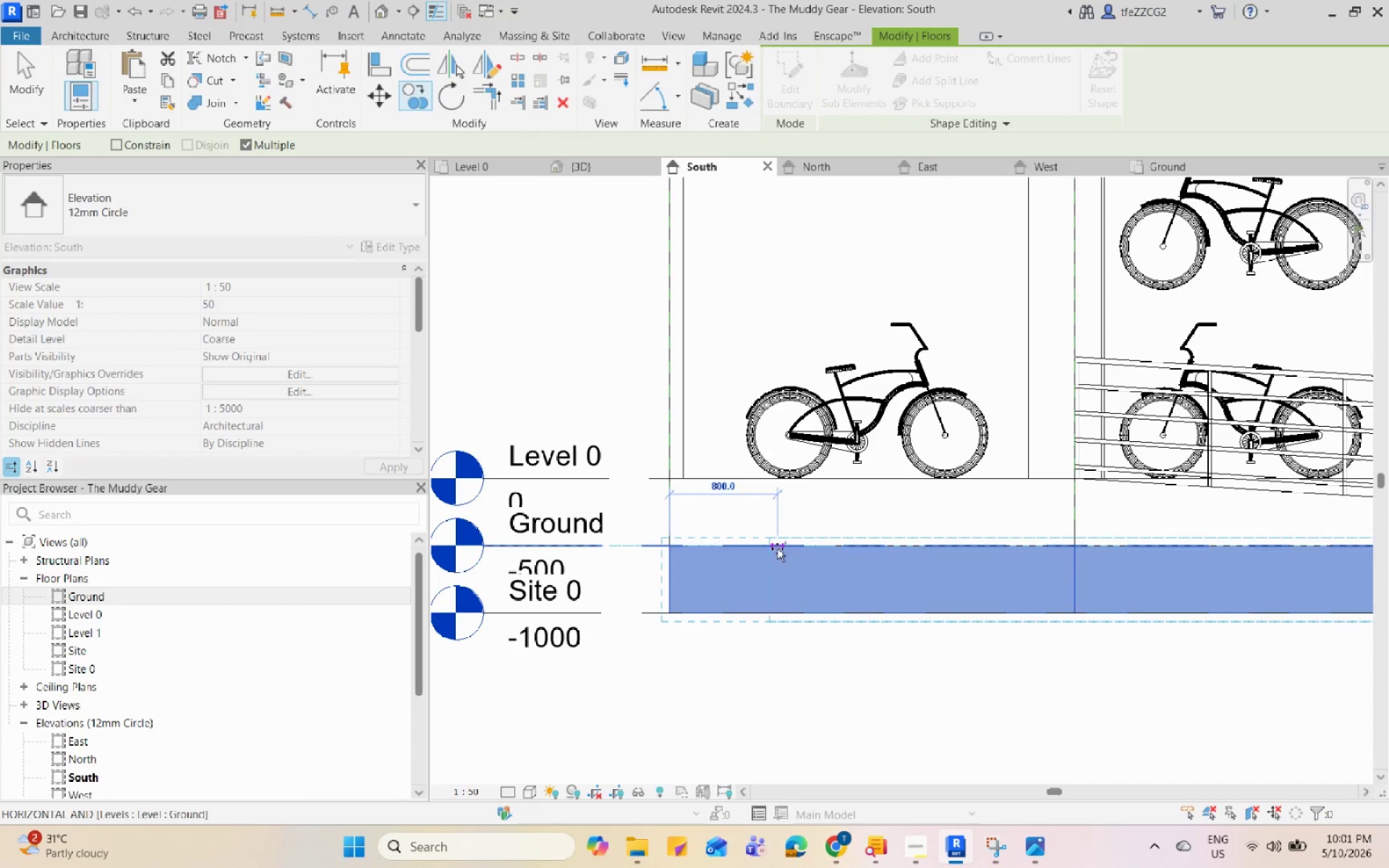 
key(Escape)
 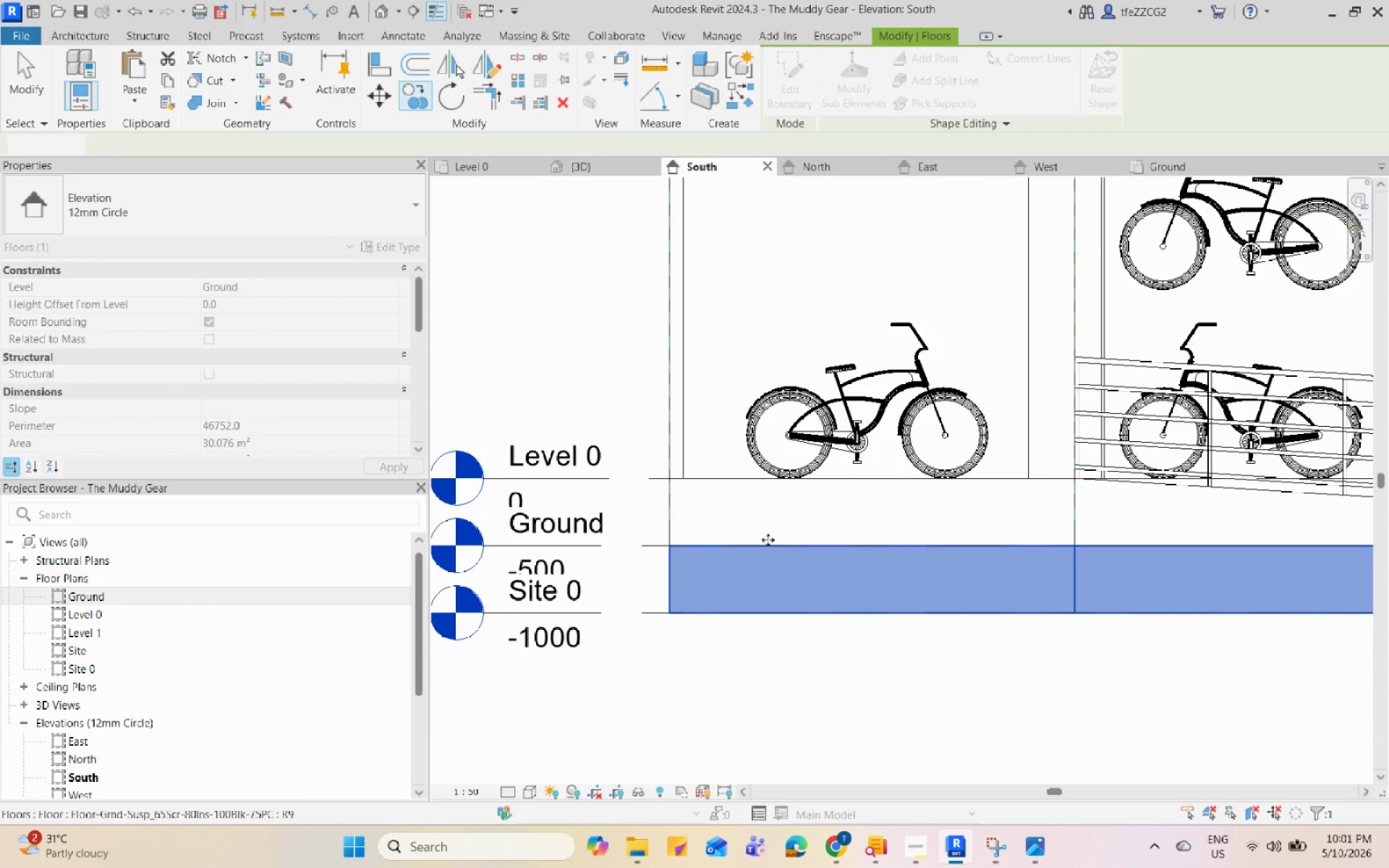 
scroll: coordinate [723, 540], scroll_direction: down, amount: 6.0
 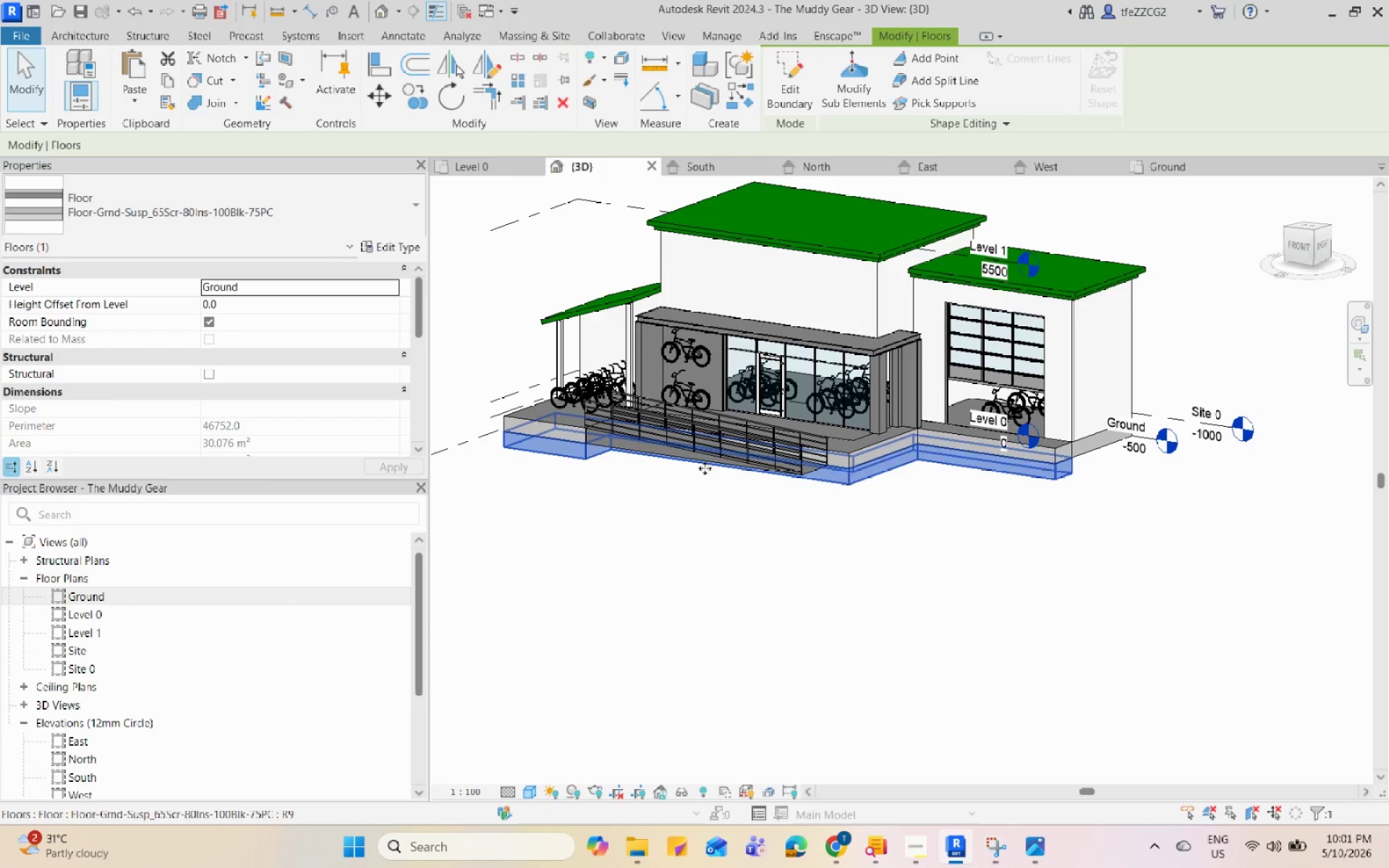 
left_click([483, 168])
 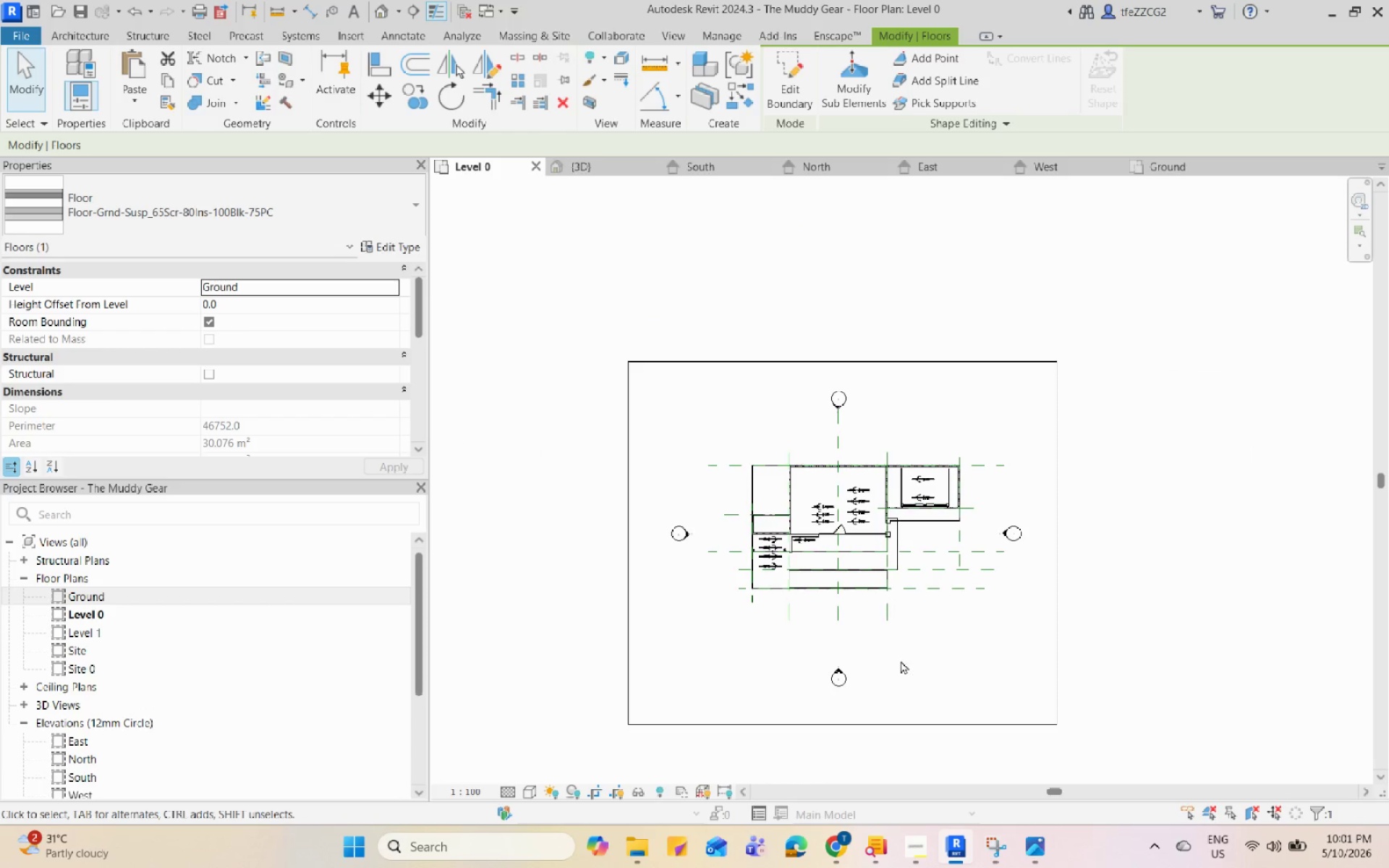 
scroll: coordinate [866, 613], scroll_direction: up, amount: 4.0
 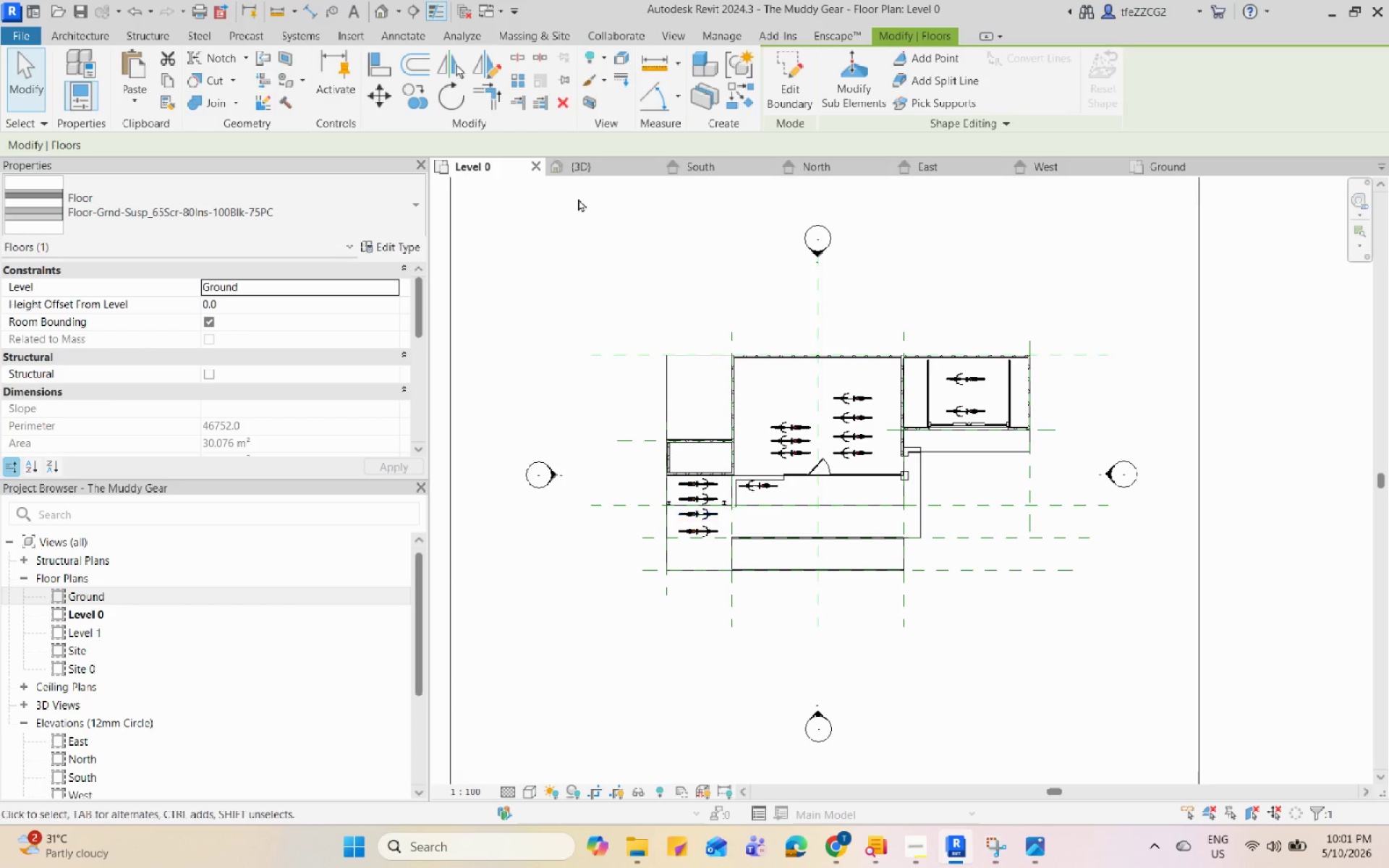 
left_click([595, 167])
 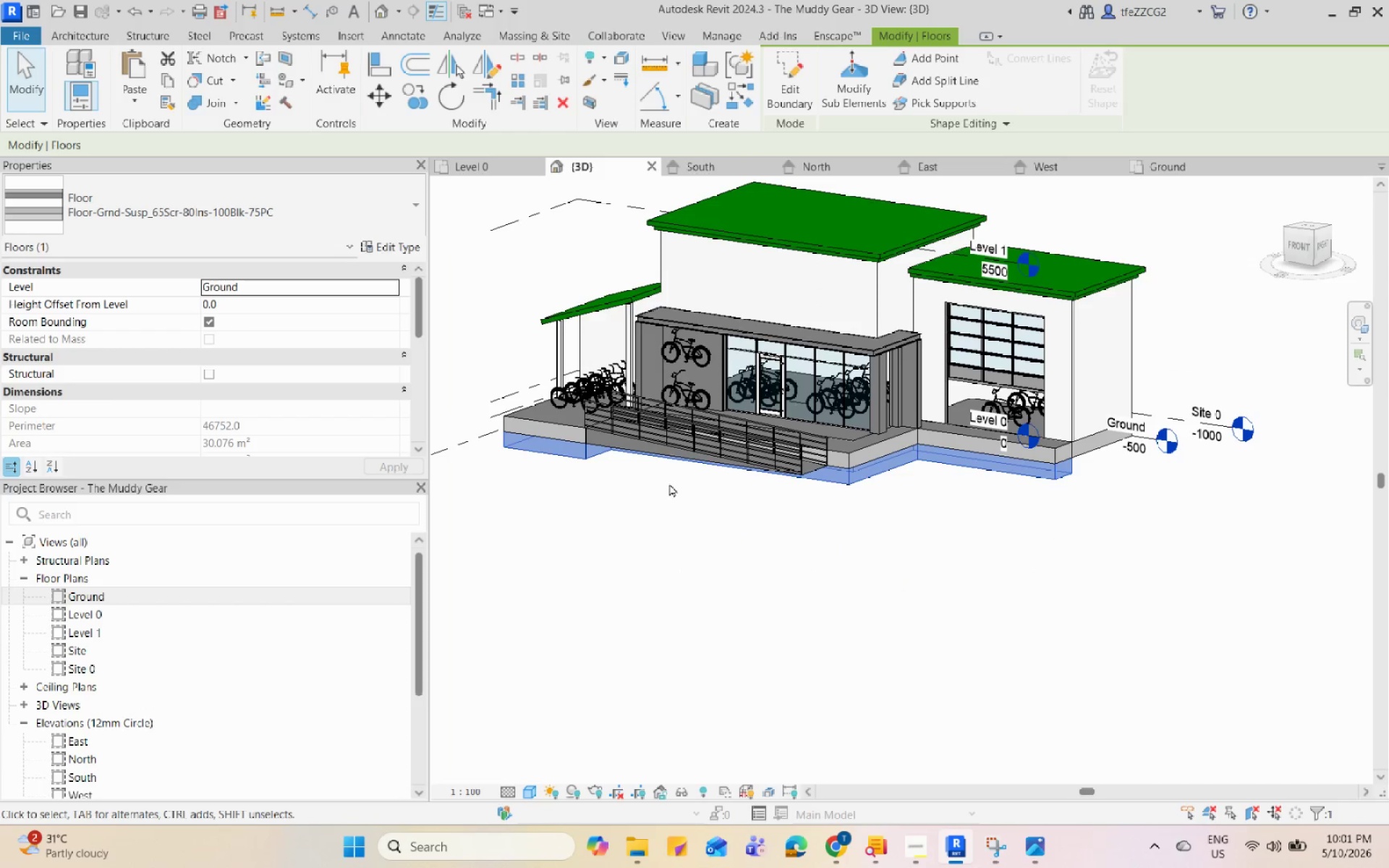 
mouse_move([592, 480])
 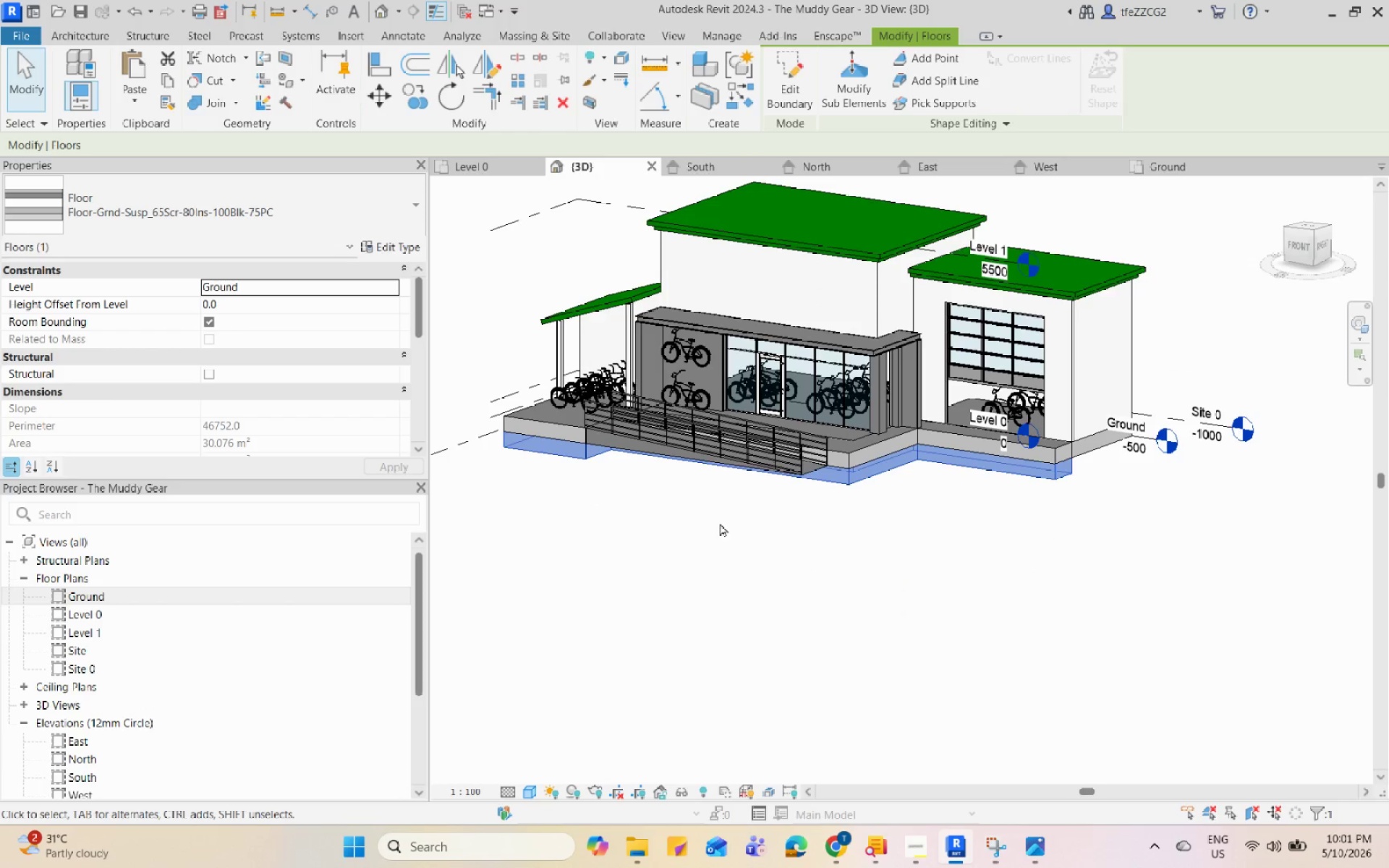 
double_click([583, 456])
 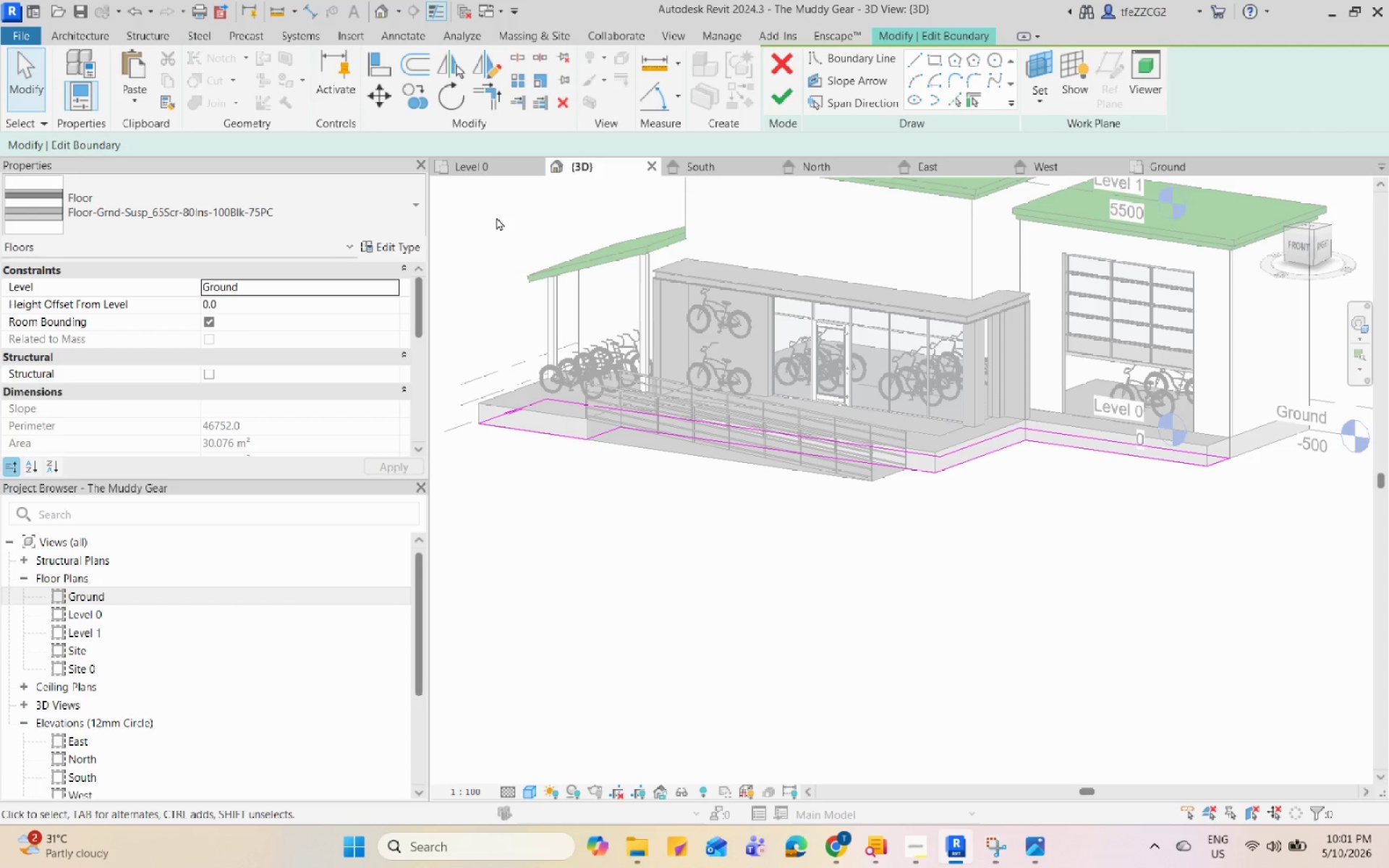 
scroll: coordinate [583, 456], scroll_direction: up, amount: 2.0
 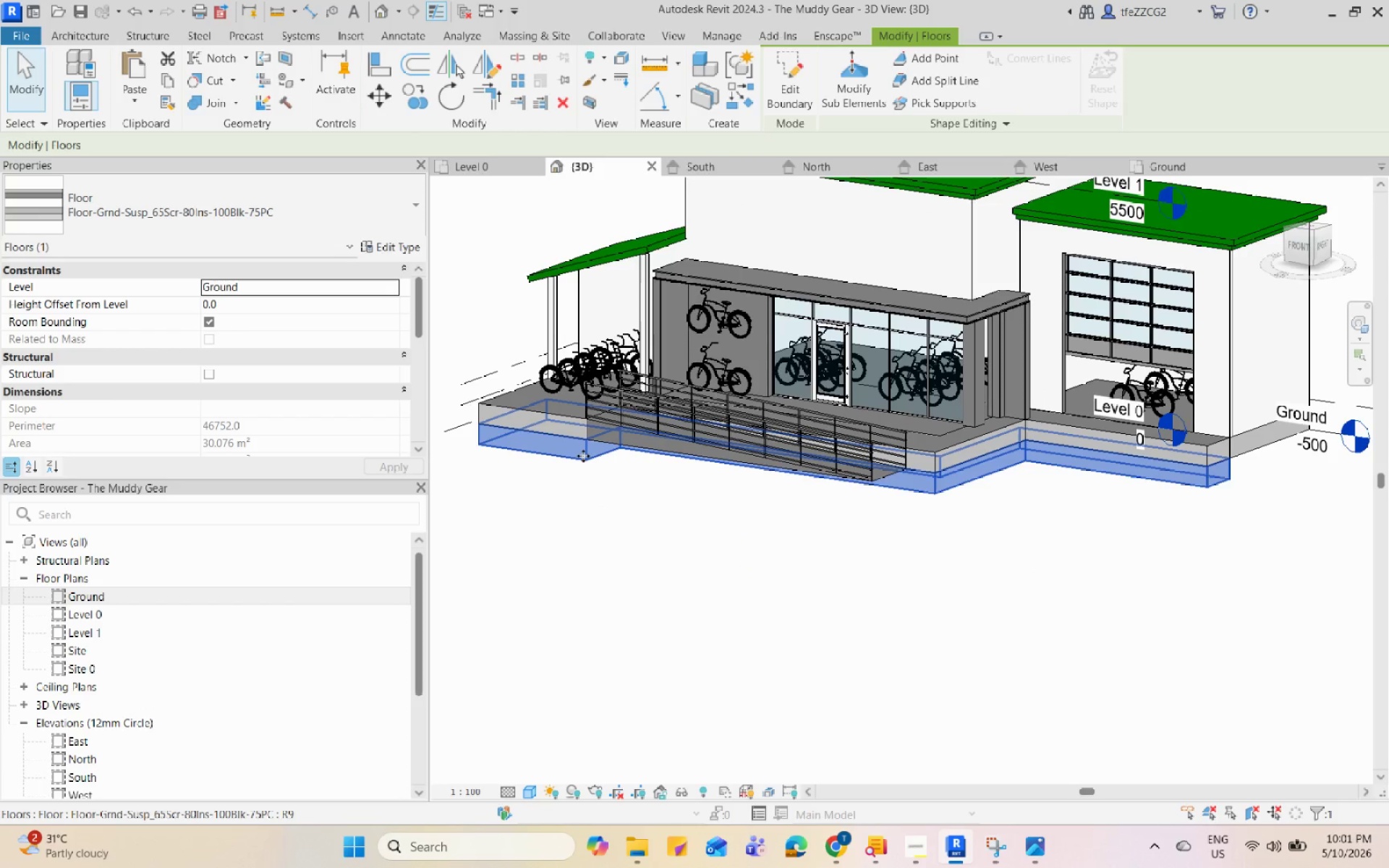 
left_click([488, 168])
 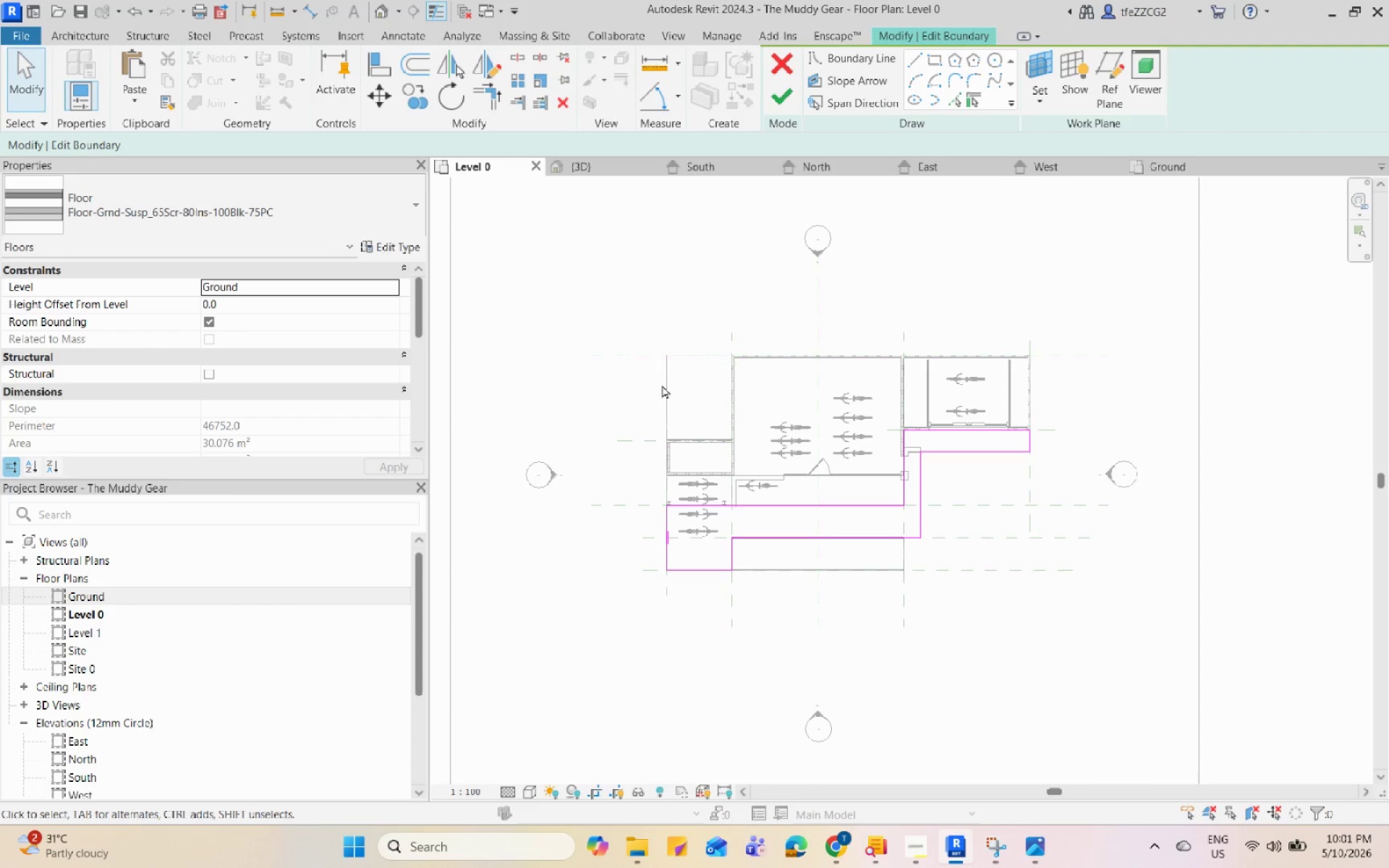 
left_click([757, 537])
 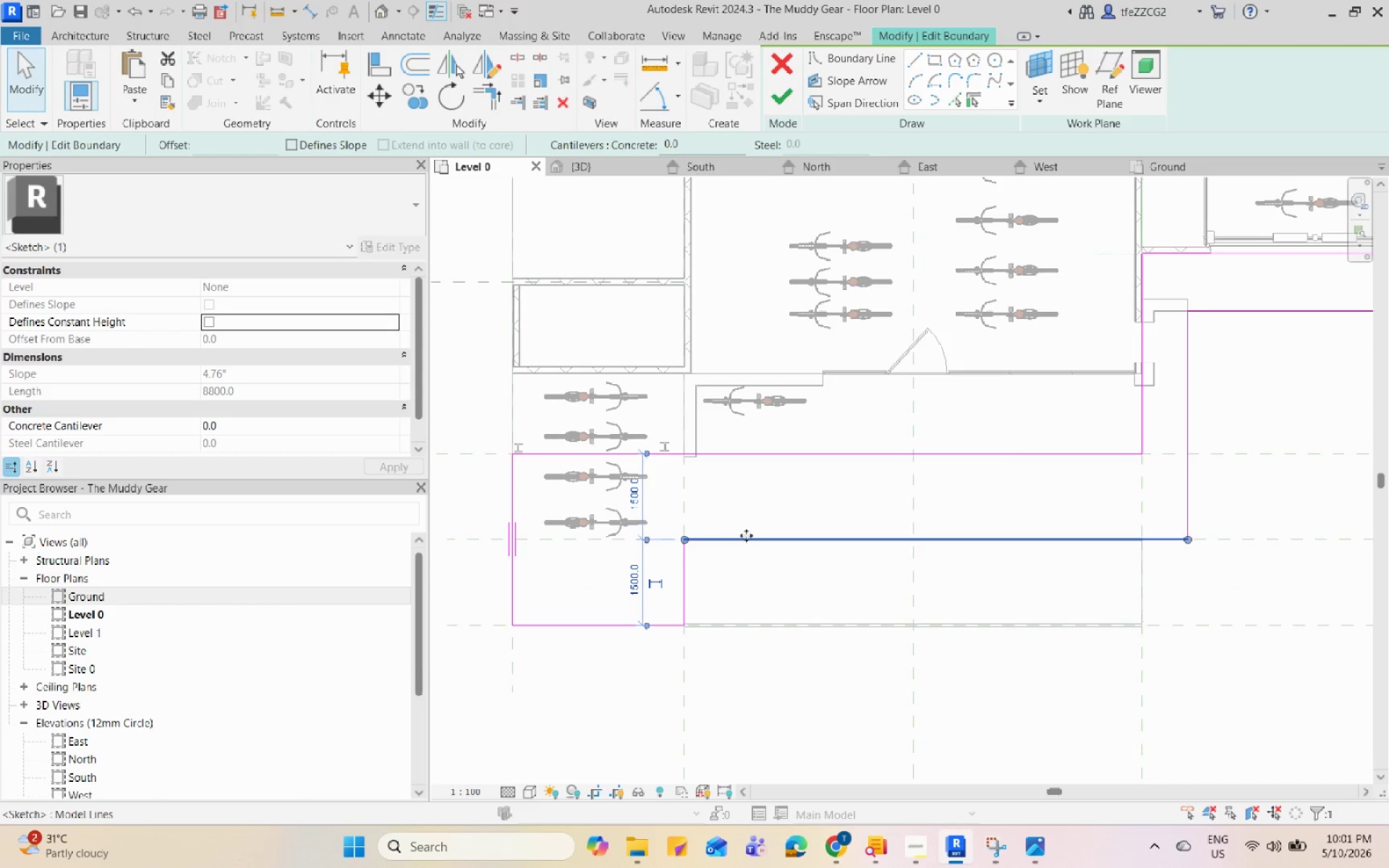 
scroll: coordinate [757, 537], scroll_direction: up, amount: 7.0
 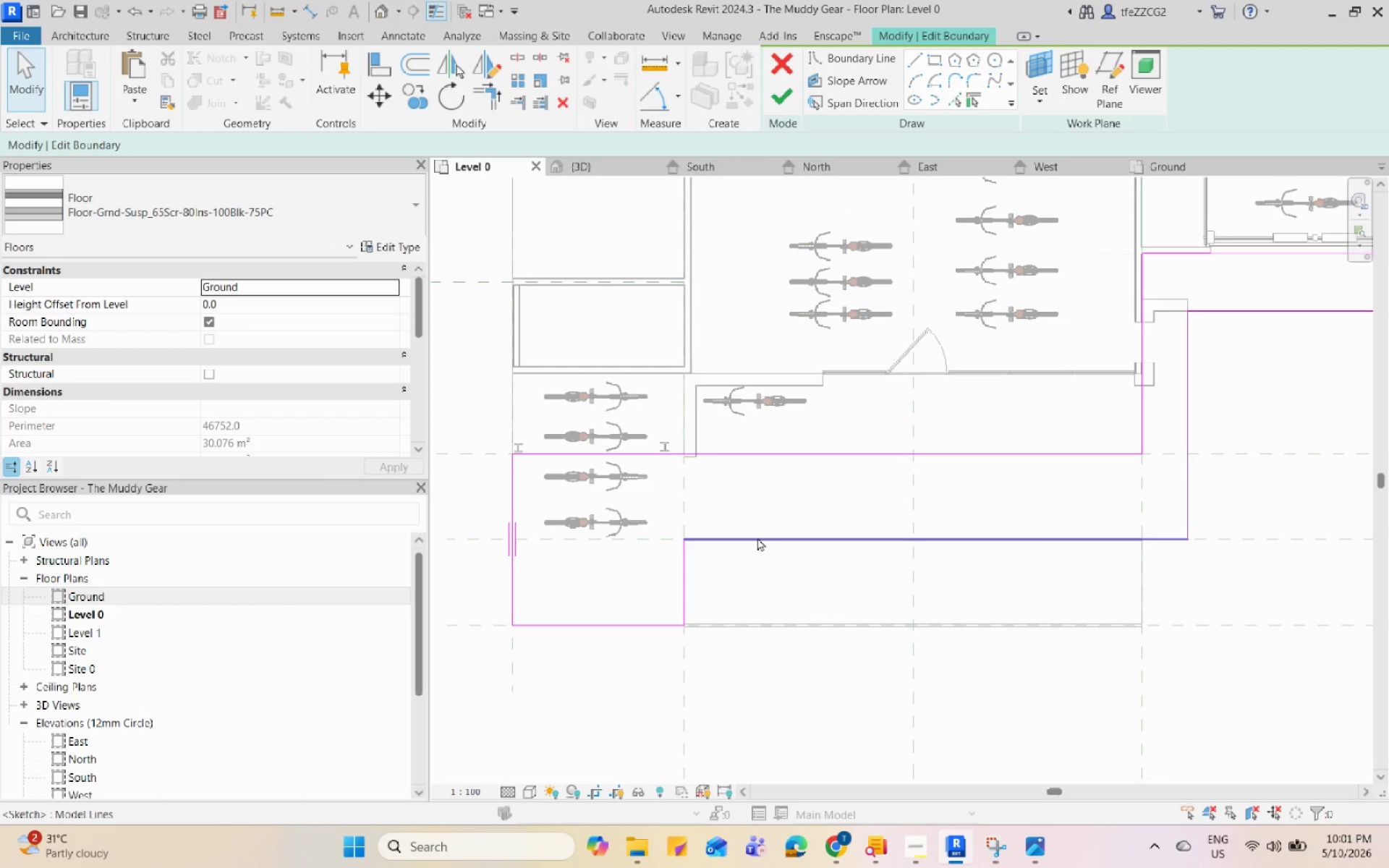 
left_click_drag(start_coordinate=[743, 535], to_coordinate=[739, 618])
 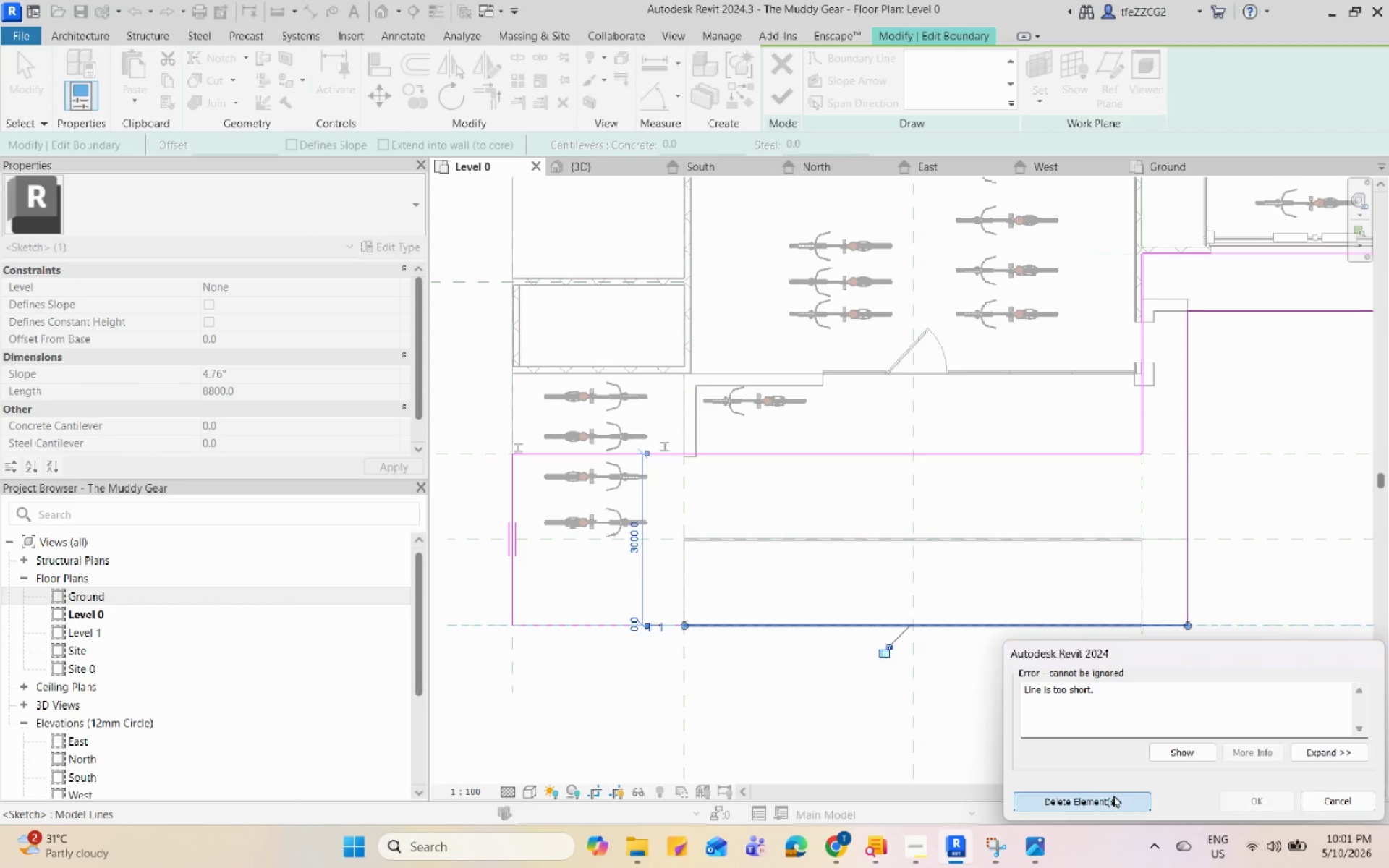 
key(Escape)
 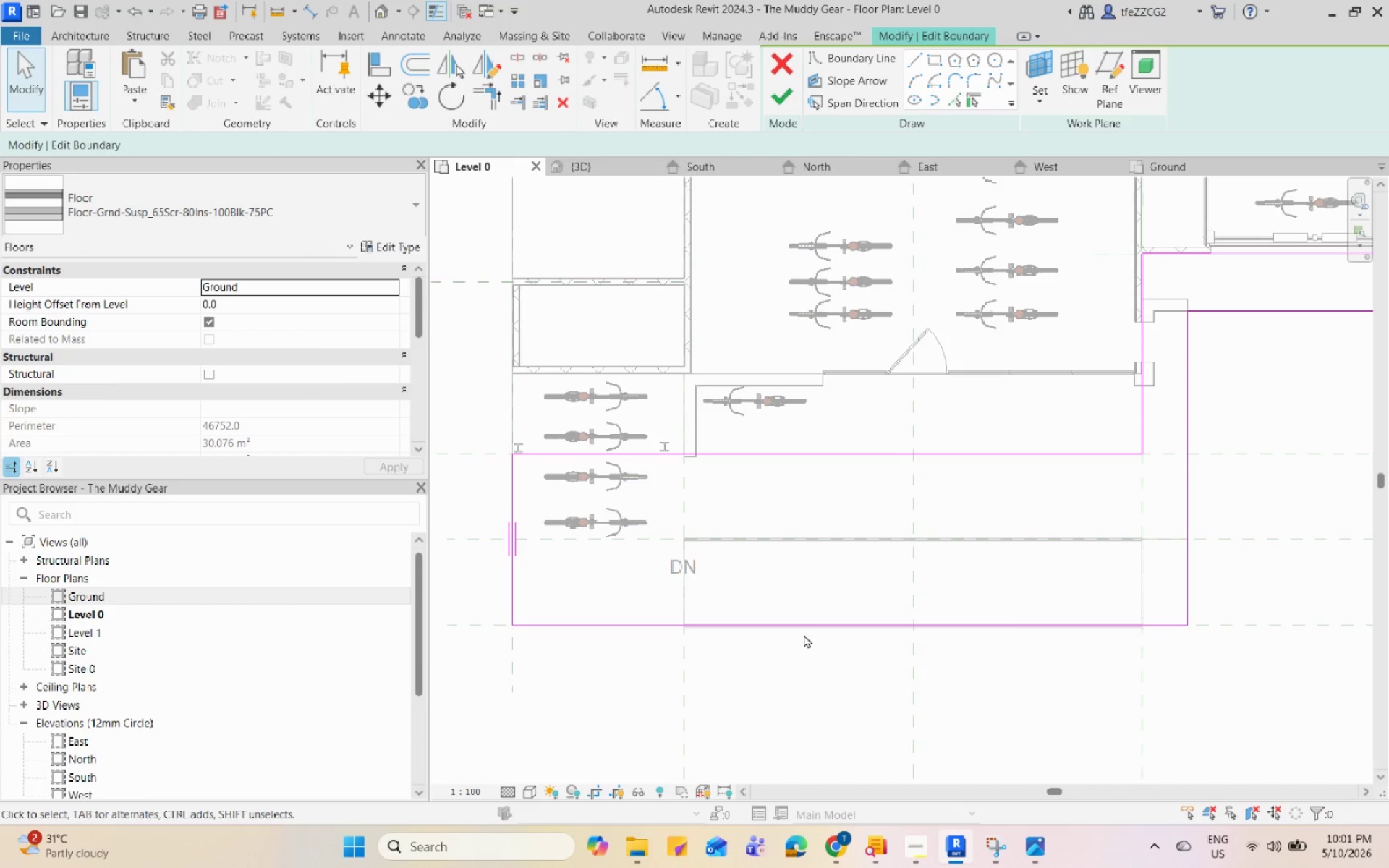 
left_click([810, 625])
 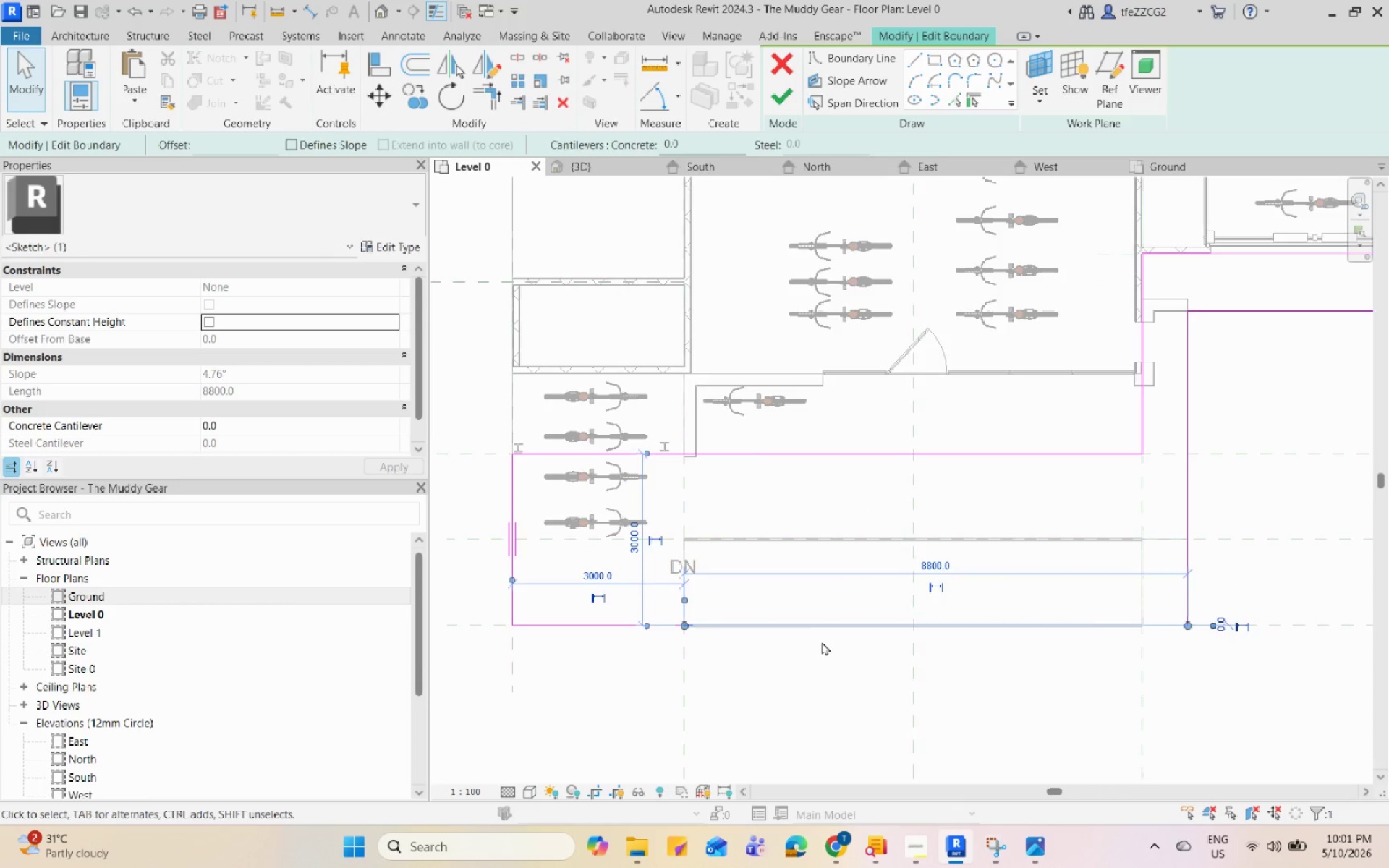 
scroll: coordinate [1158, 440], scroll_direction: down, amount: 1.0
 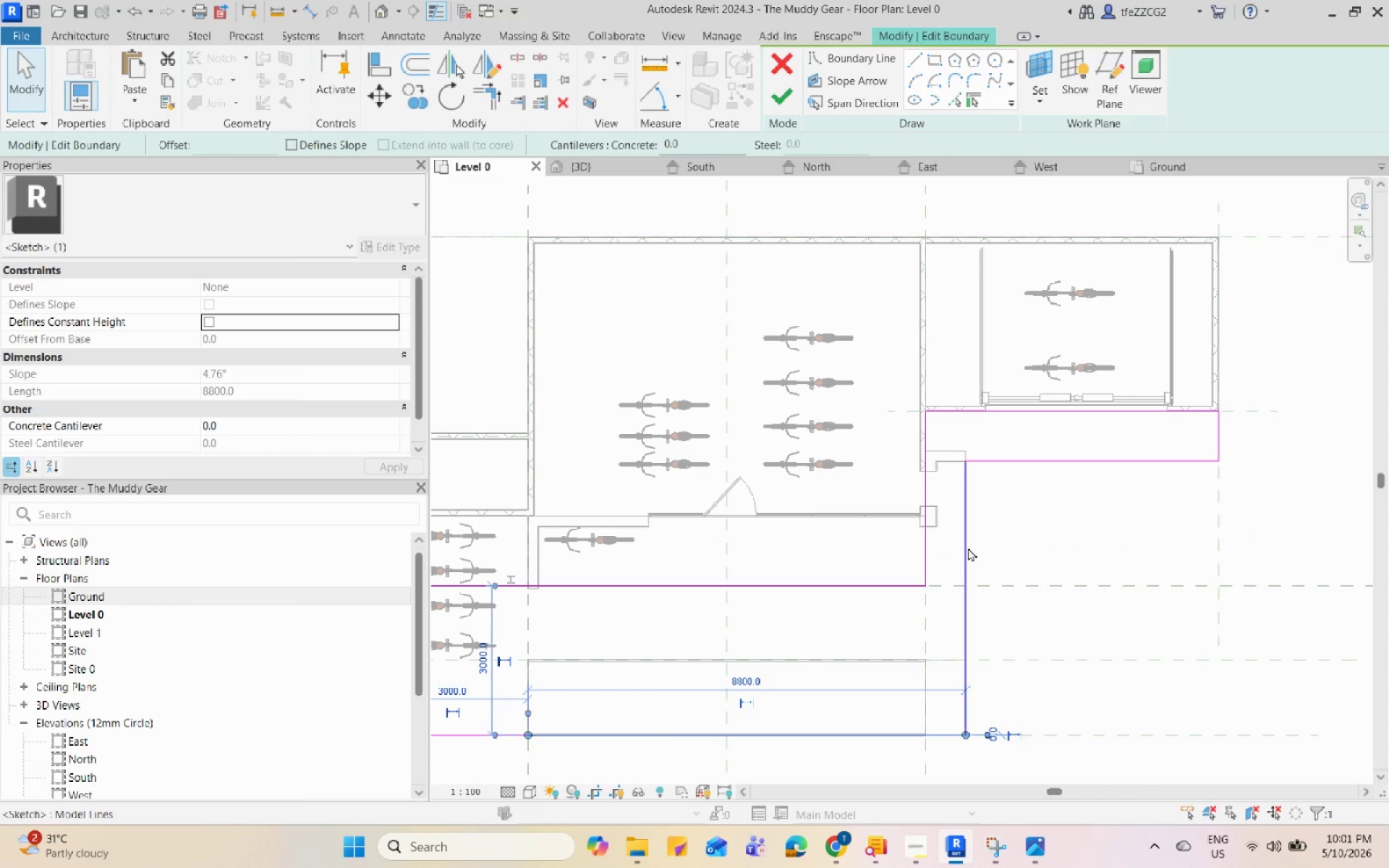 
left_click([968, 548])
 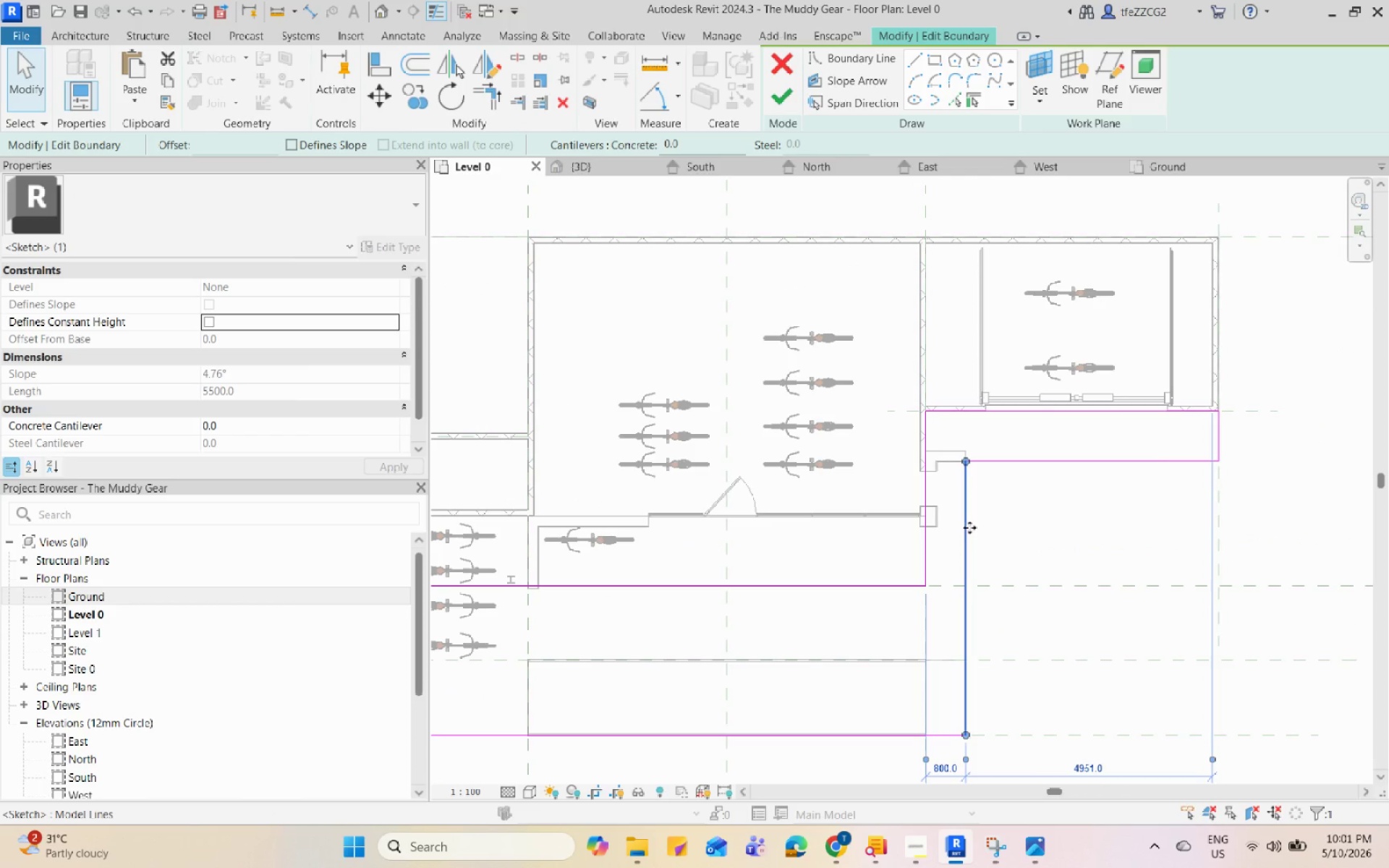 
left_click_drag(start_coordinate=[969, 527], to_coordinate=[1220, 528])
 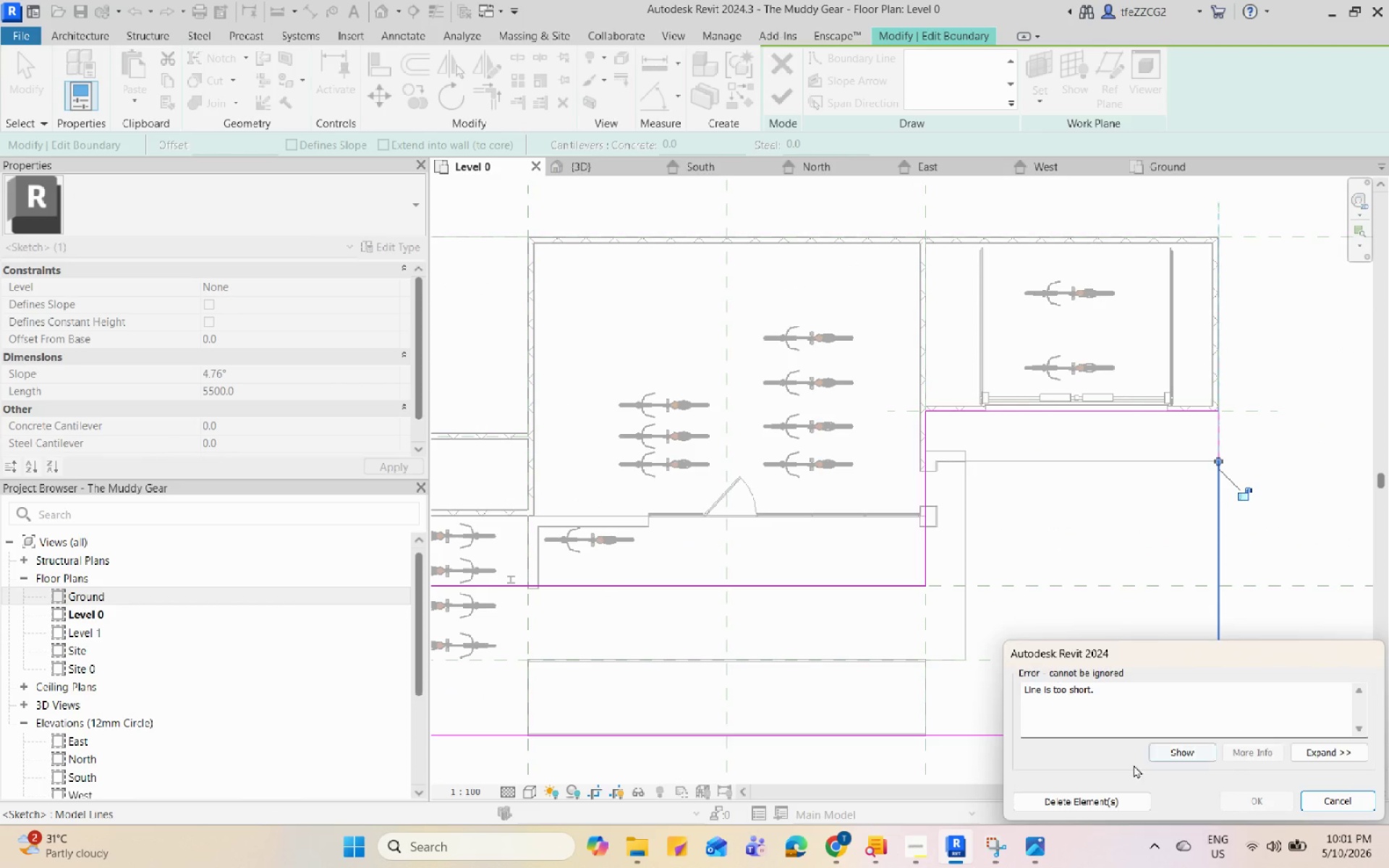 
left_click([1092, 792])
 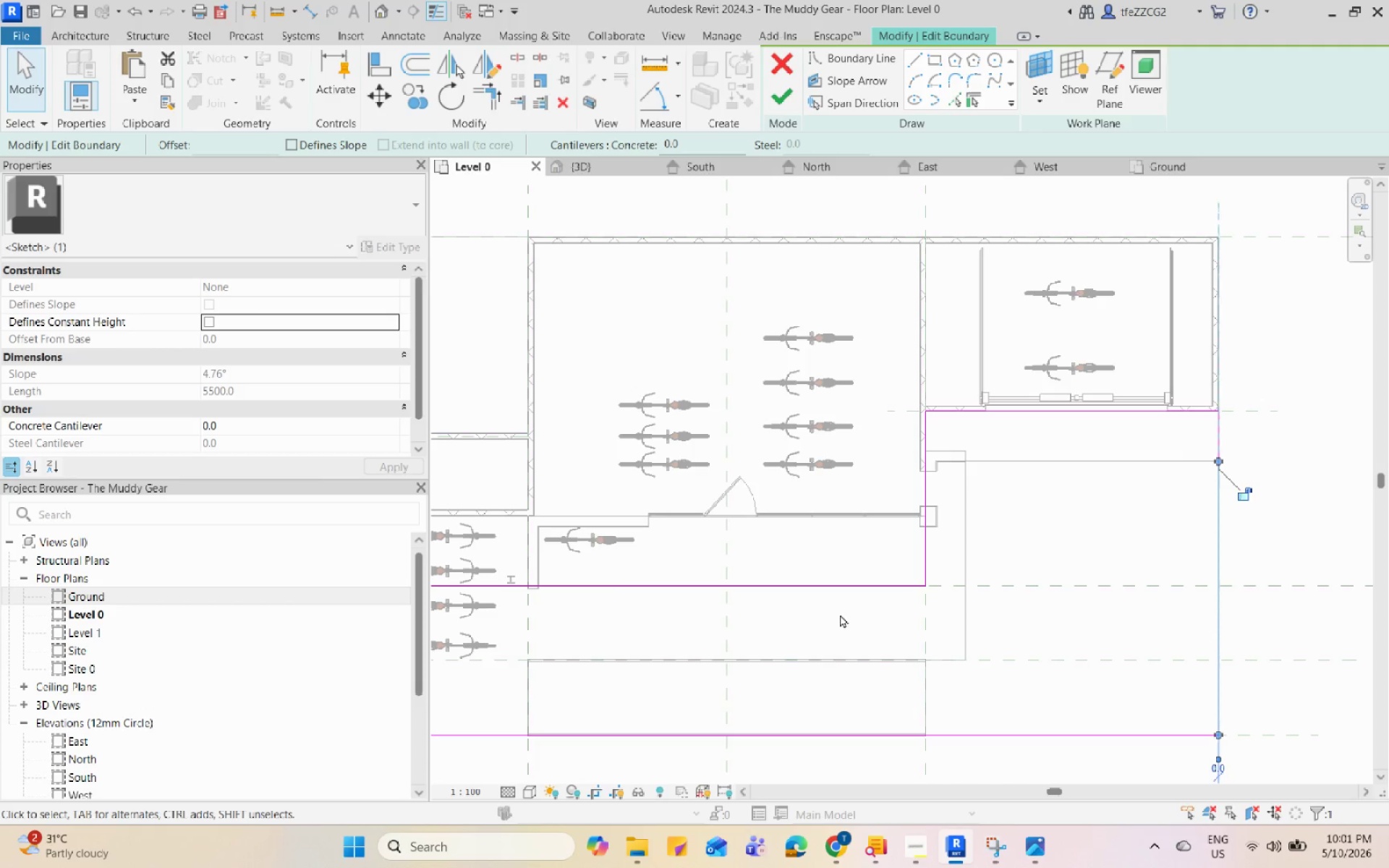 
key(Escape)
 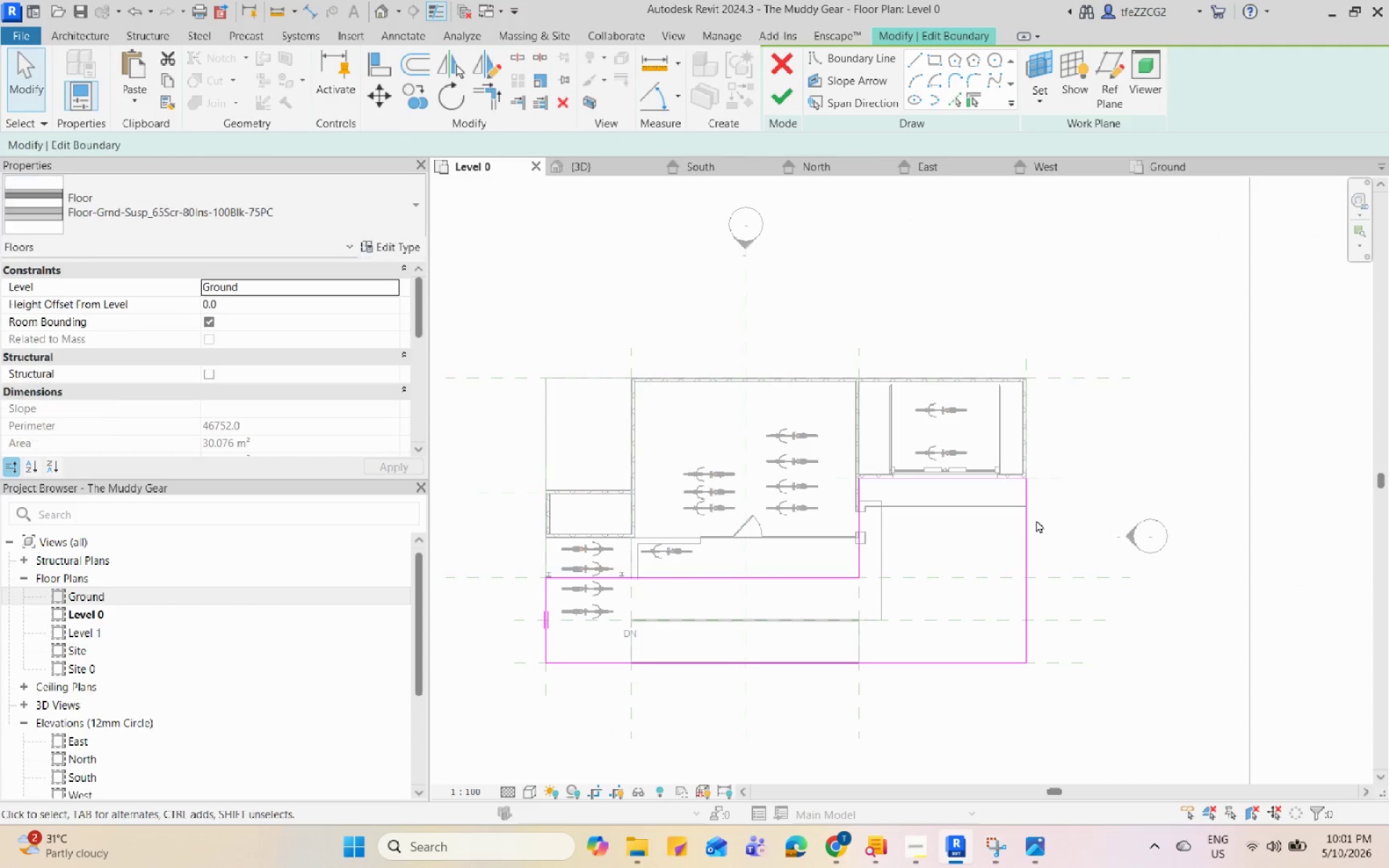 
scroll: coordinate [770, 566], scroll_direction: down, amount: 4.0
 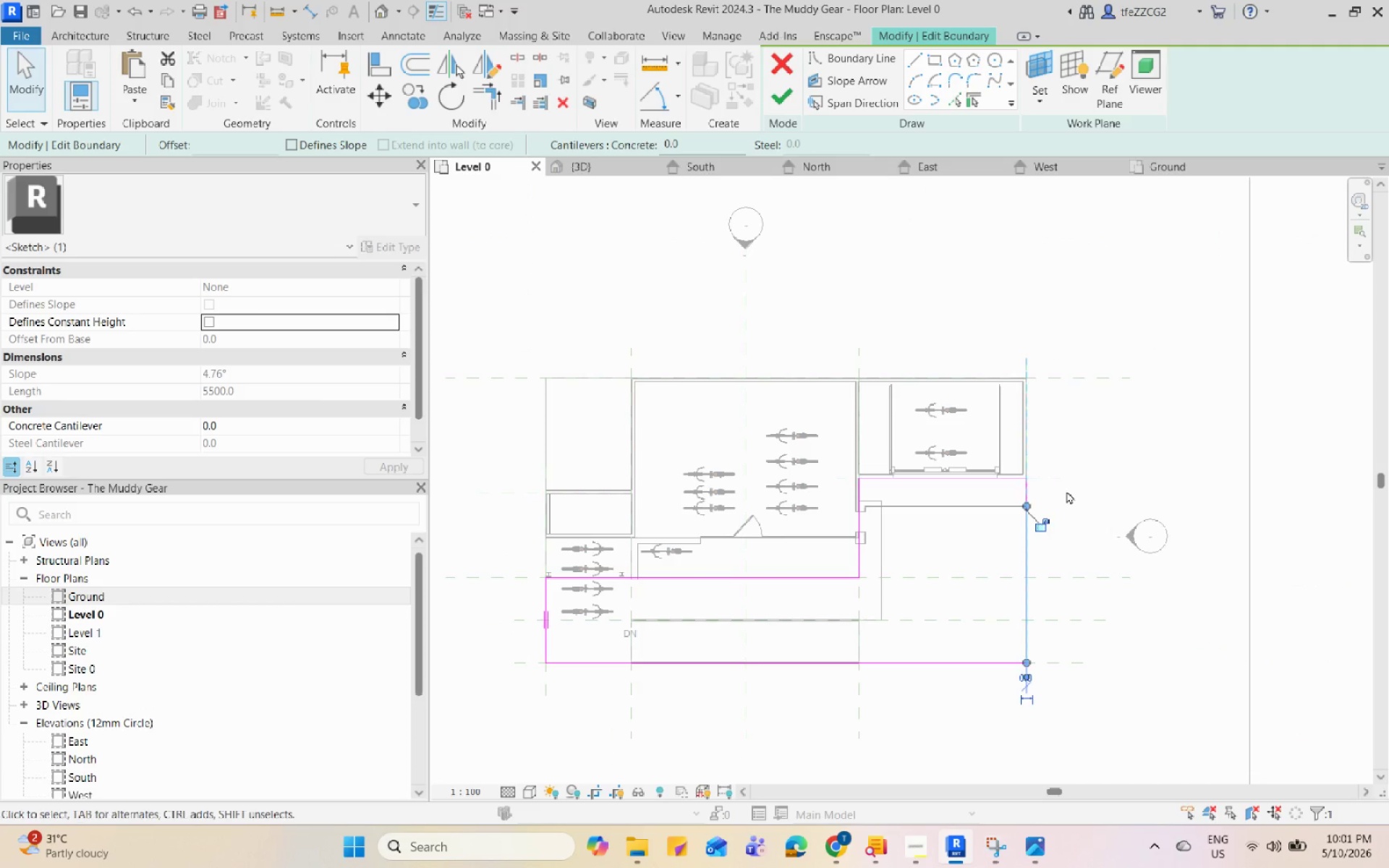 
scroll: coordinate [1027, 529], scroll_direction: up, amount: 3.0
 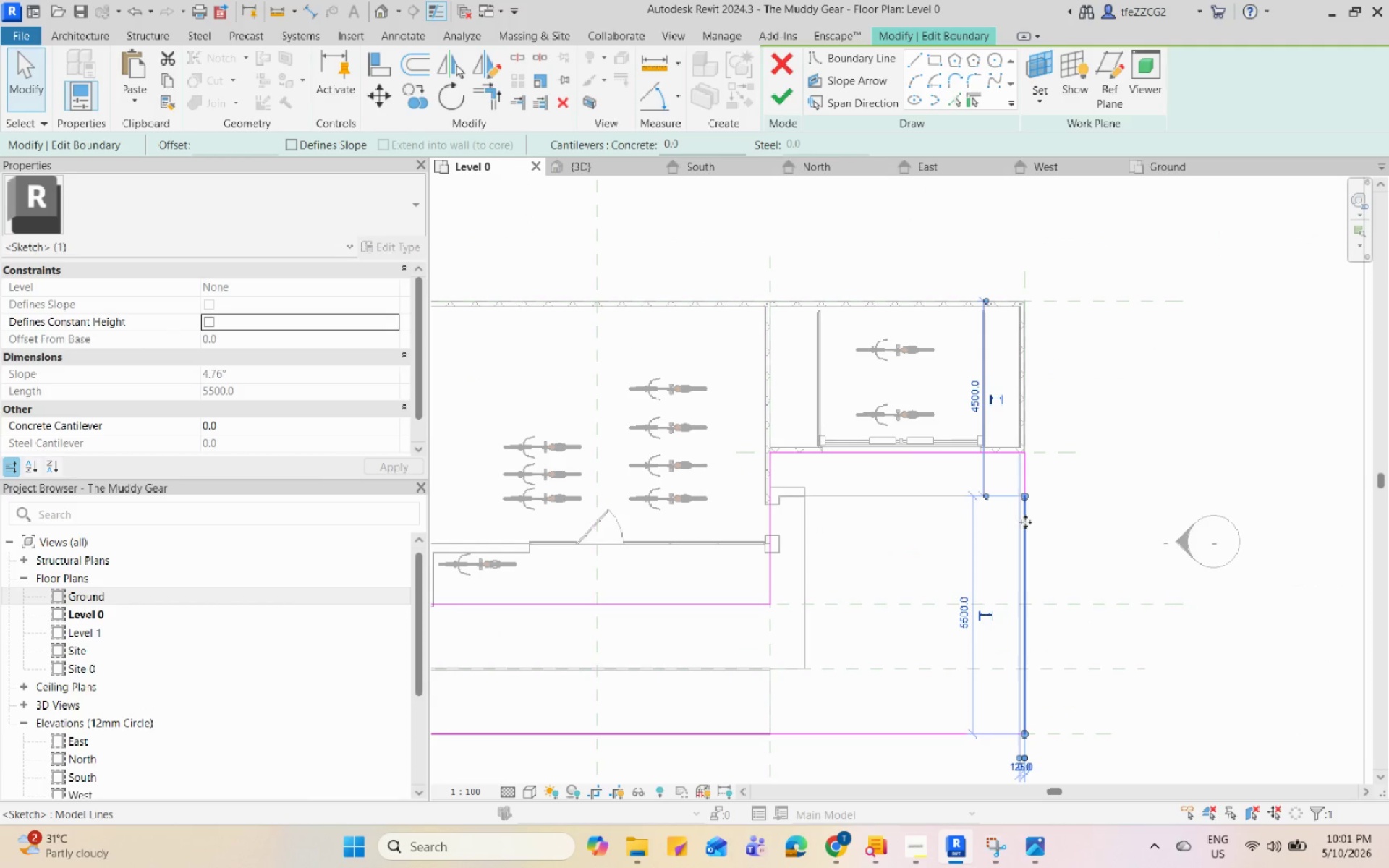 
left_click_drag(start_coordinate=[1026, 524], to_coordinate=[1095, 522])
 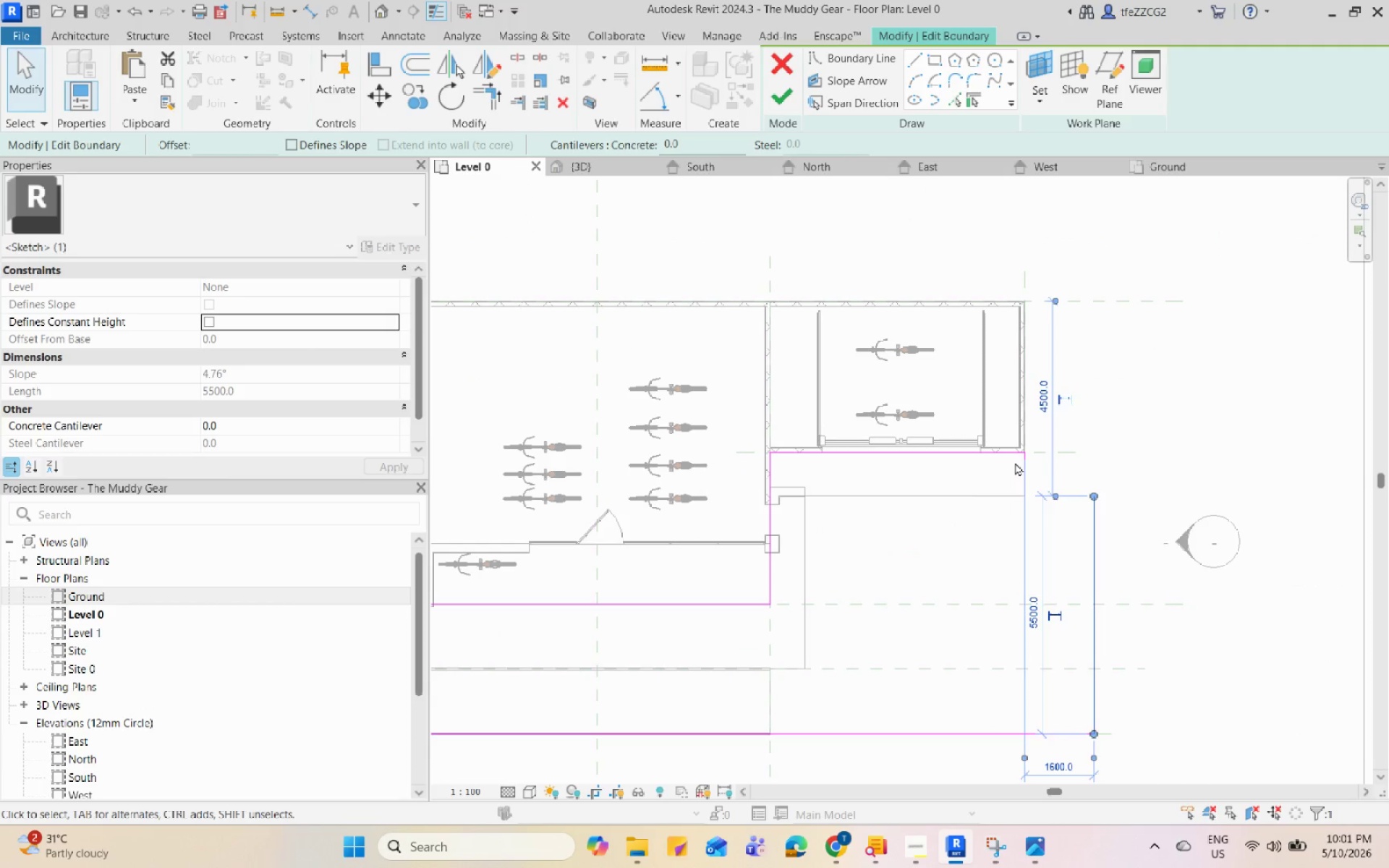 
left_click([1020, 462])
 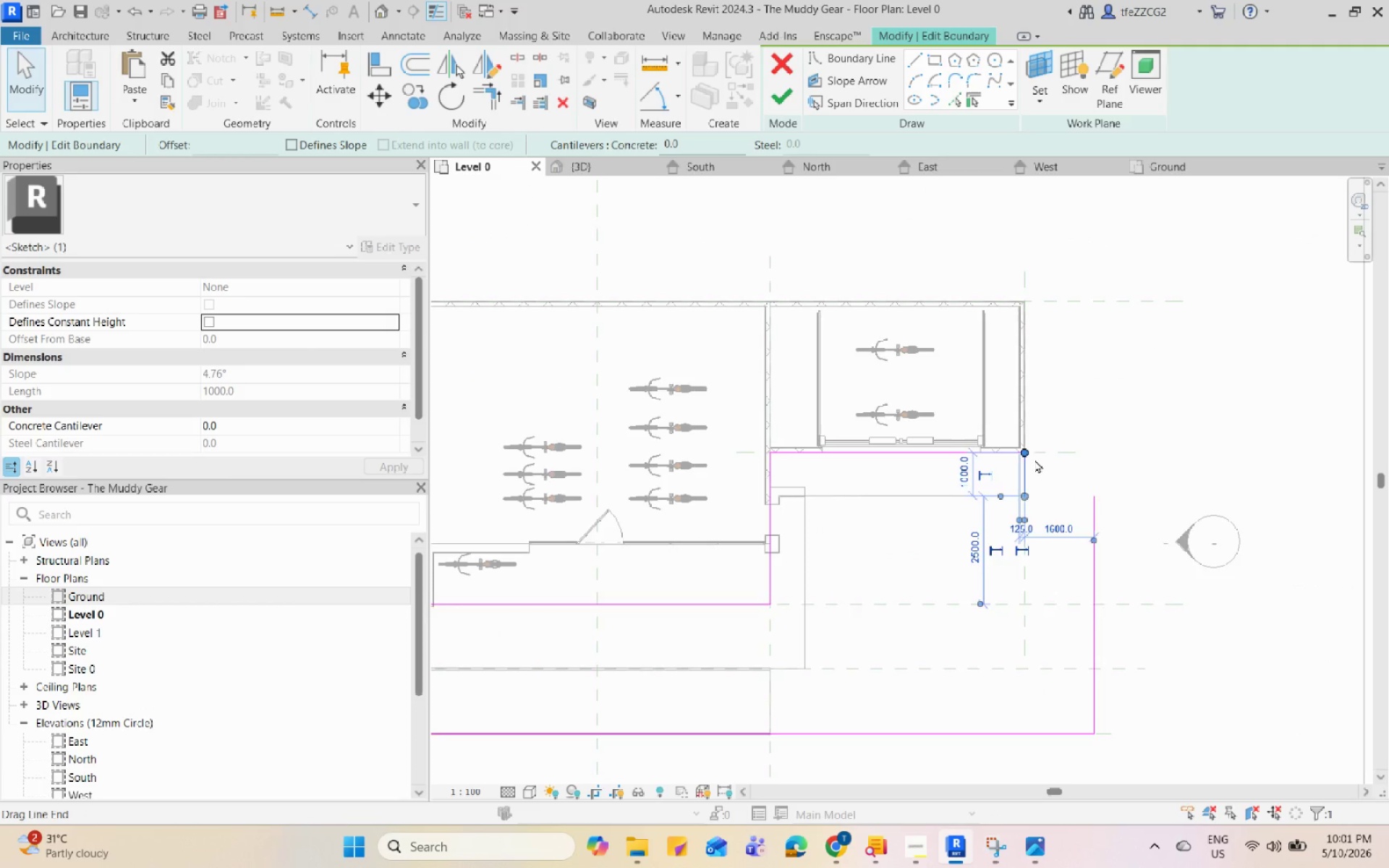 
scroll: coordinate [1036, 459], scroll_direction: up, amount: 6.0
 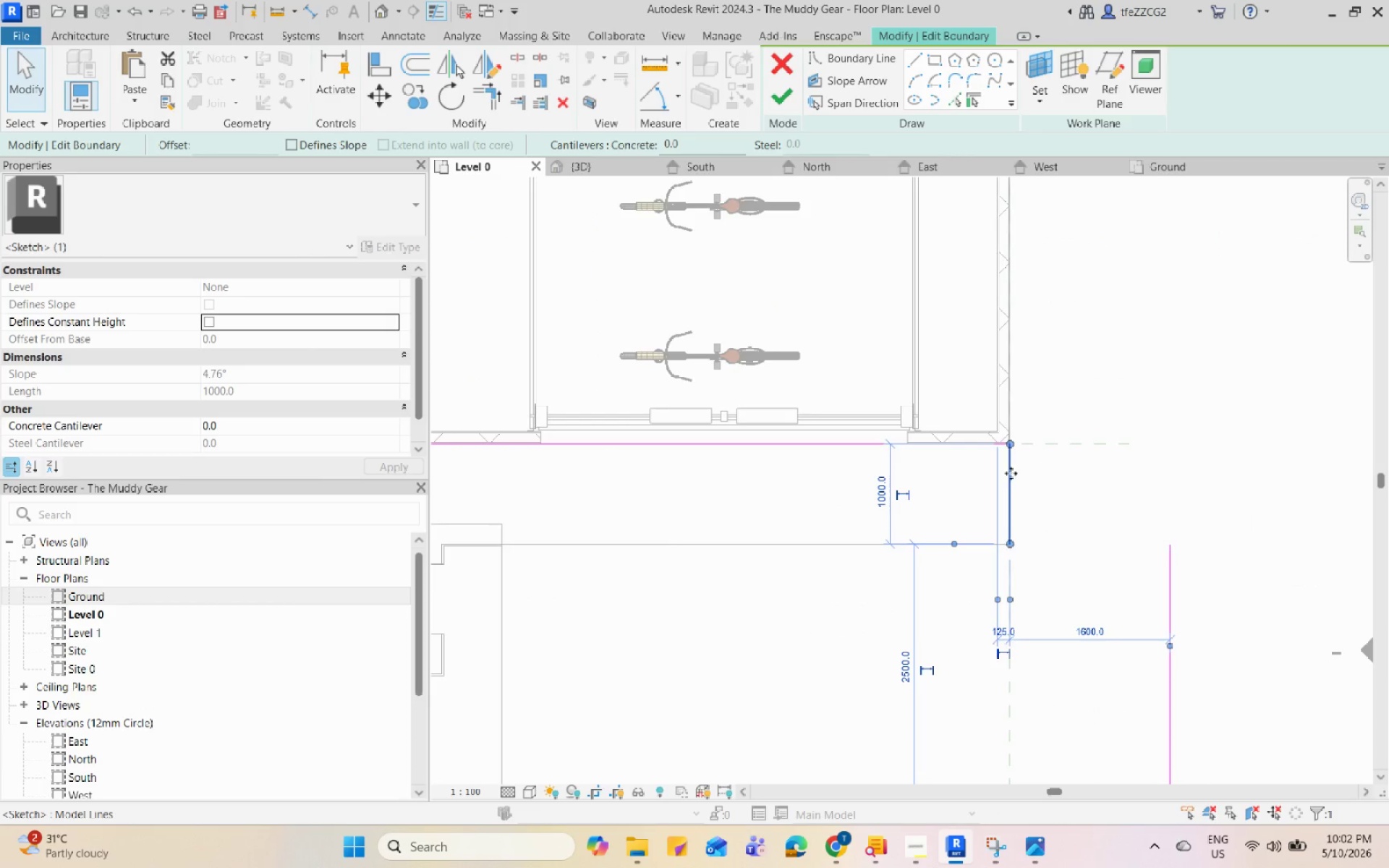 
left_click_drag(start_coordinate=[1011, 473], to_coordinate=[1177, 495])
 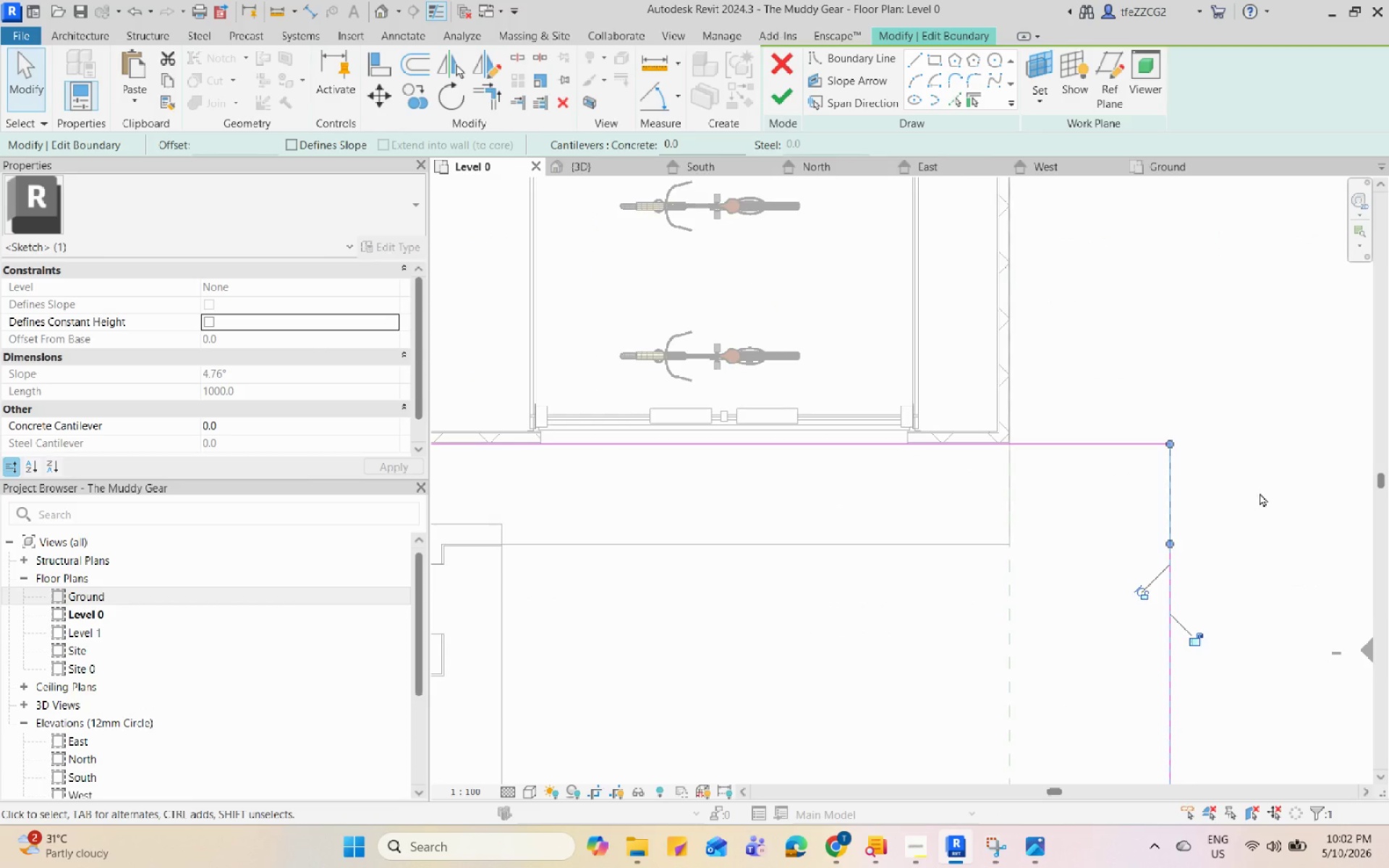 
key(Escape)
 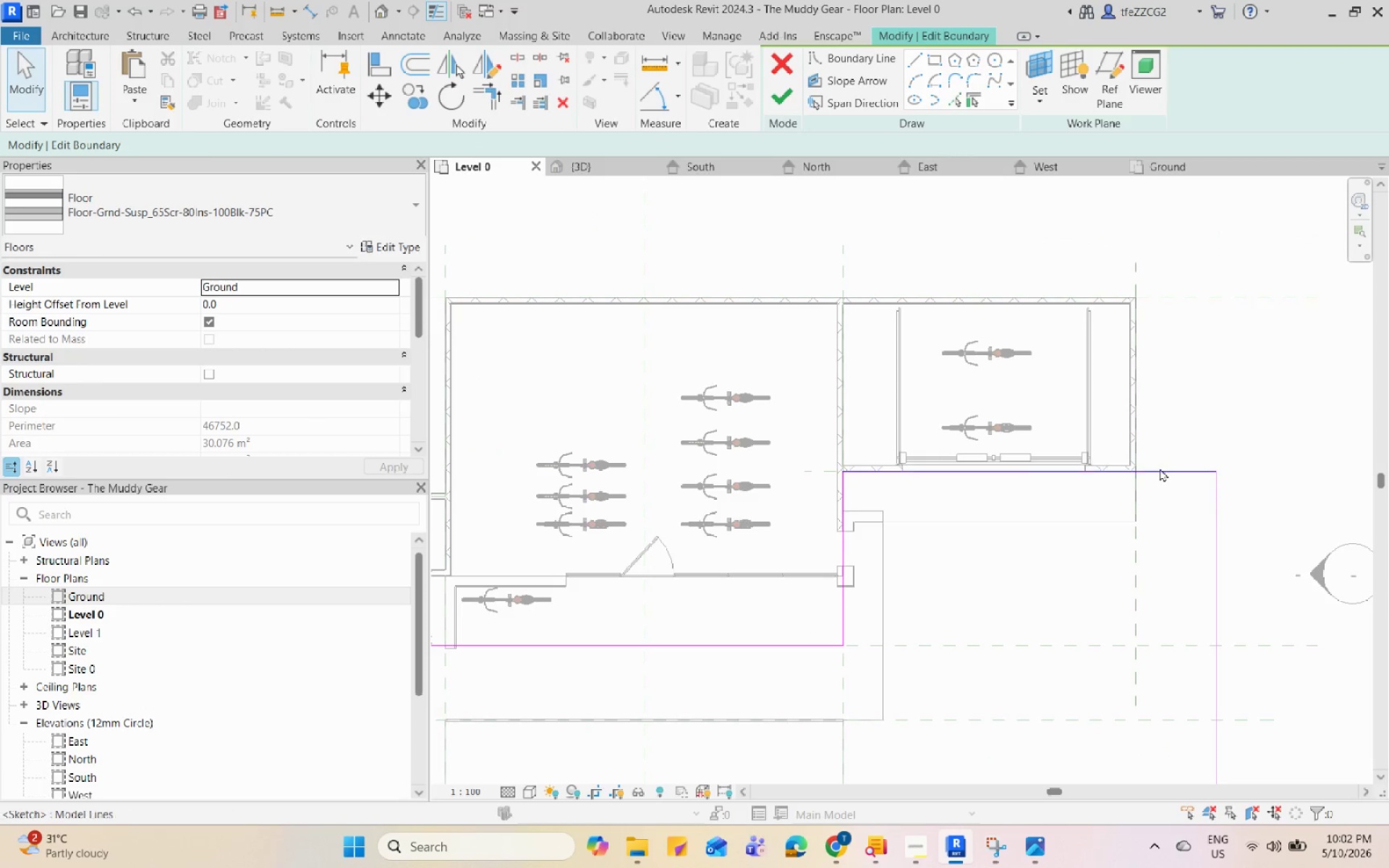 
scroll: coordinate [1260, 499], scroll_direction: down, amount: 5.0
 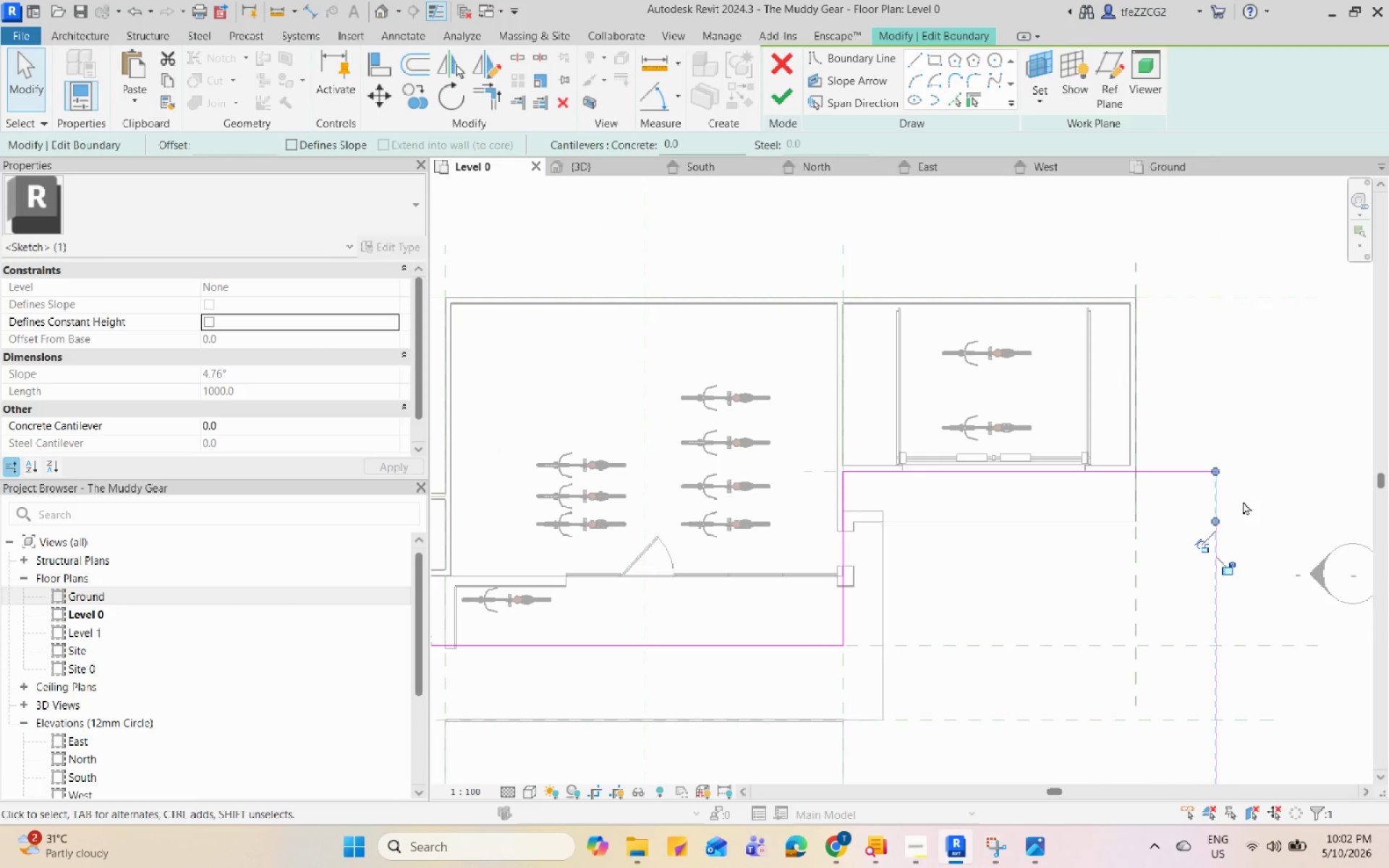 
left_click([1160, 468])
 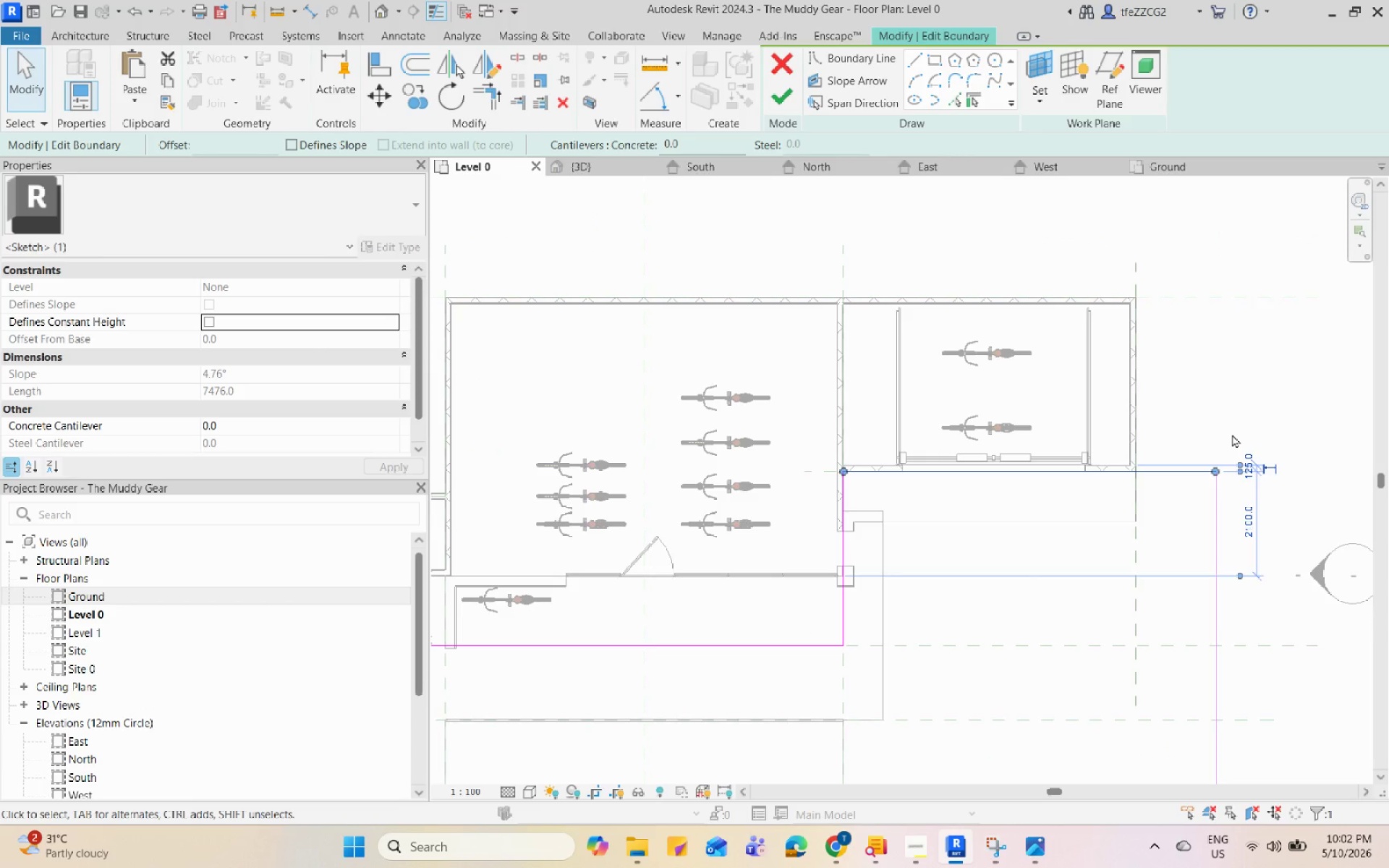 
left_click_drag(start_coordinate=[909, 472], to_coordinate=[921, 244])
 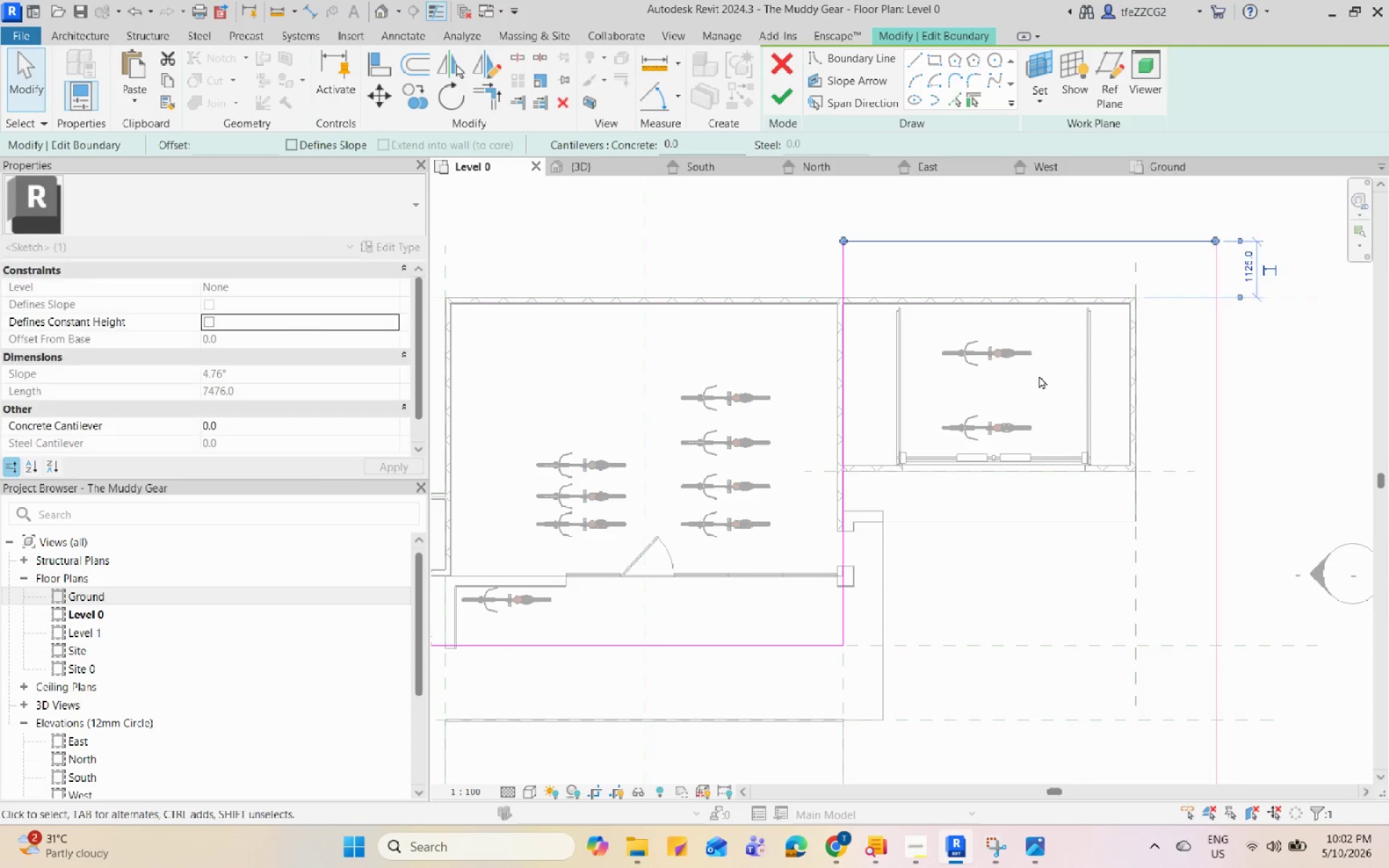 
scroll: coordinate [965, 443], scroll_direction: down, amount: 4.0
 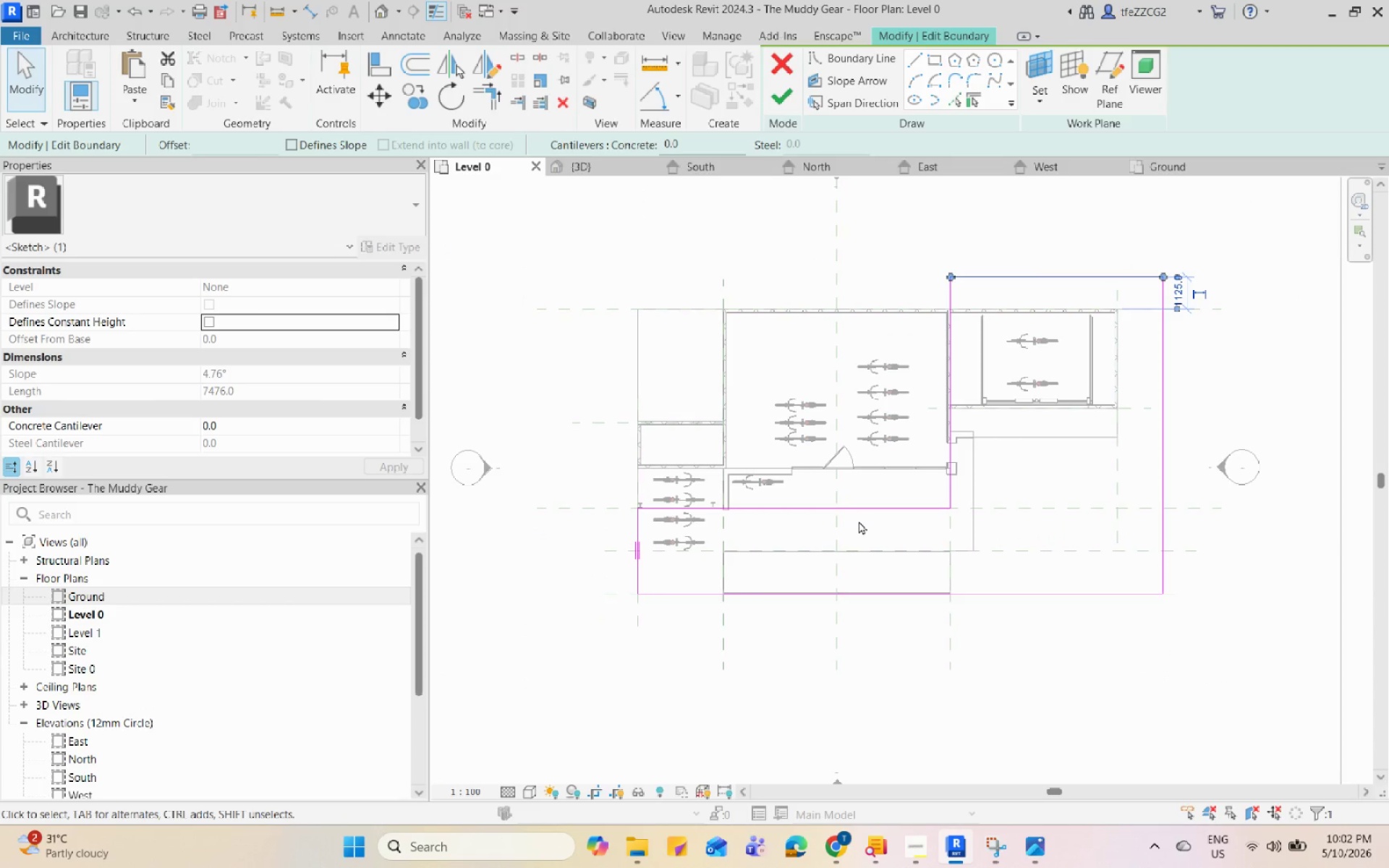 
left_click([862, 506])
 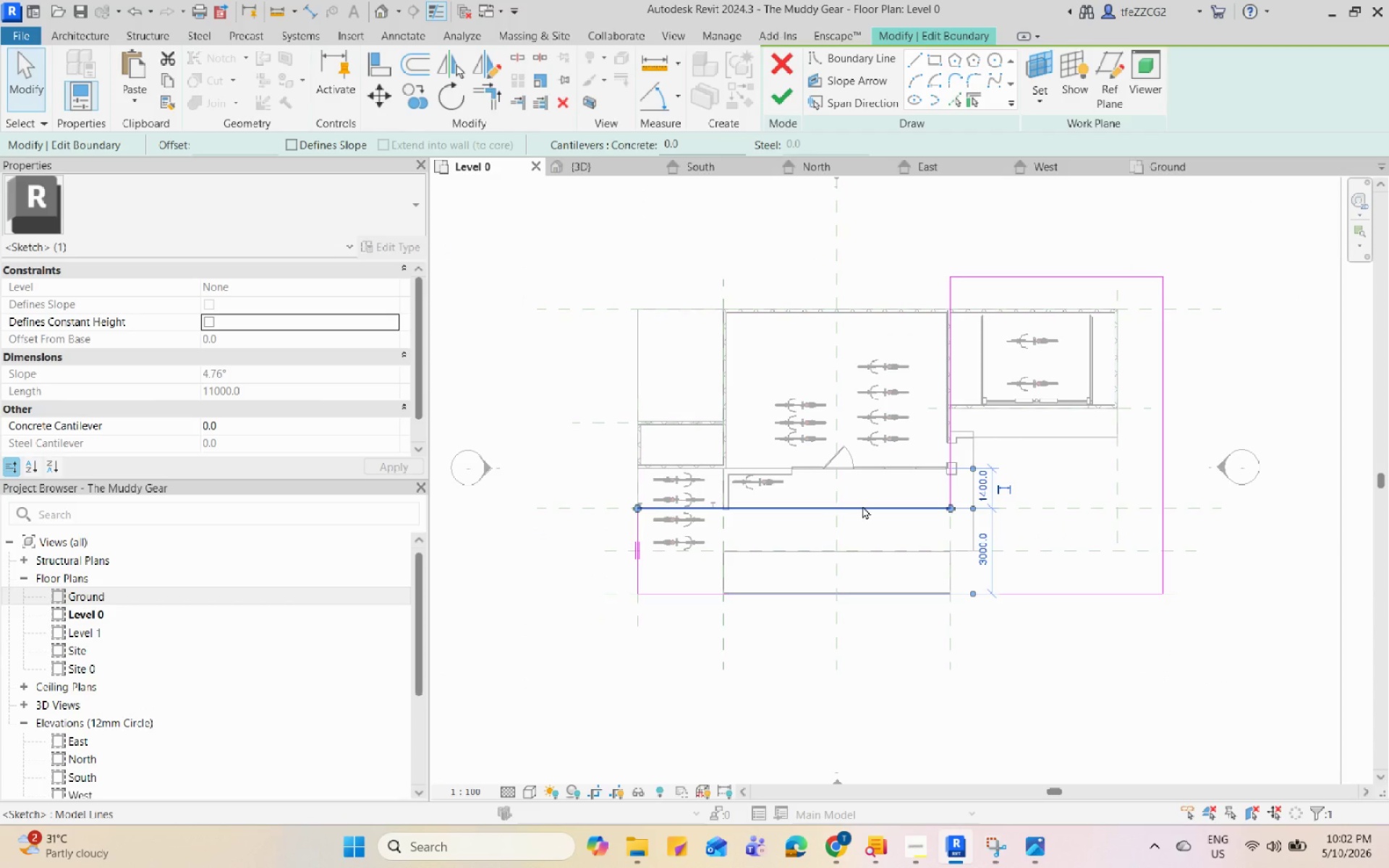 
hold_key(key=D, duration=4.25)
 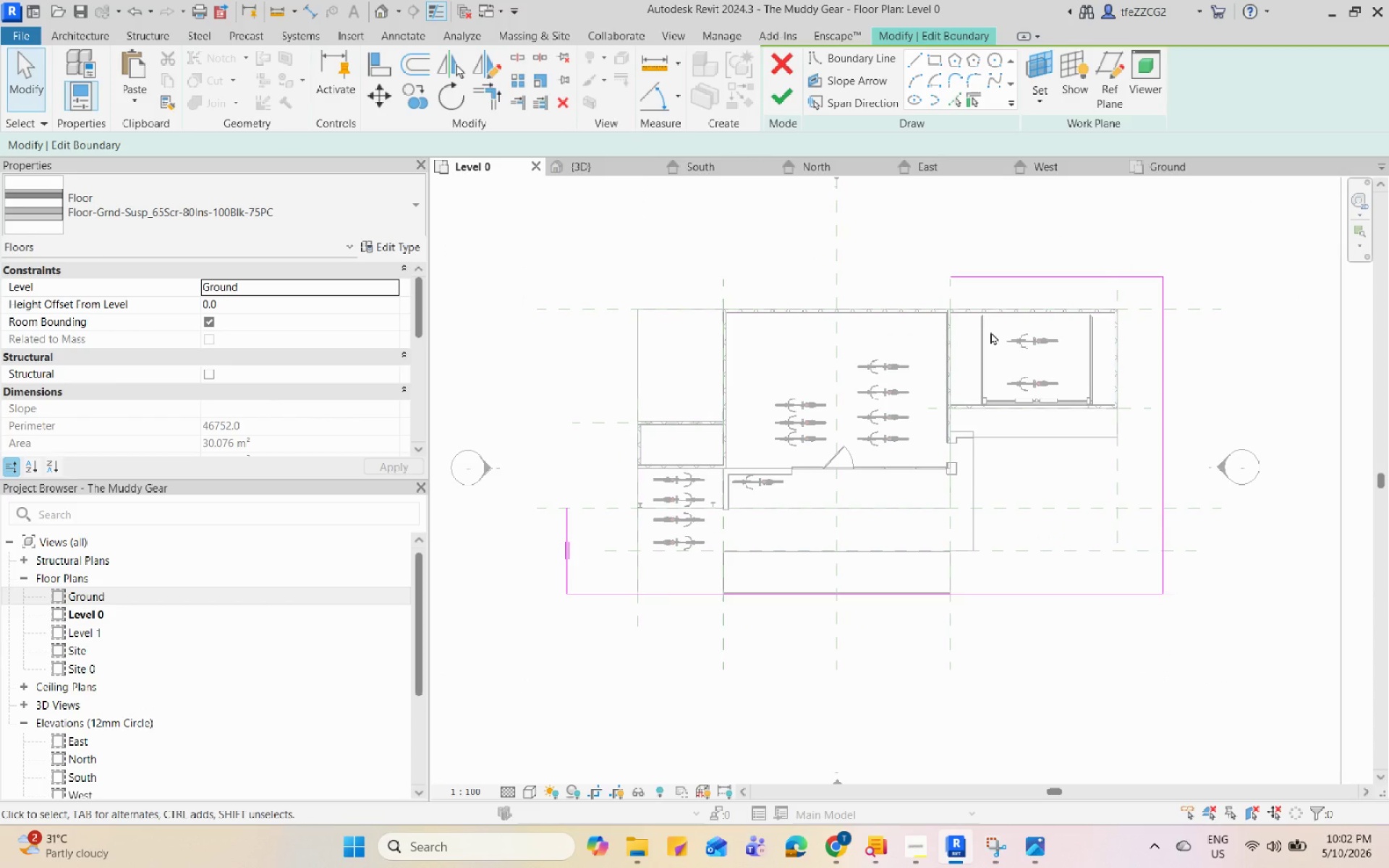 
key(E)
 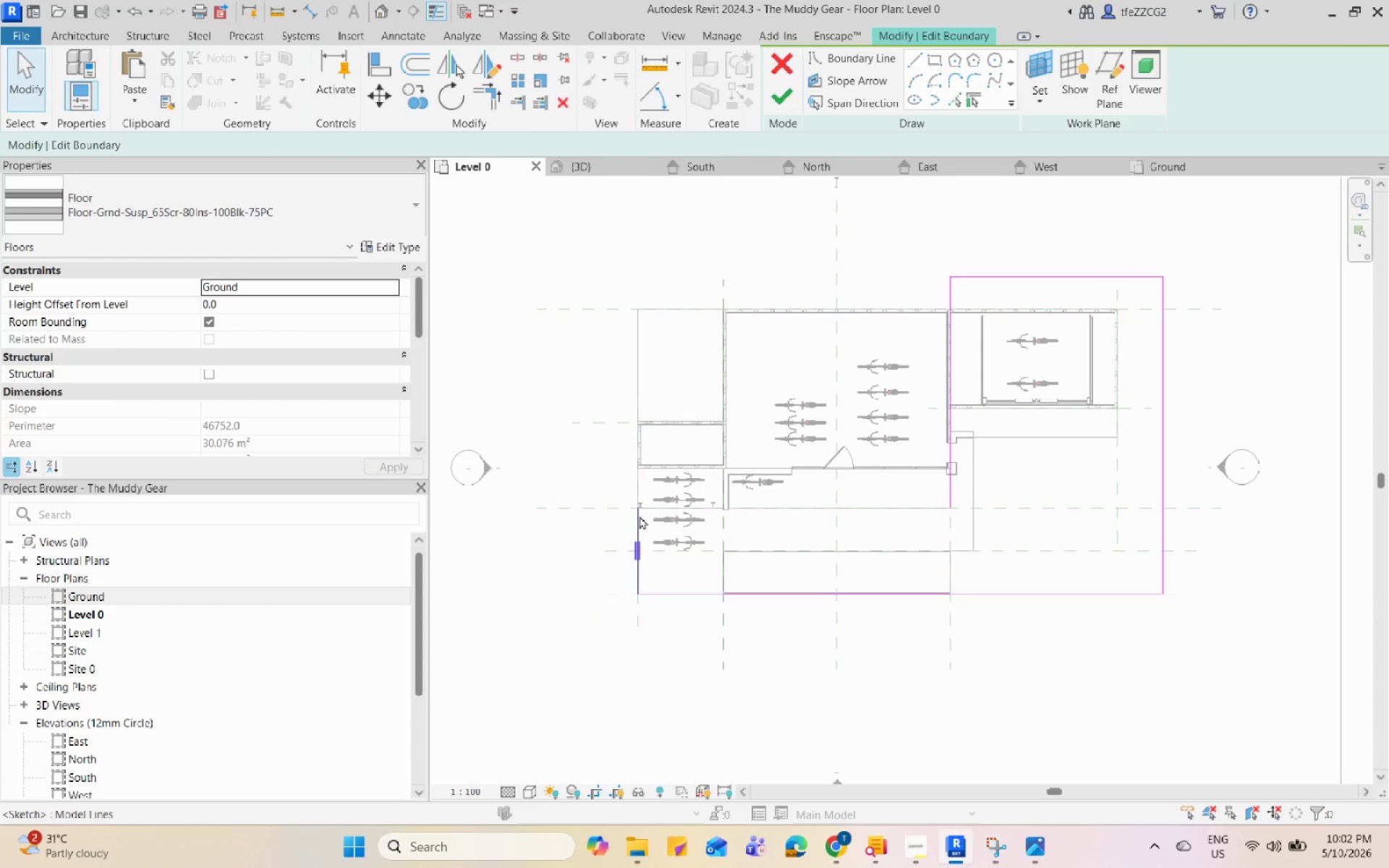 
left_click([641, 519])
 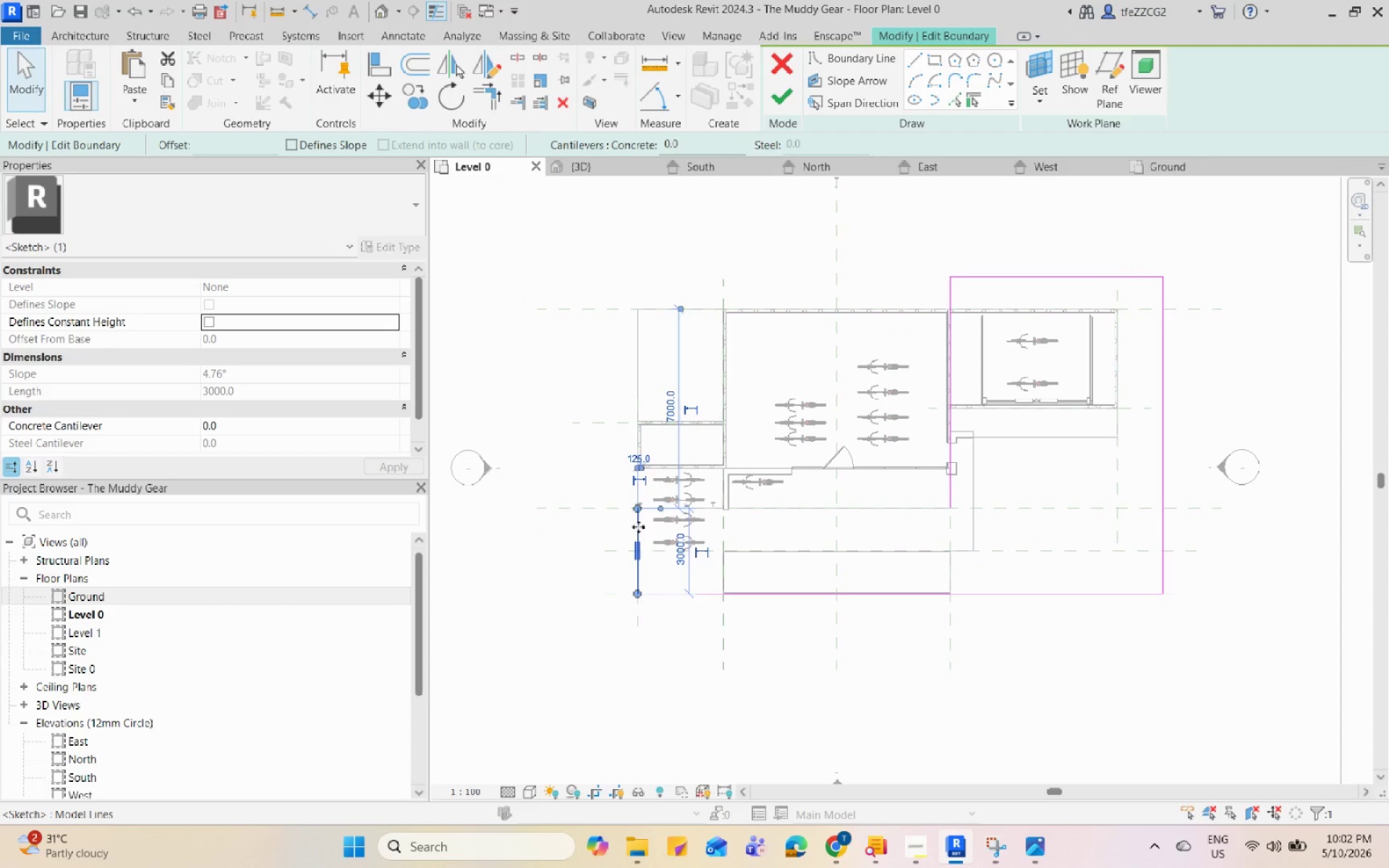 
left_click_drag(start_coordinate=[638, 527], to_coordinate=[566, 530])
 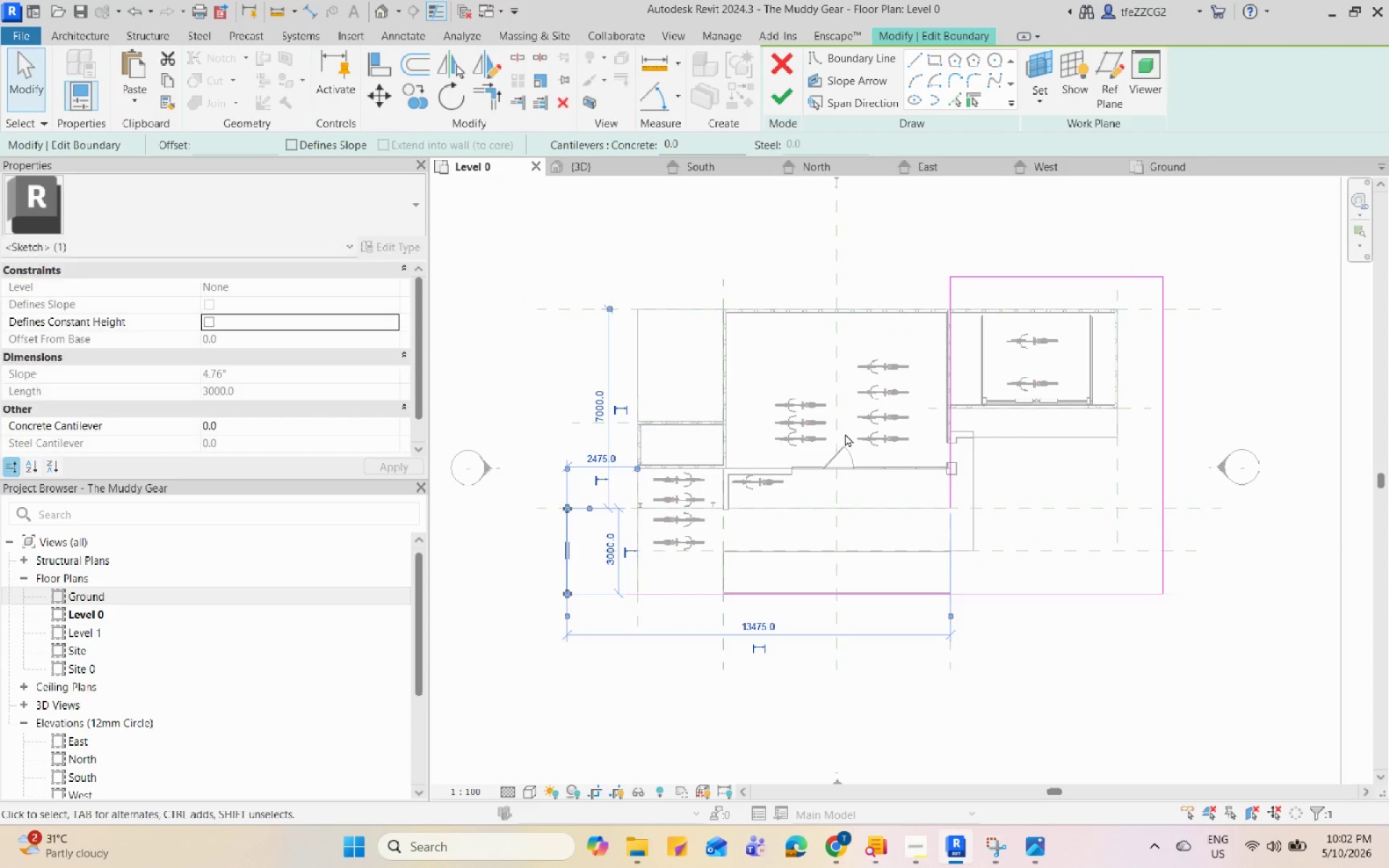 
key(Escape)
 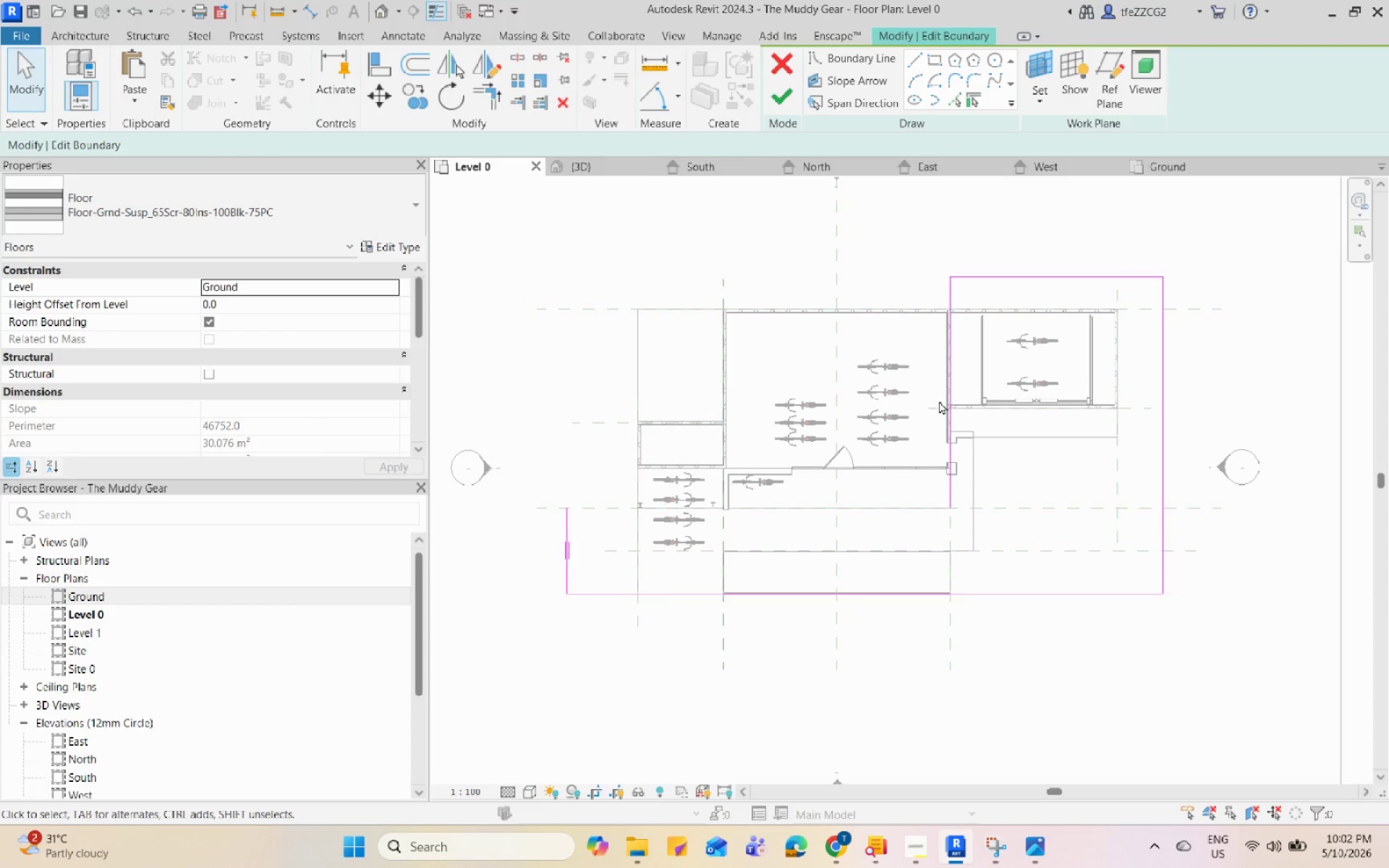 
left_click([949, 398])
 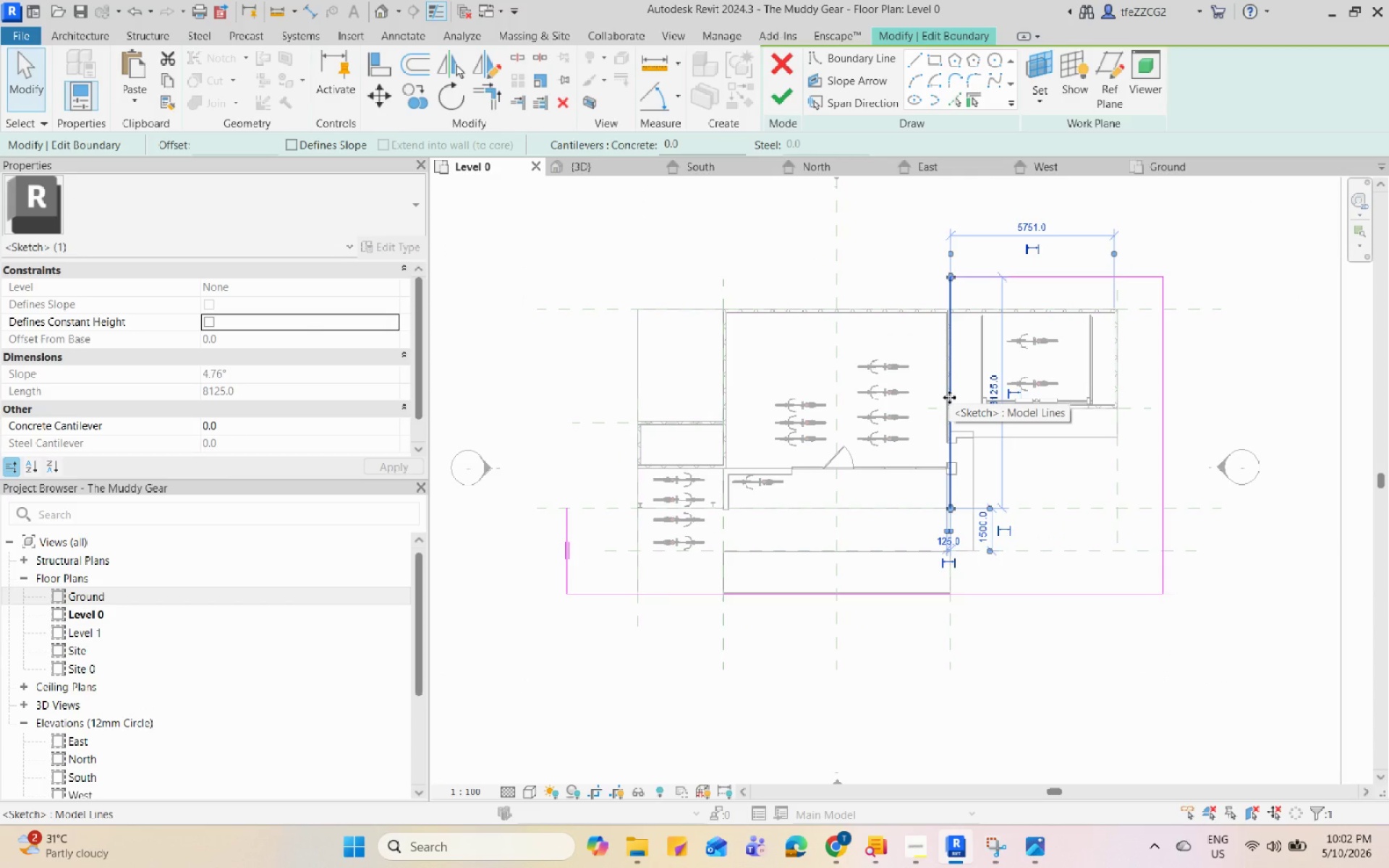 
key(E)
 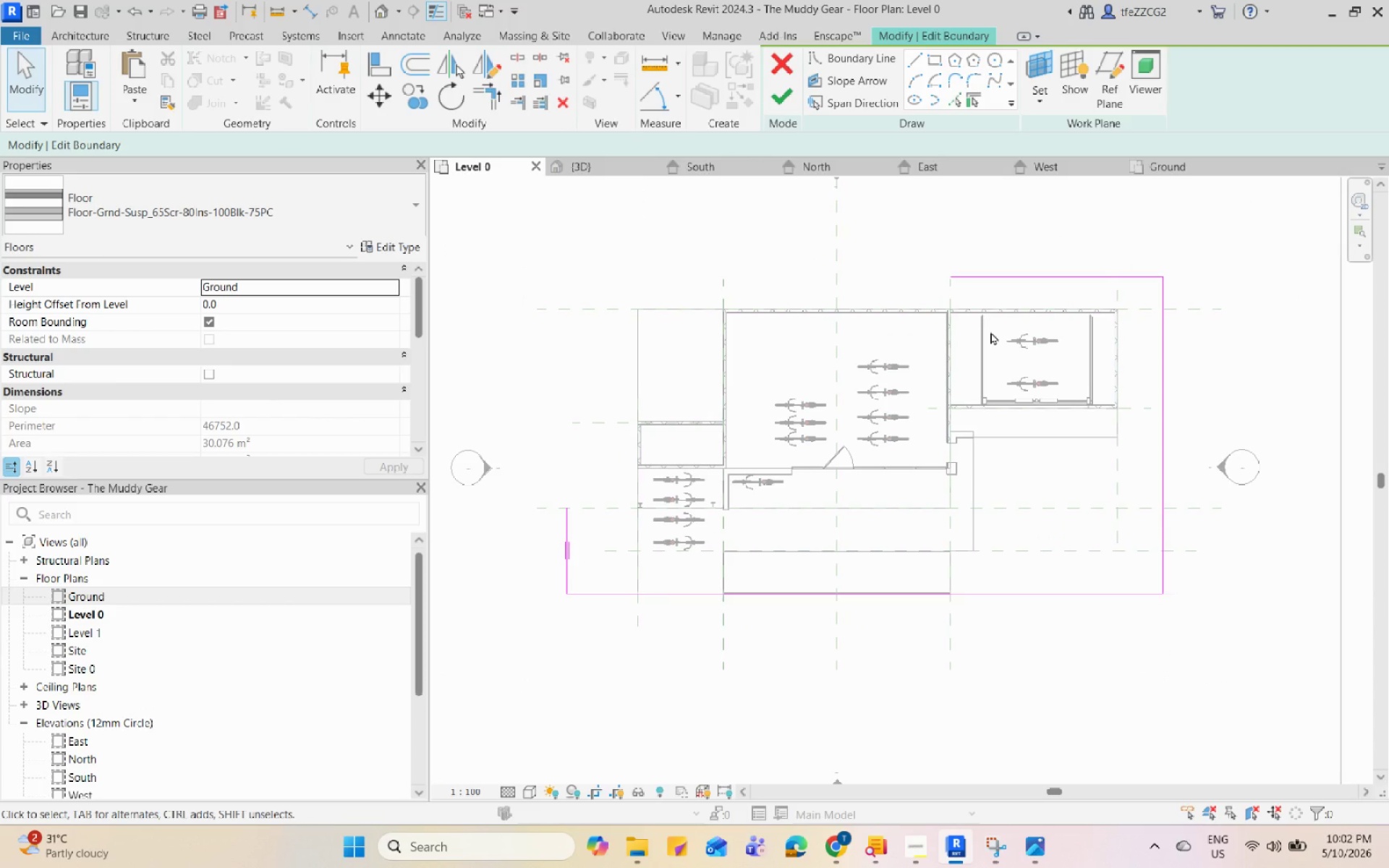 
type(li)
 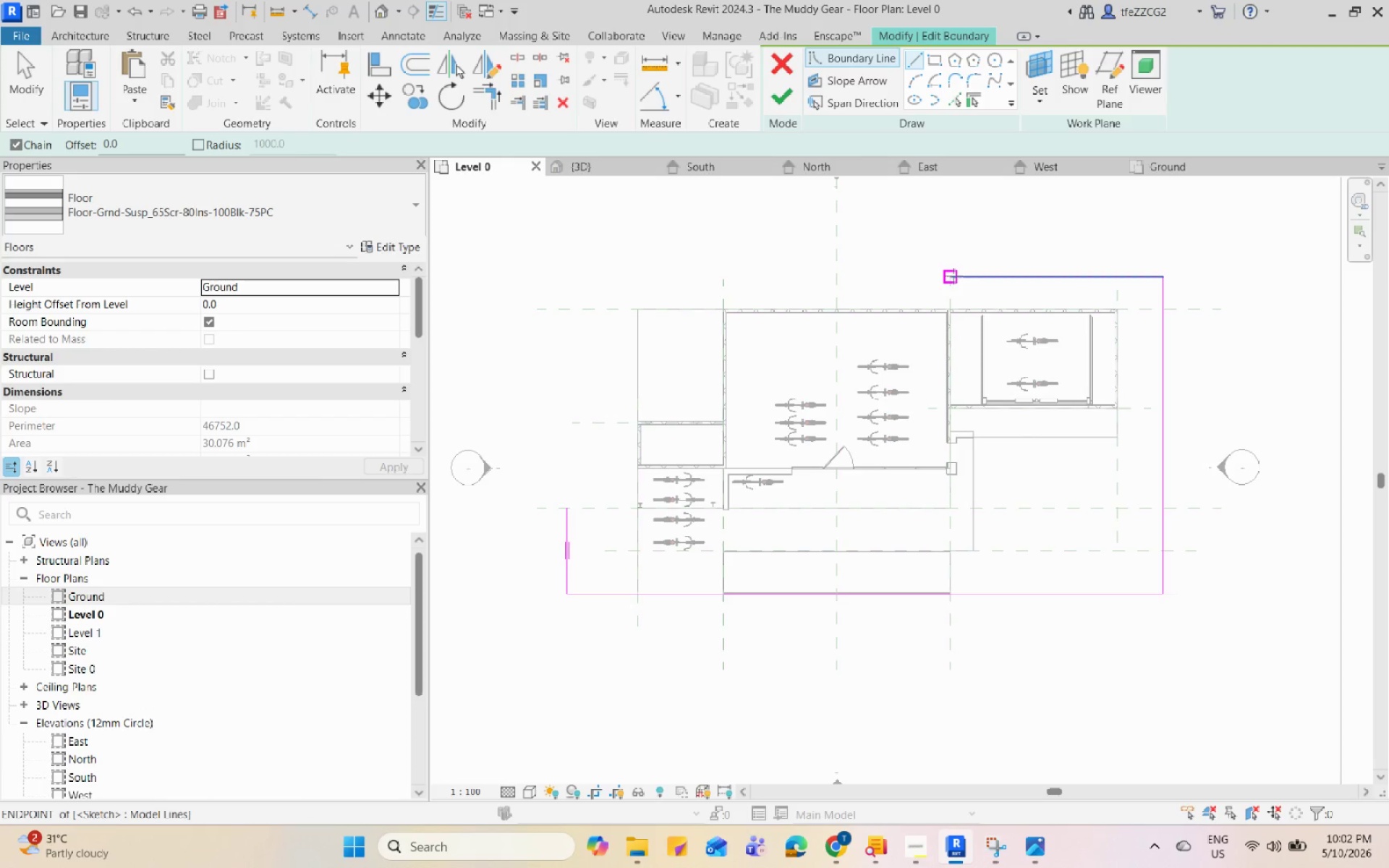 
left_click([953, 276])
 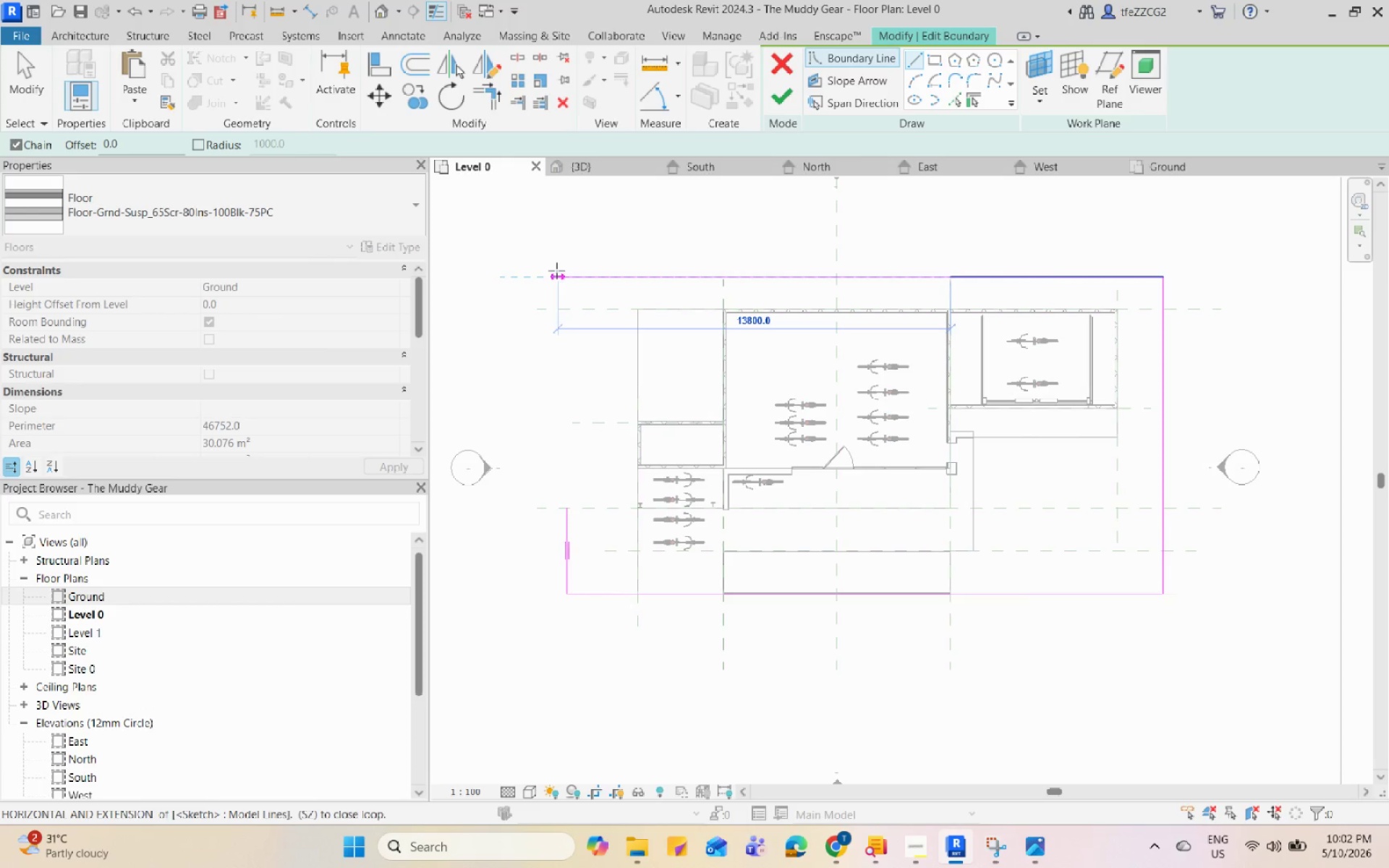 
left_click([569, 271])
 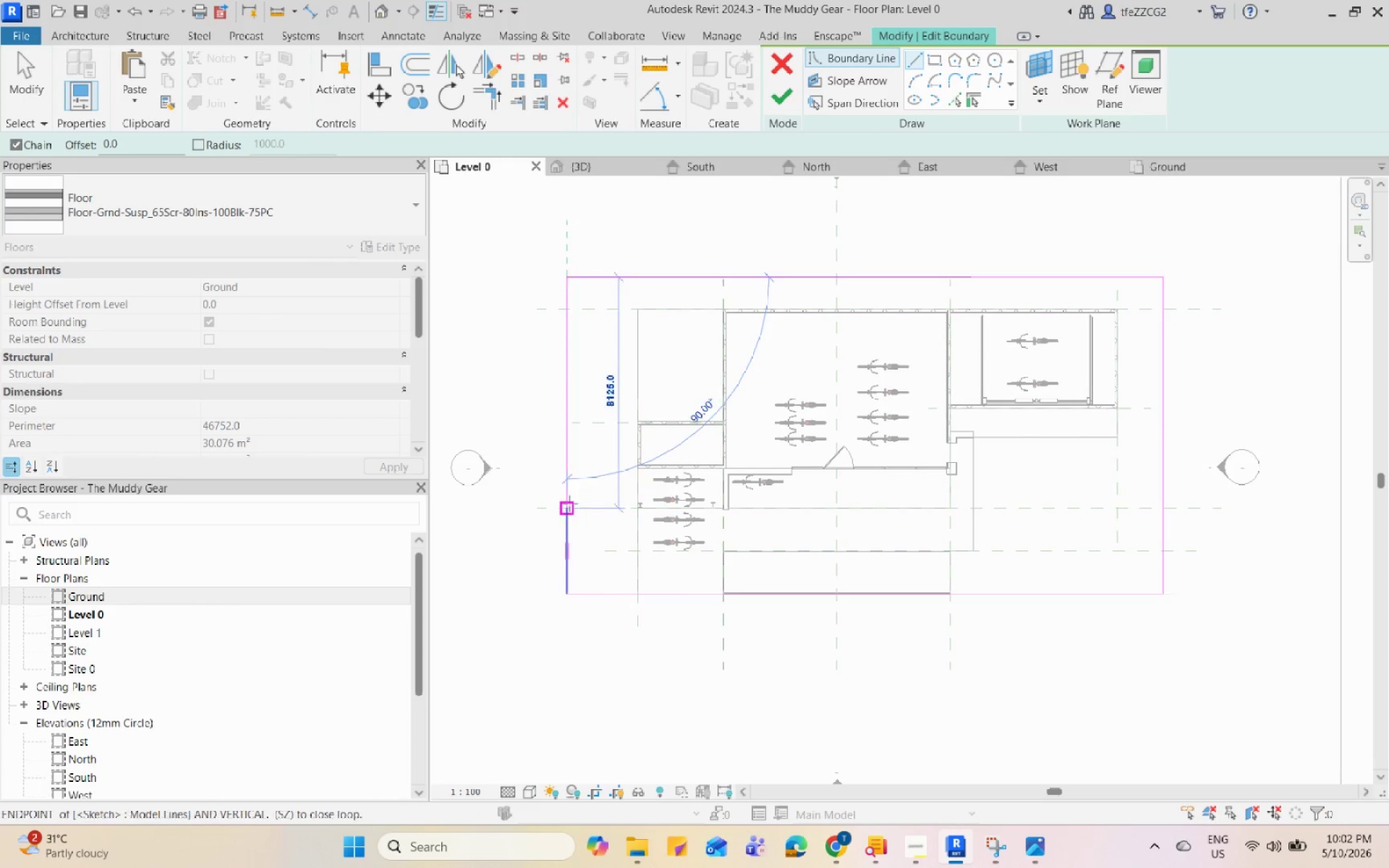 
left_click([569, 505])
 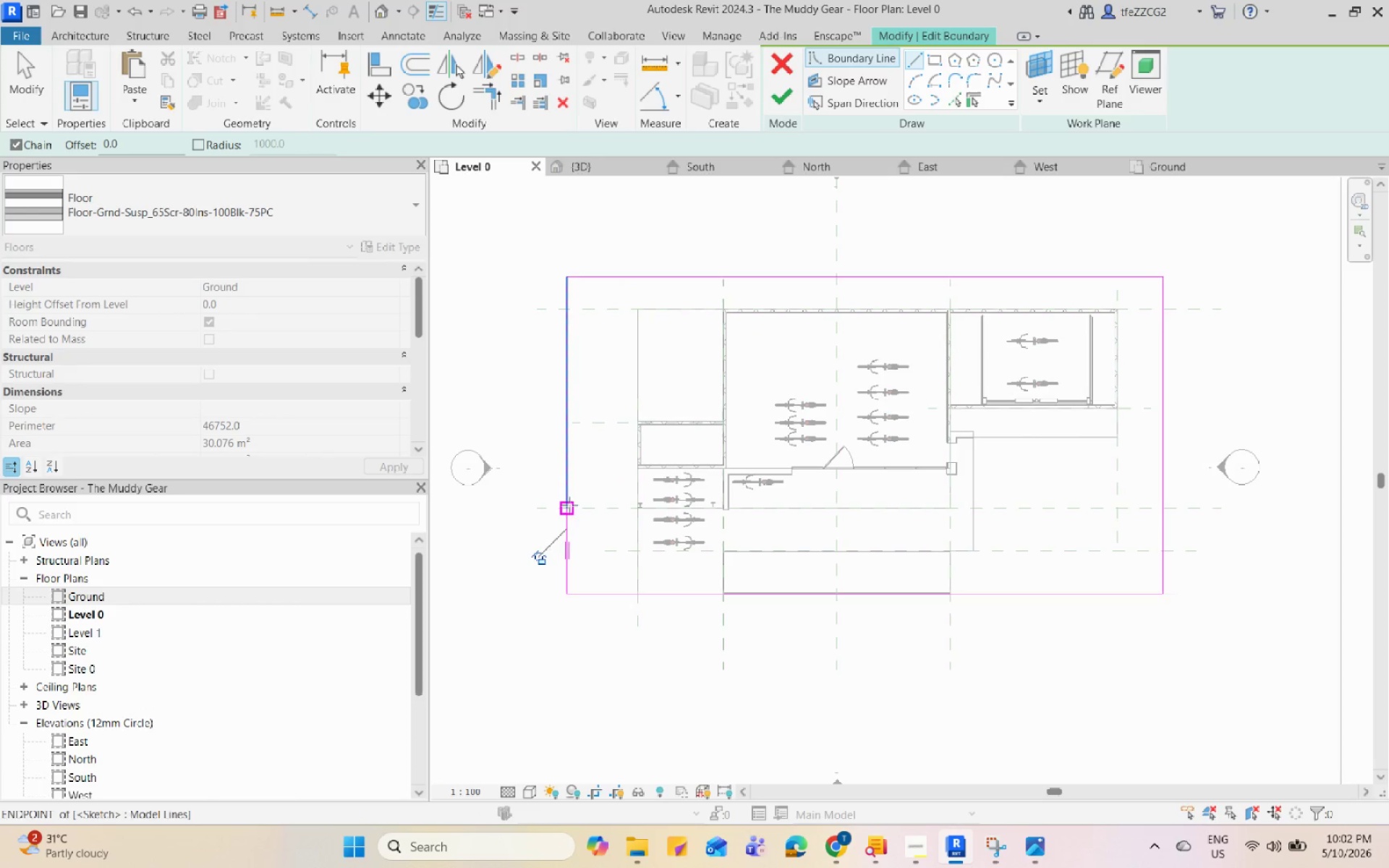 
key(Escape)
 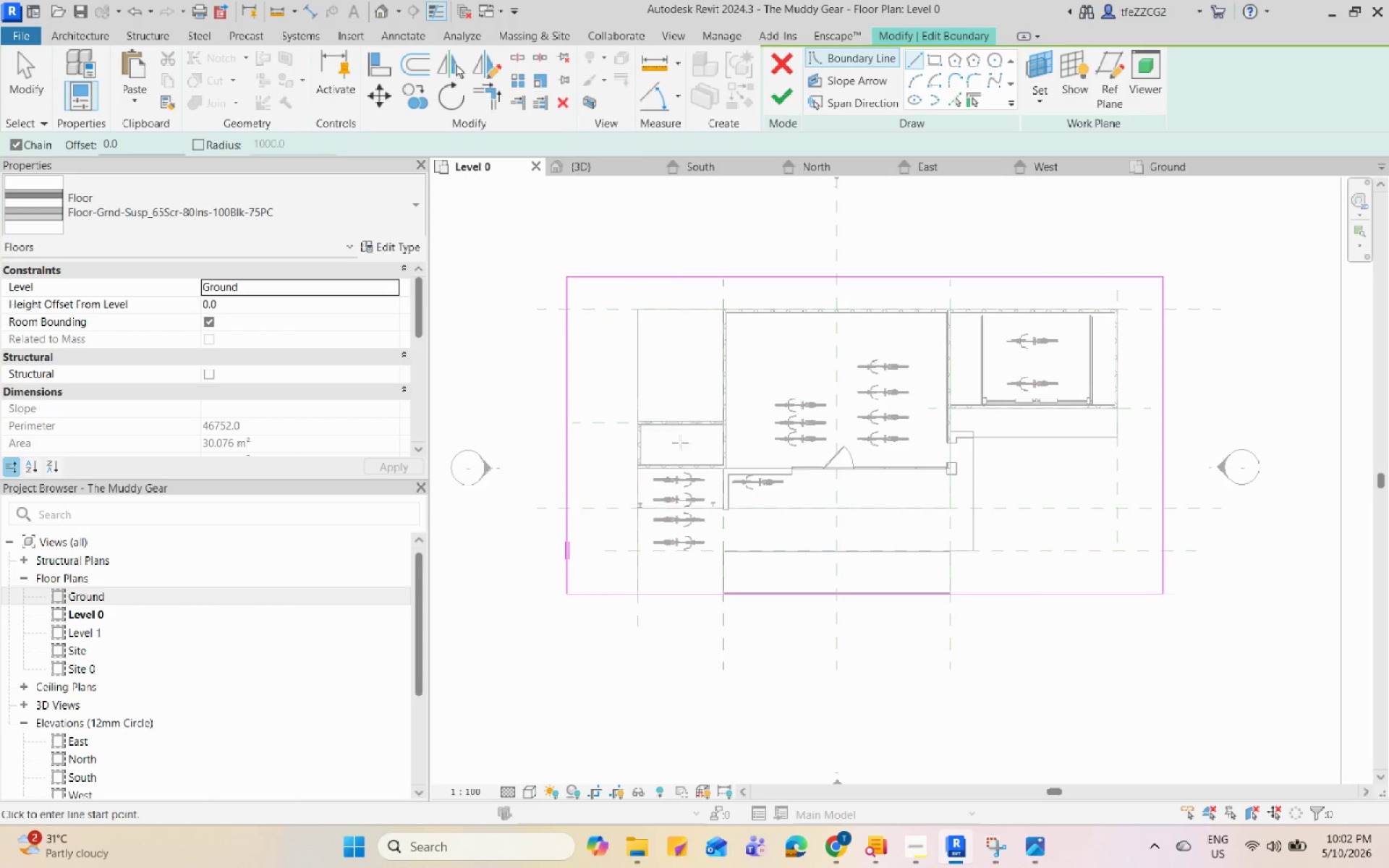 
key(Escape)
 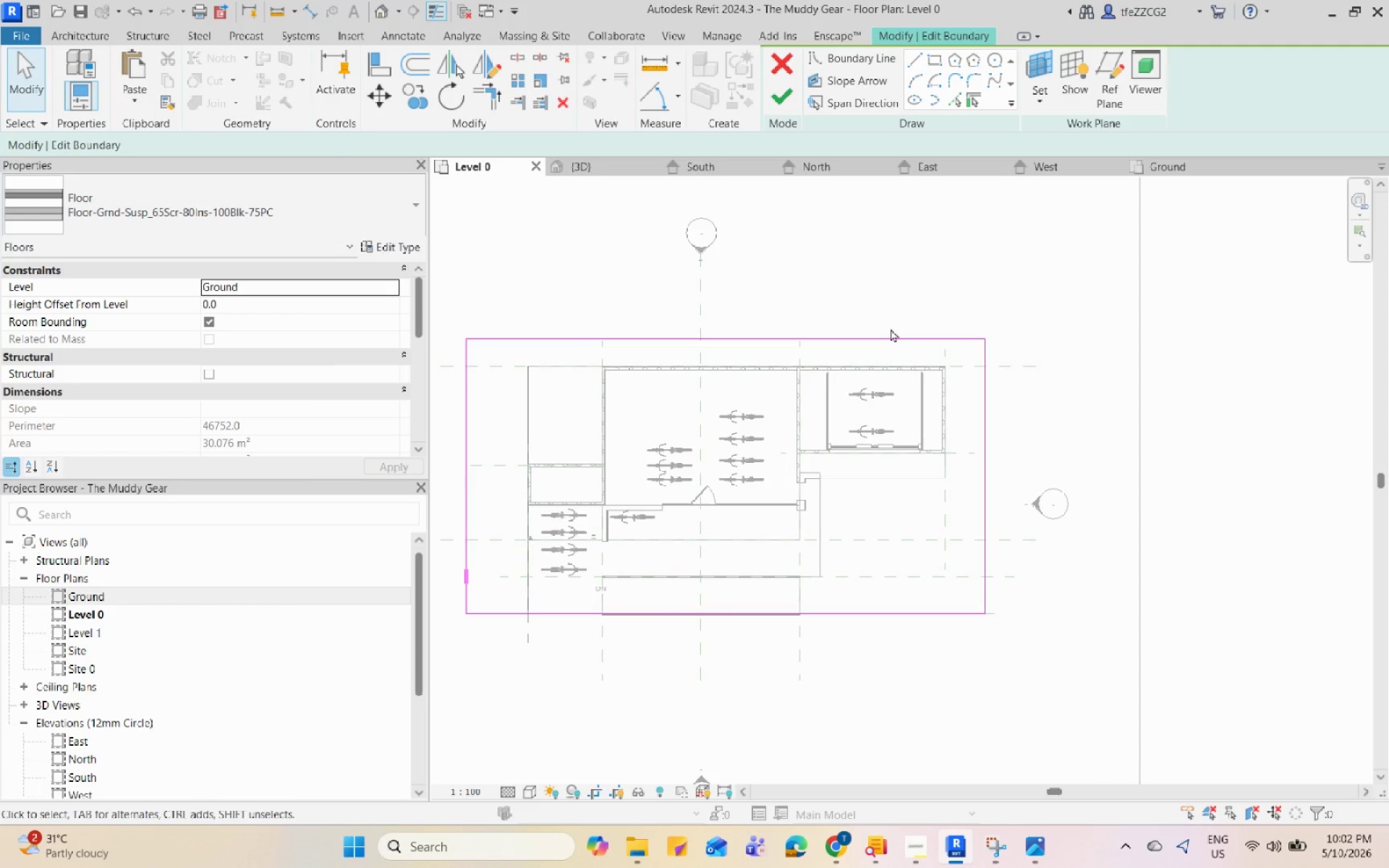 
scroll: coordinate [917, 377], scroll_direction: down, amount: 2.0
 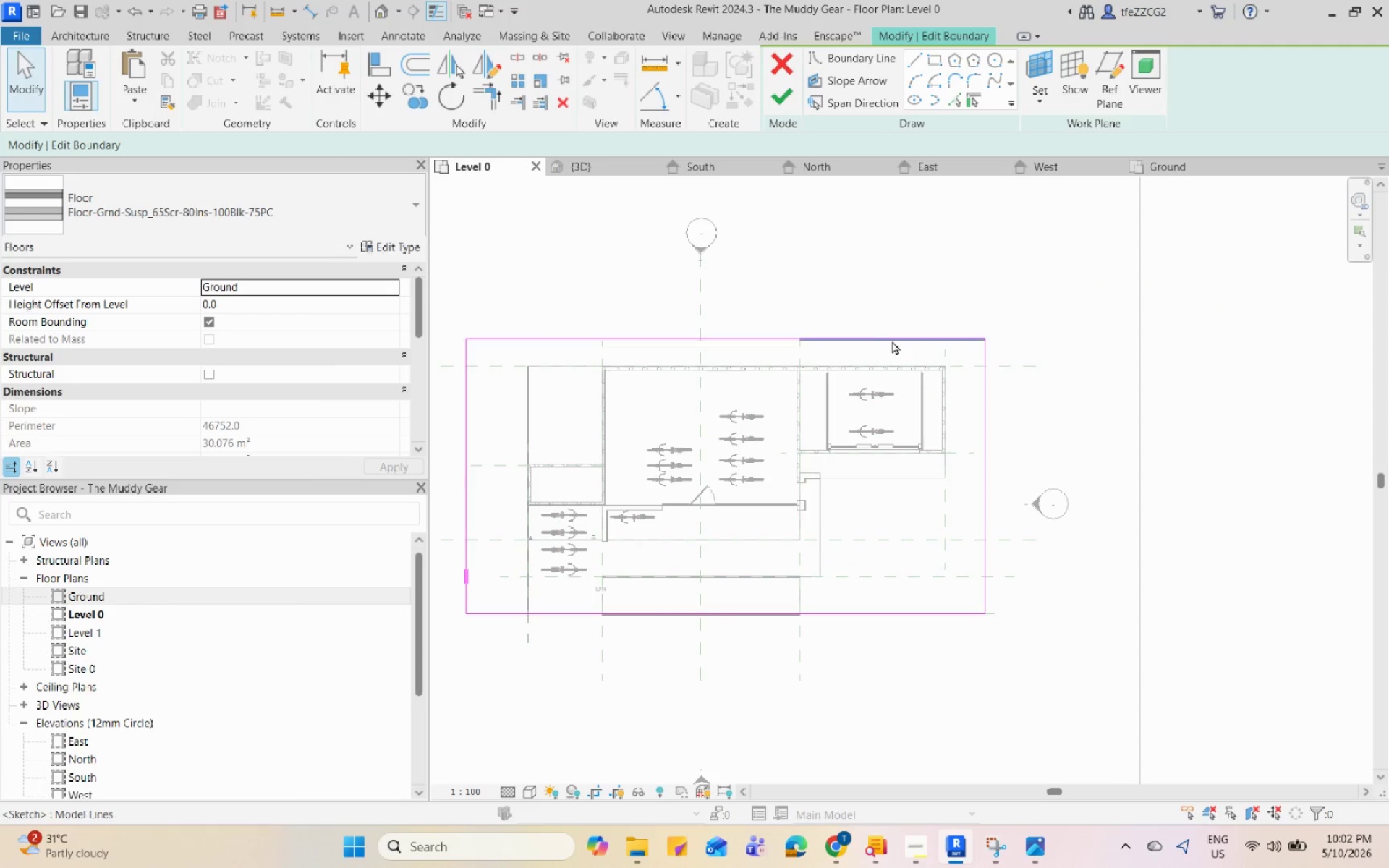 
left_click([898, 344])
 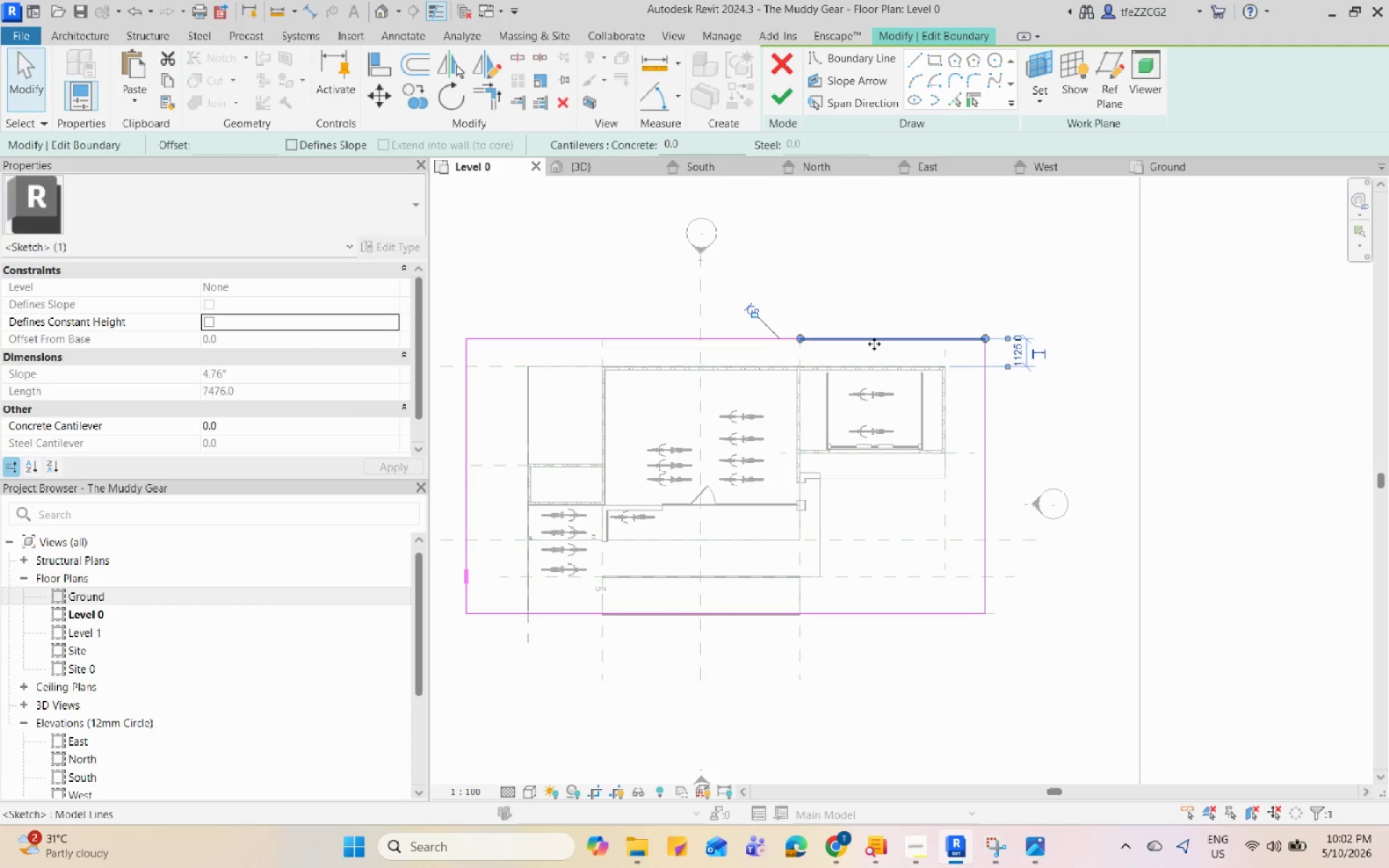 
left_click_drag(start_coordinate=[874, 344], to_coordinate=[883, 297])
 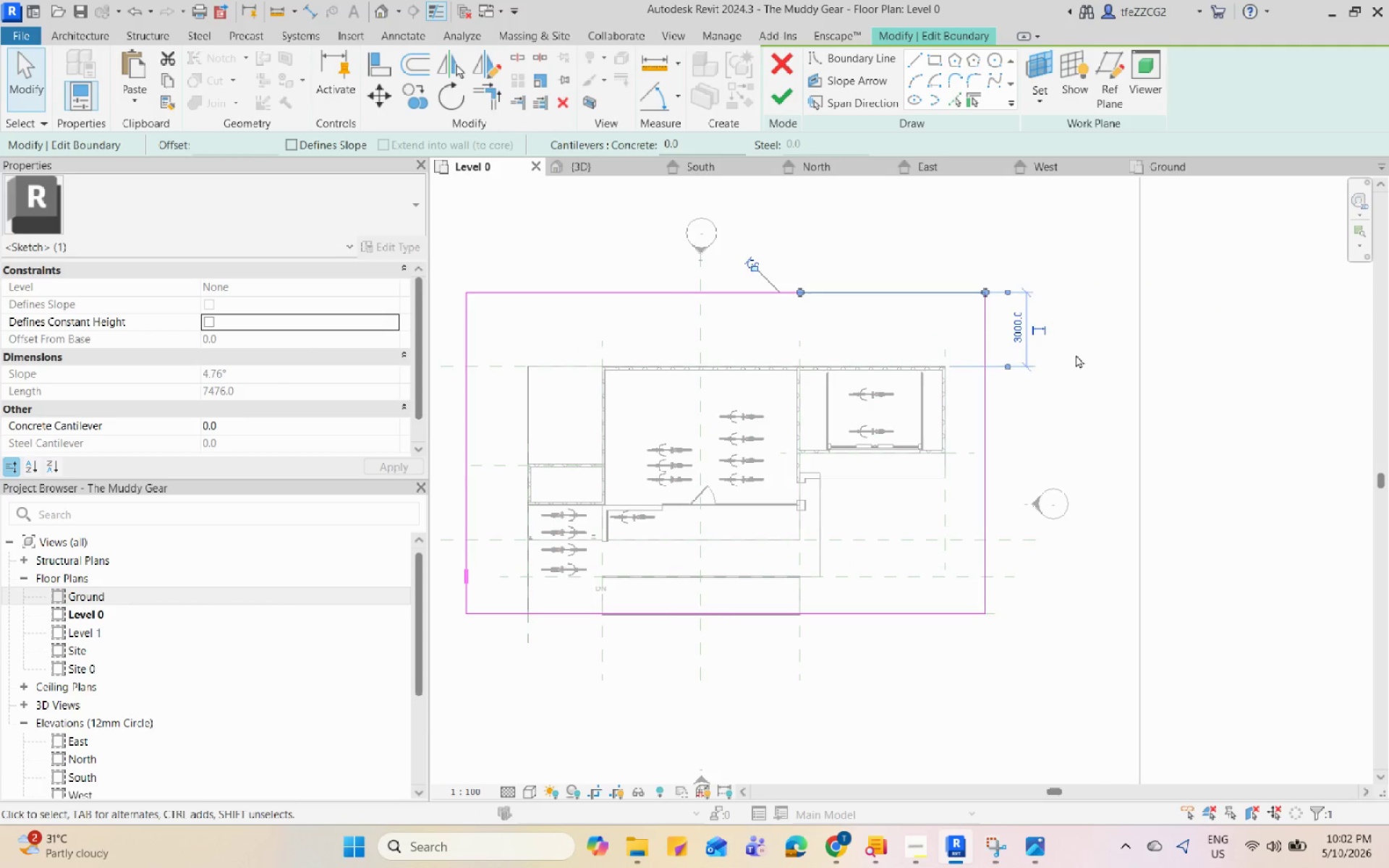 
left_click([1076, 354])
 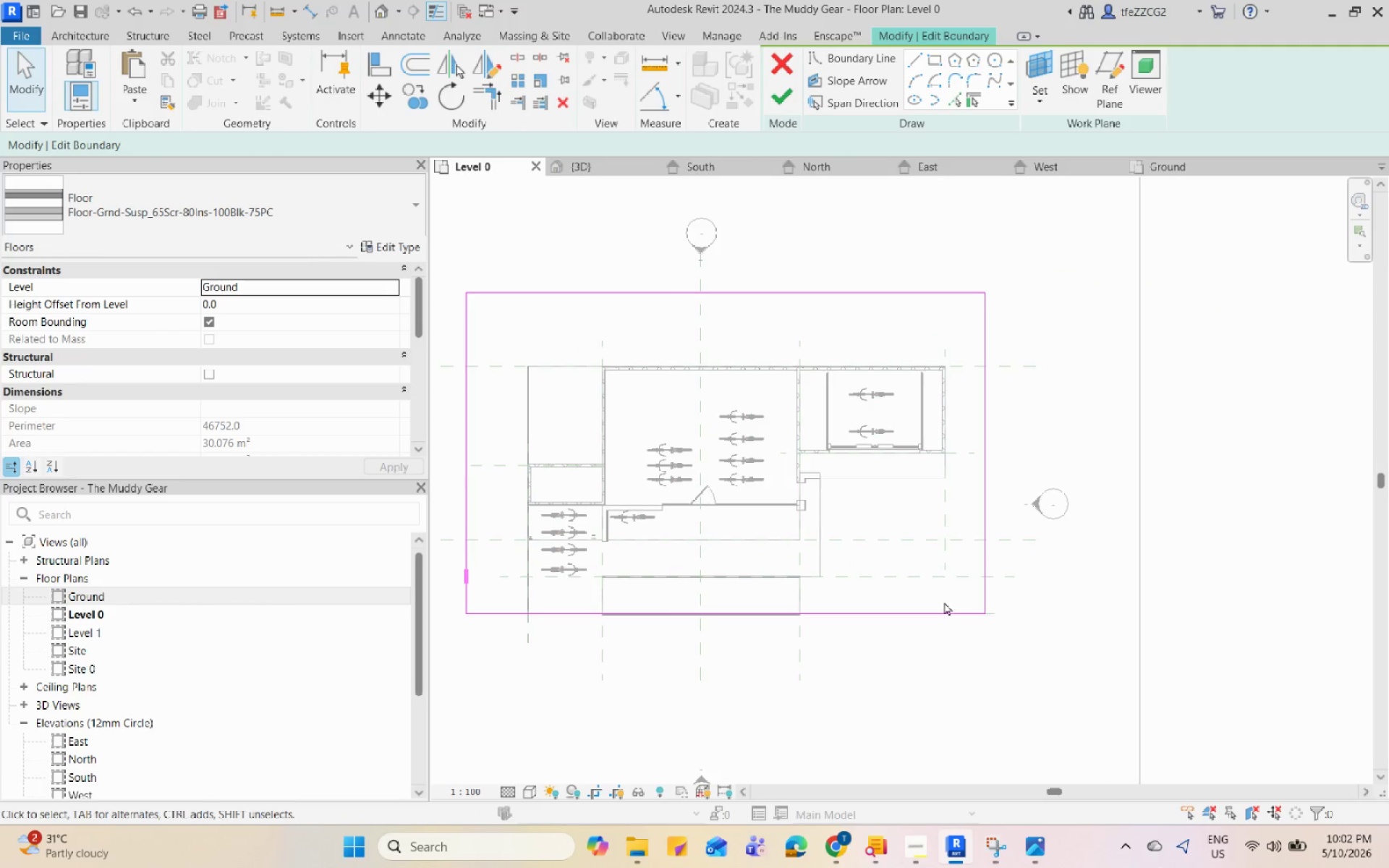 
left_click([938, 610])
 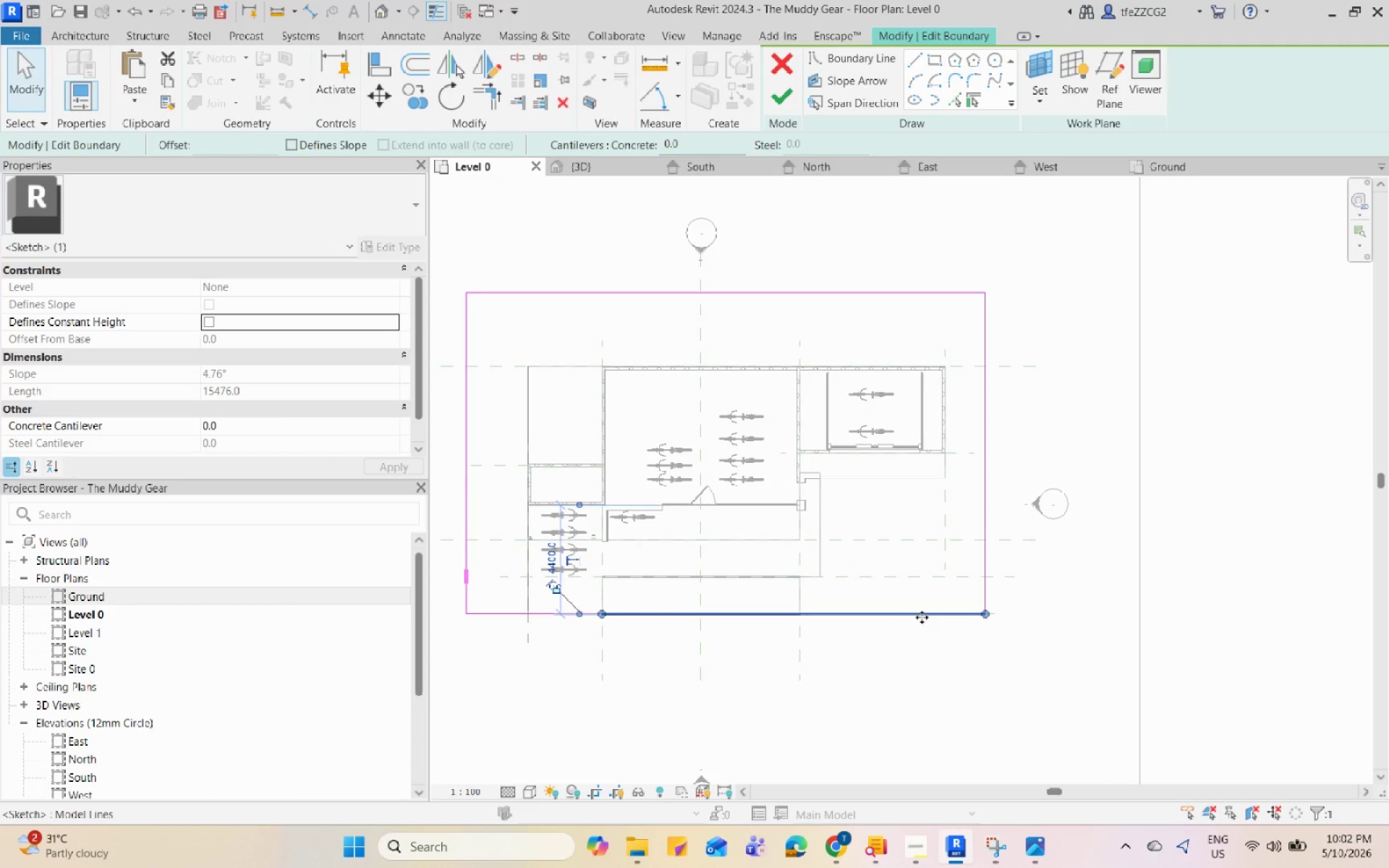 
left_click_drag(start_coordinate=[922, 616], to_coordinate=[922, 652])
 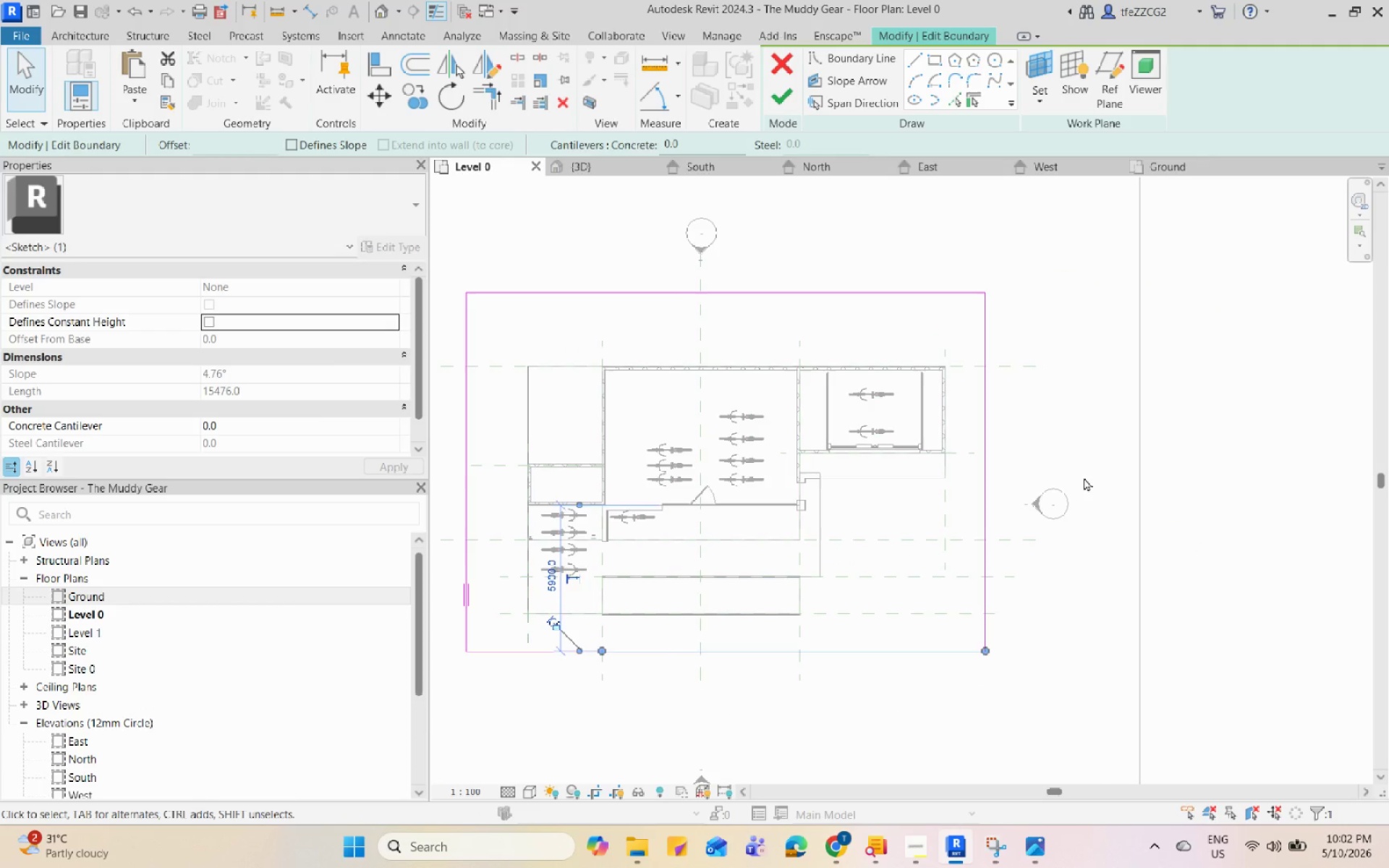 
left_click([1084, 477])
 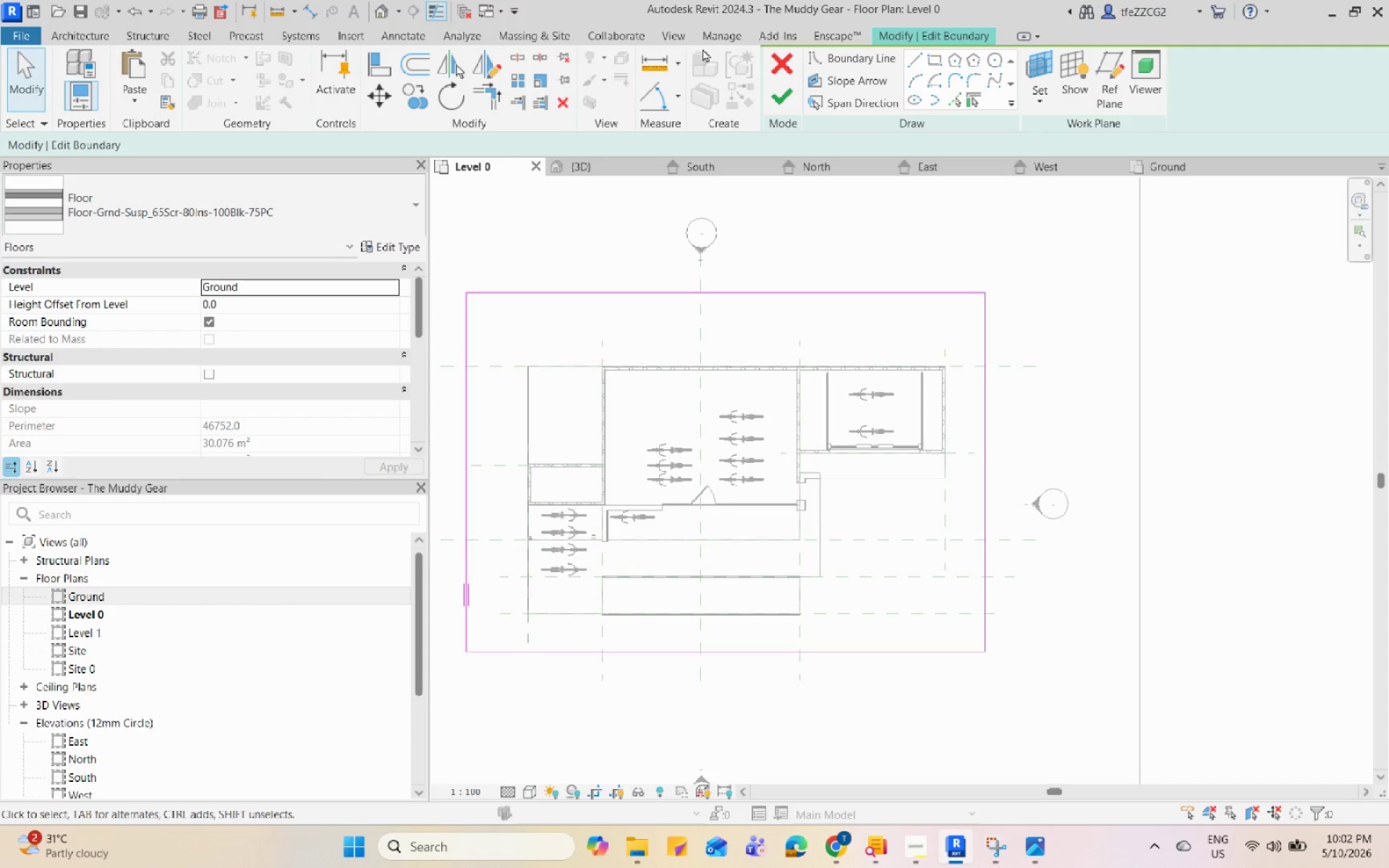 
left_click([783, 93])
 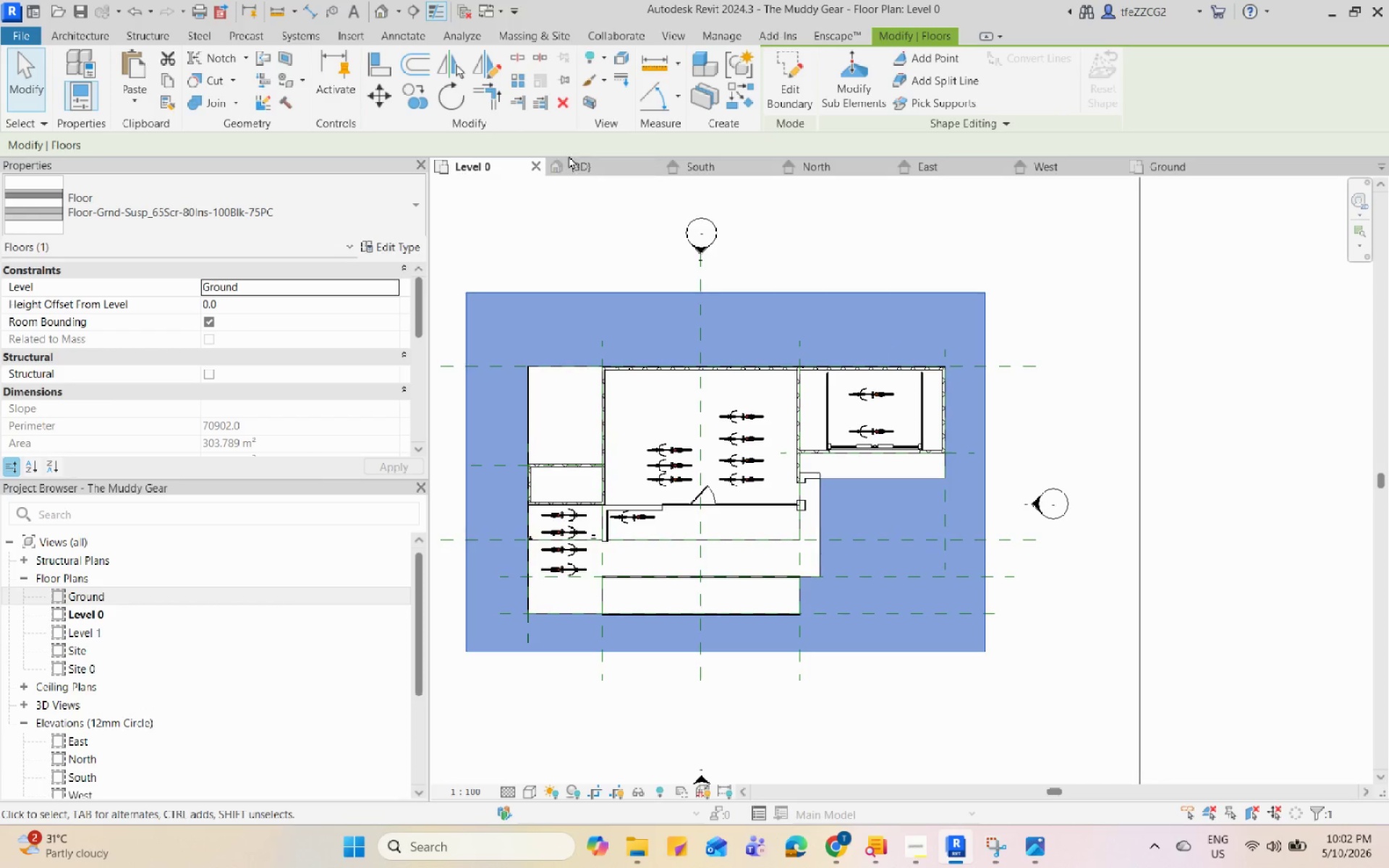 
left_click([574, 159])
 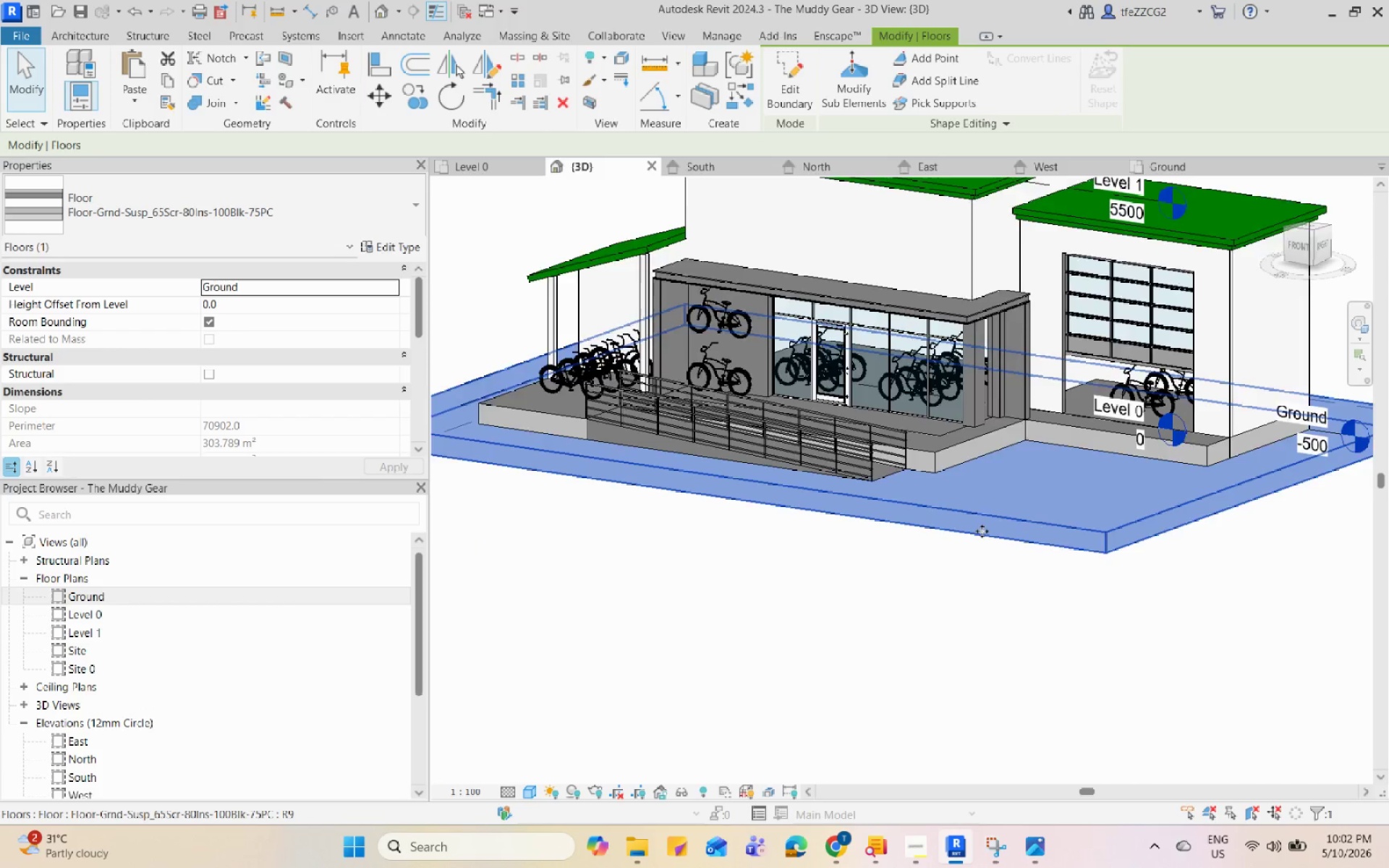 
hold_key(key=ShiftLeft, duration=0.33)
 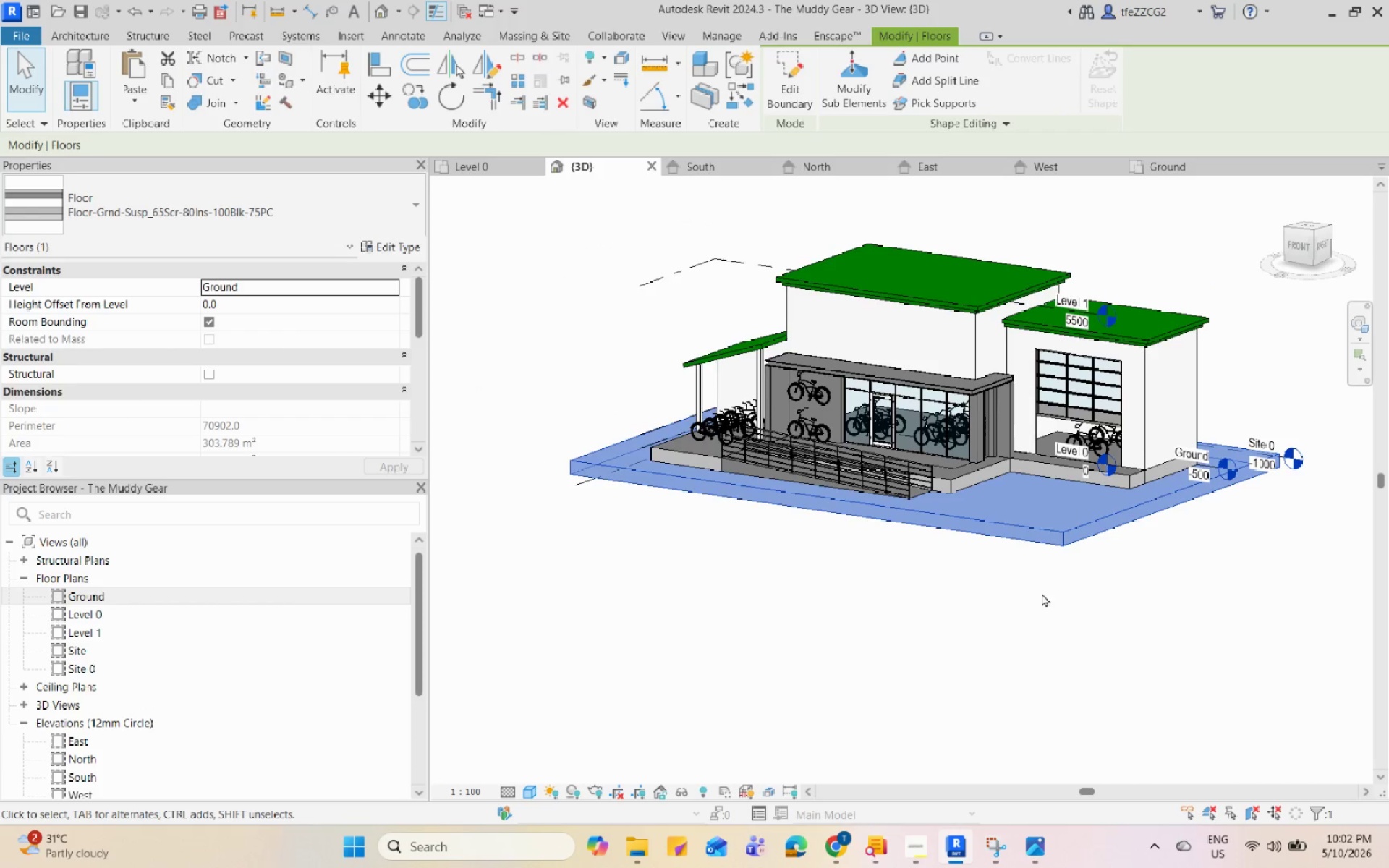 
left_click([1042, 593])
 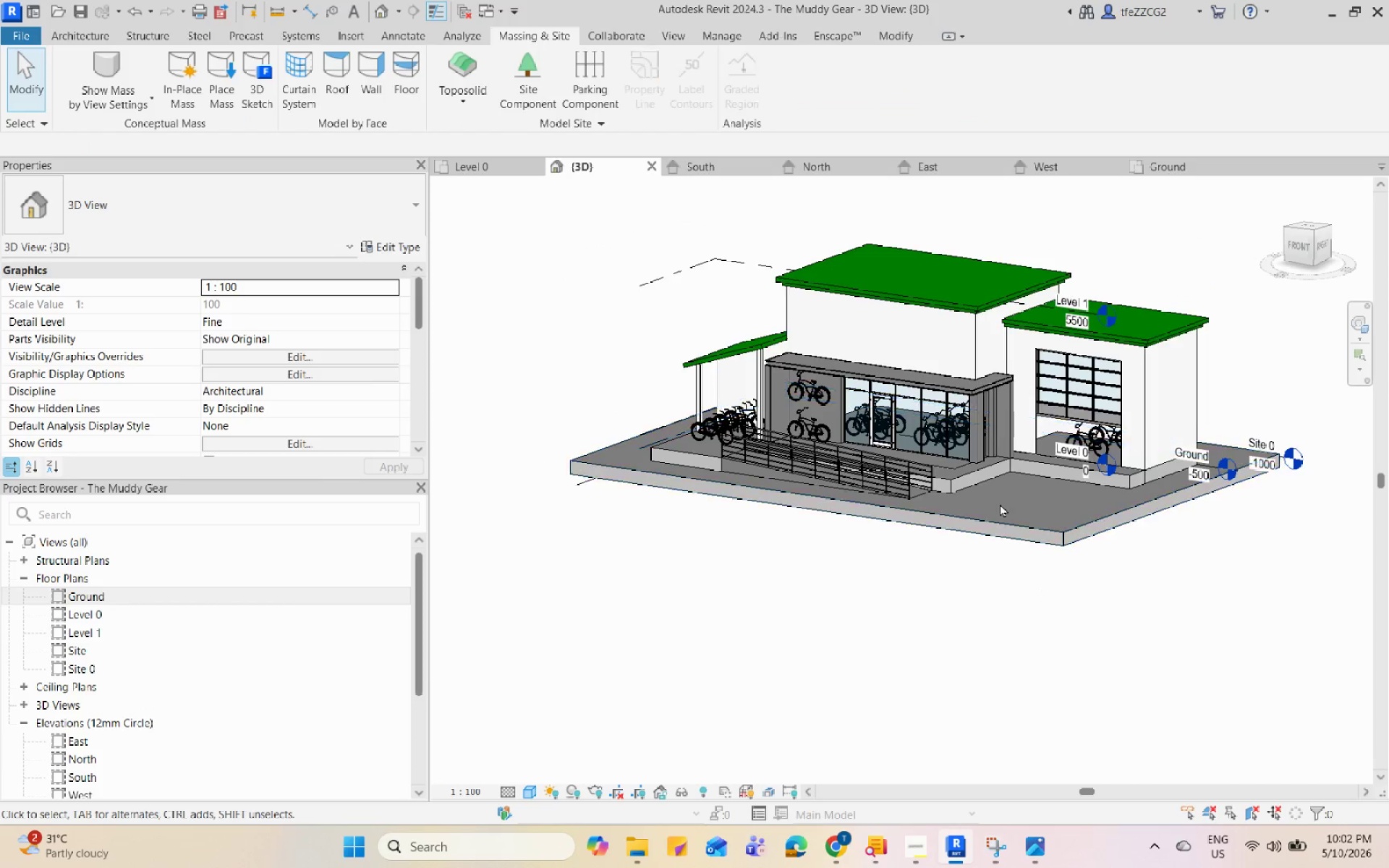 
scroll: coordinate [982, 533], scroll_direction: down, amount: 3.0
 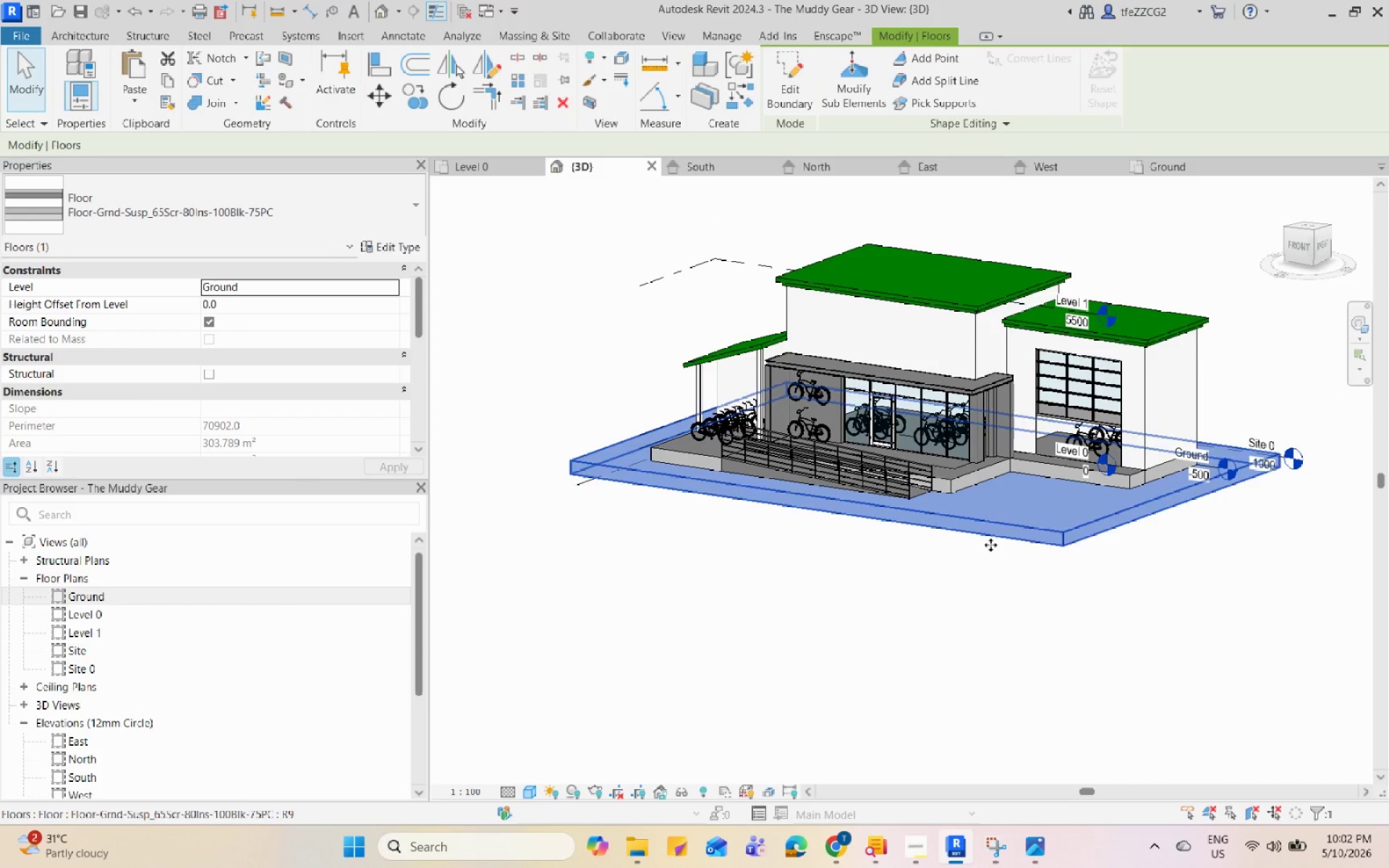 
hold_key(key=ShiftLeft, duration=0.97)
scroll: coordinate [998, 504], scroll_direction: up, amount: 4.0
 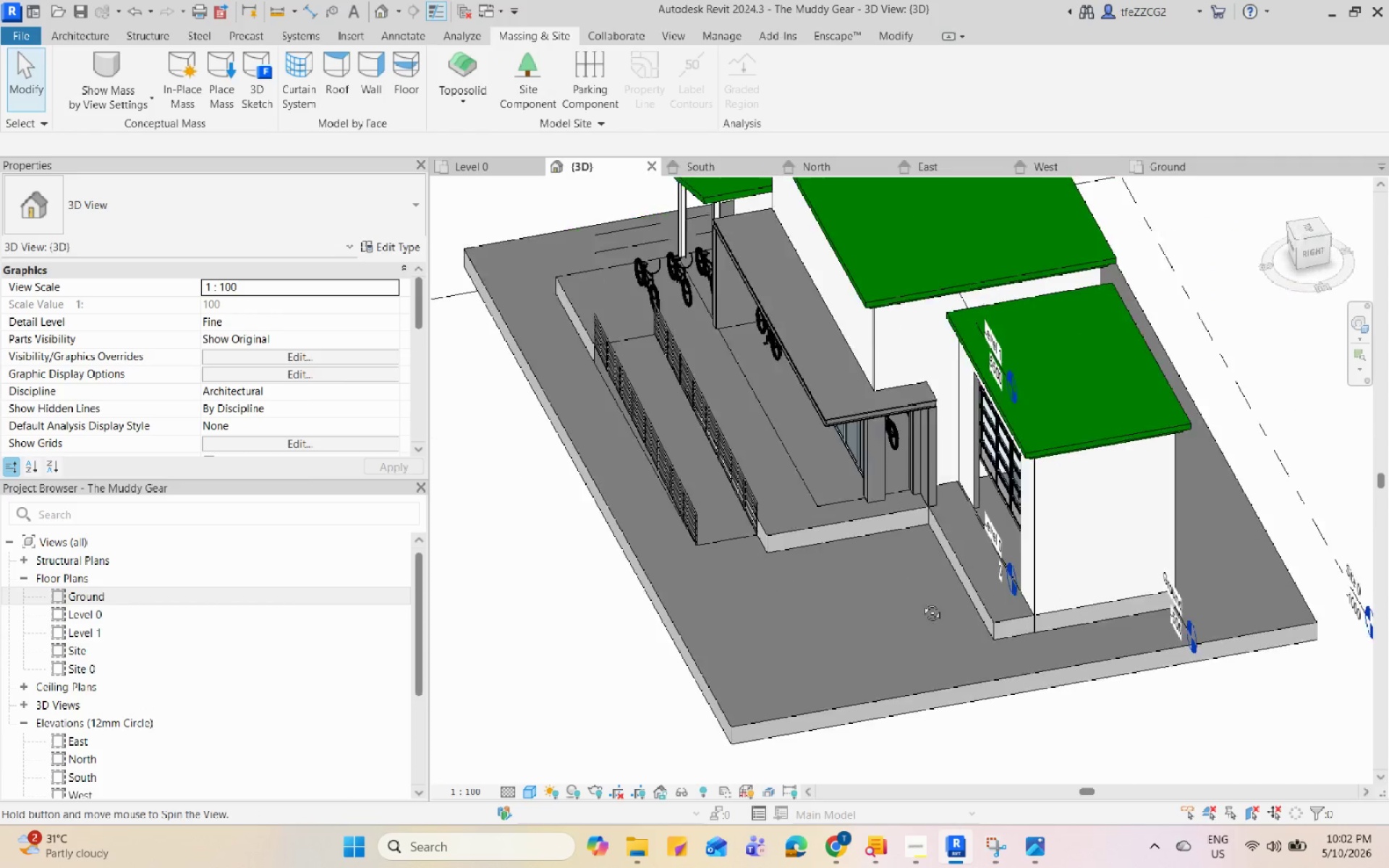 
left_click([904, 558])
 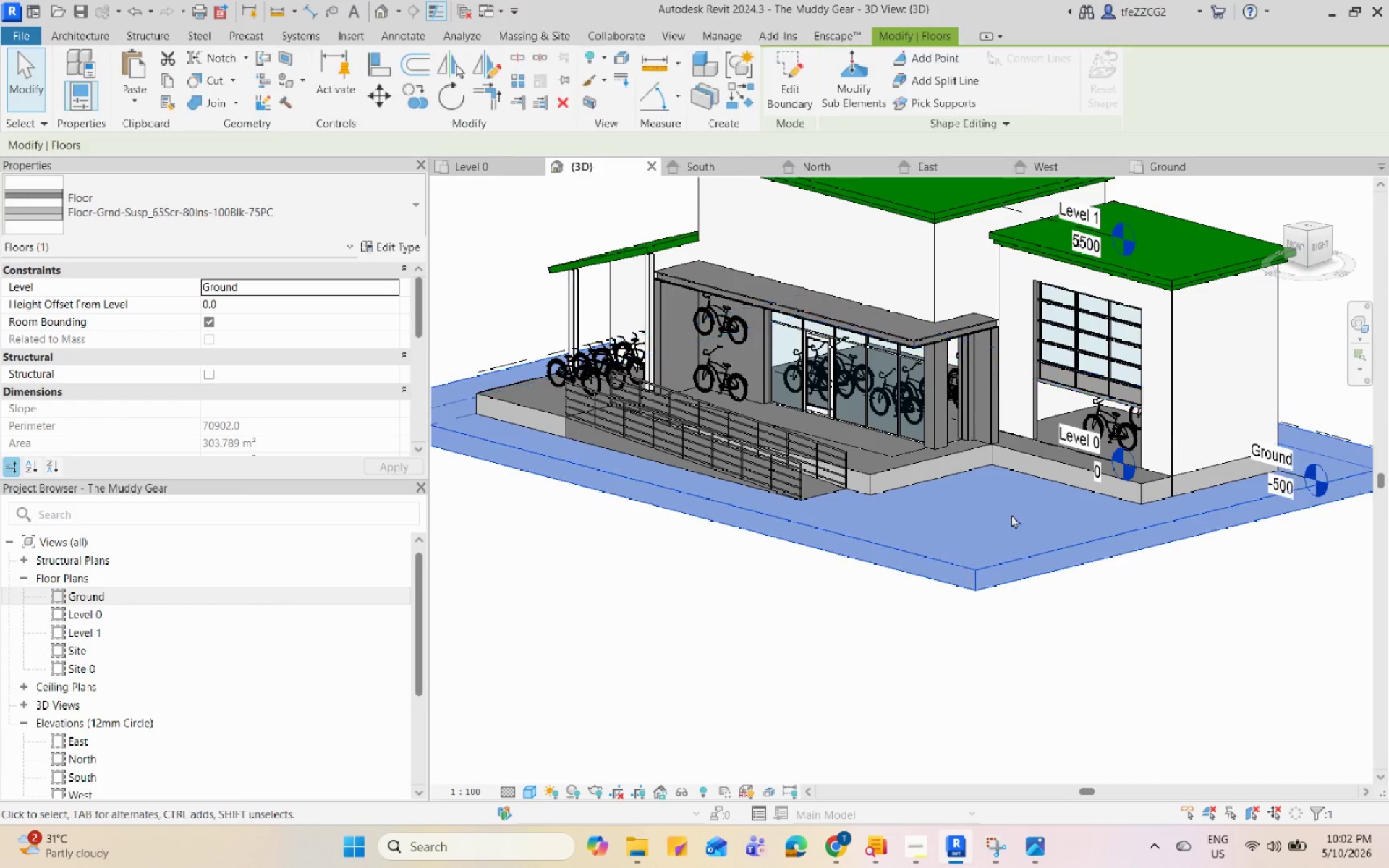 
scroll: coordinate [1012, 515], scroll_direction: down, amount: 5.0
 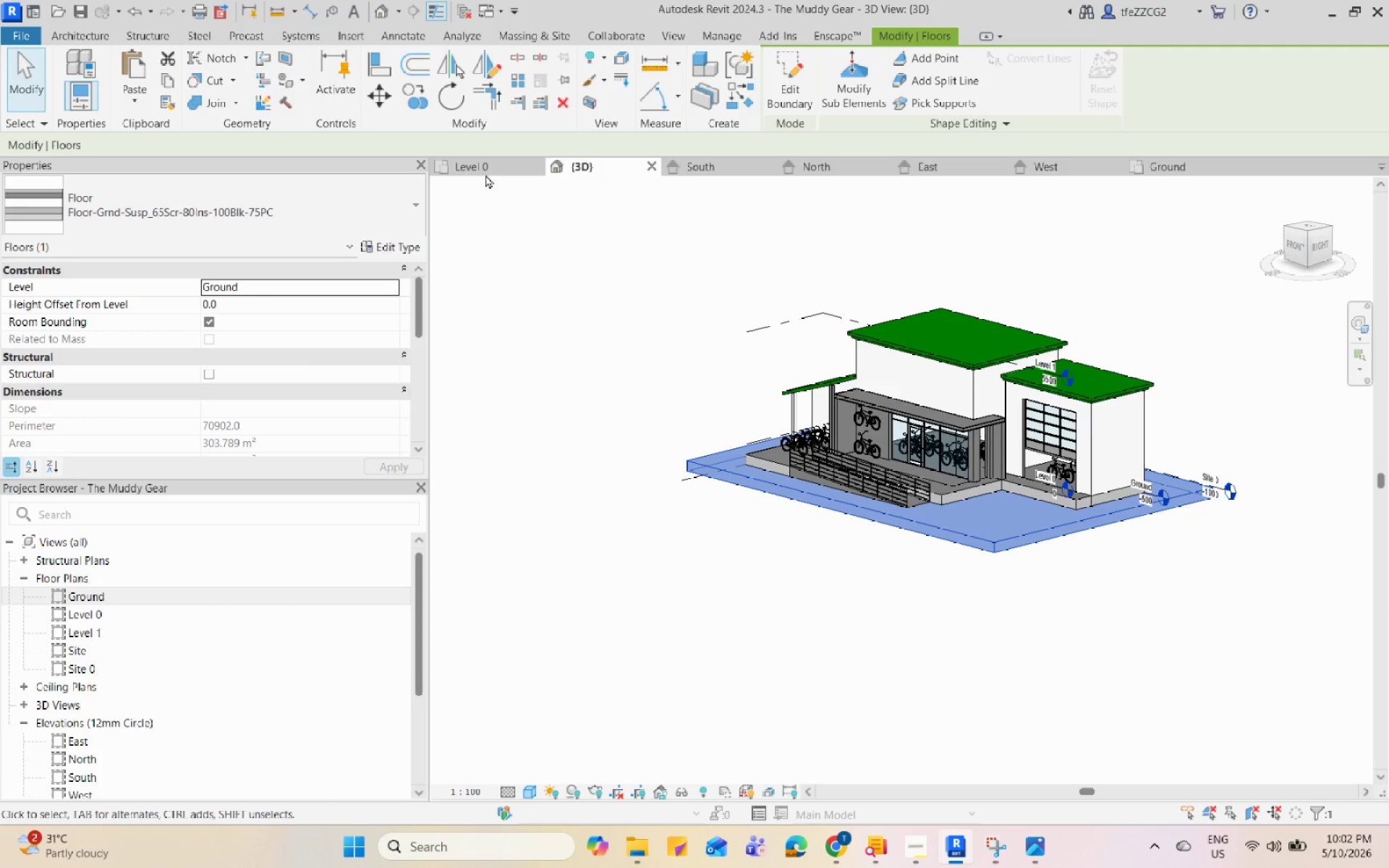 
left_click([485, 174])
 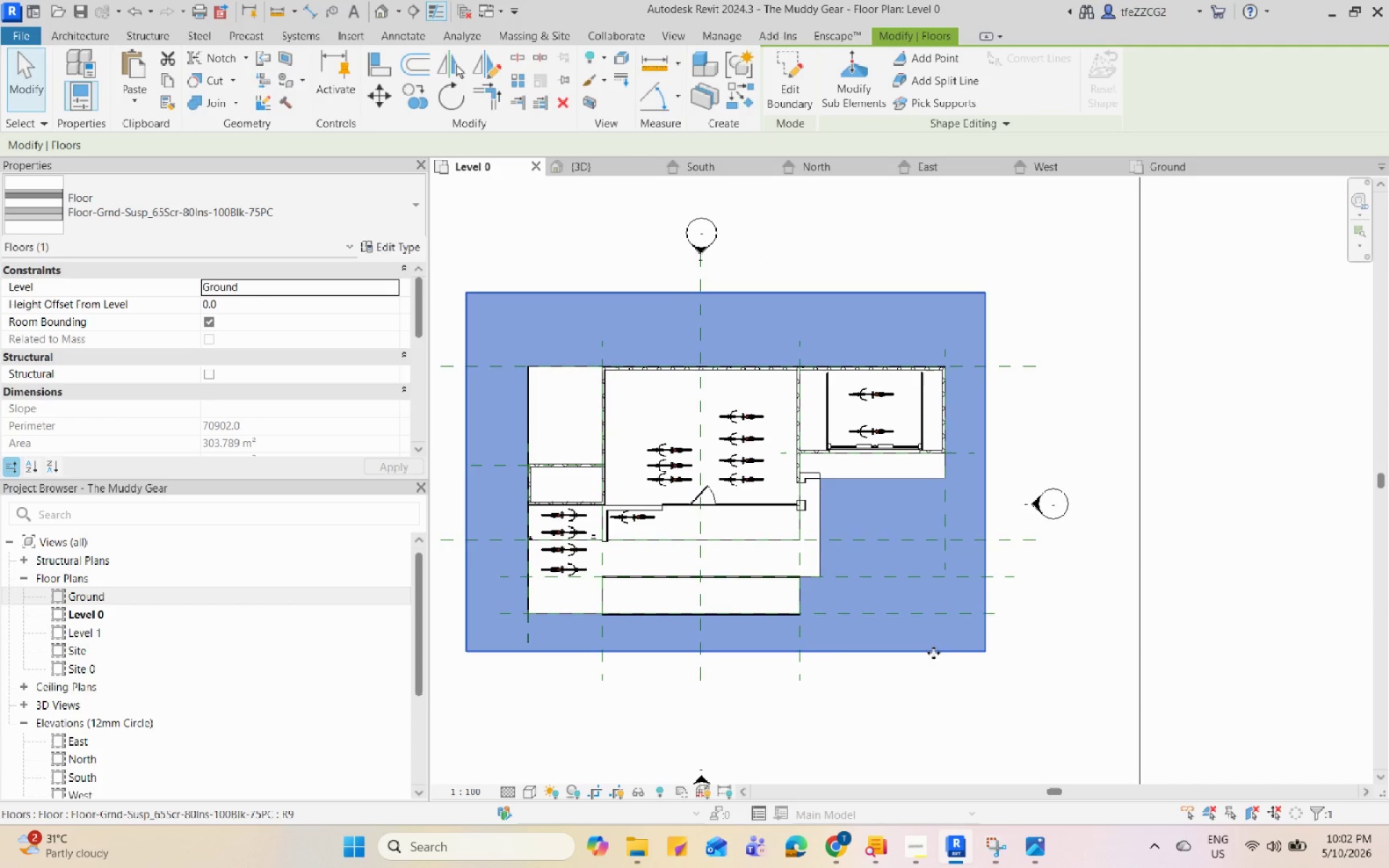 
left_click([931, 648])
 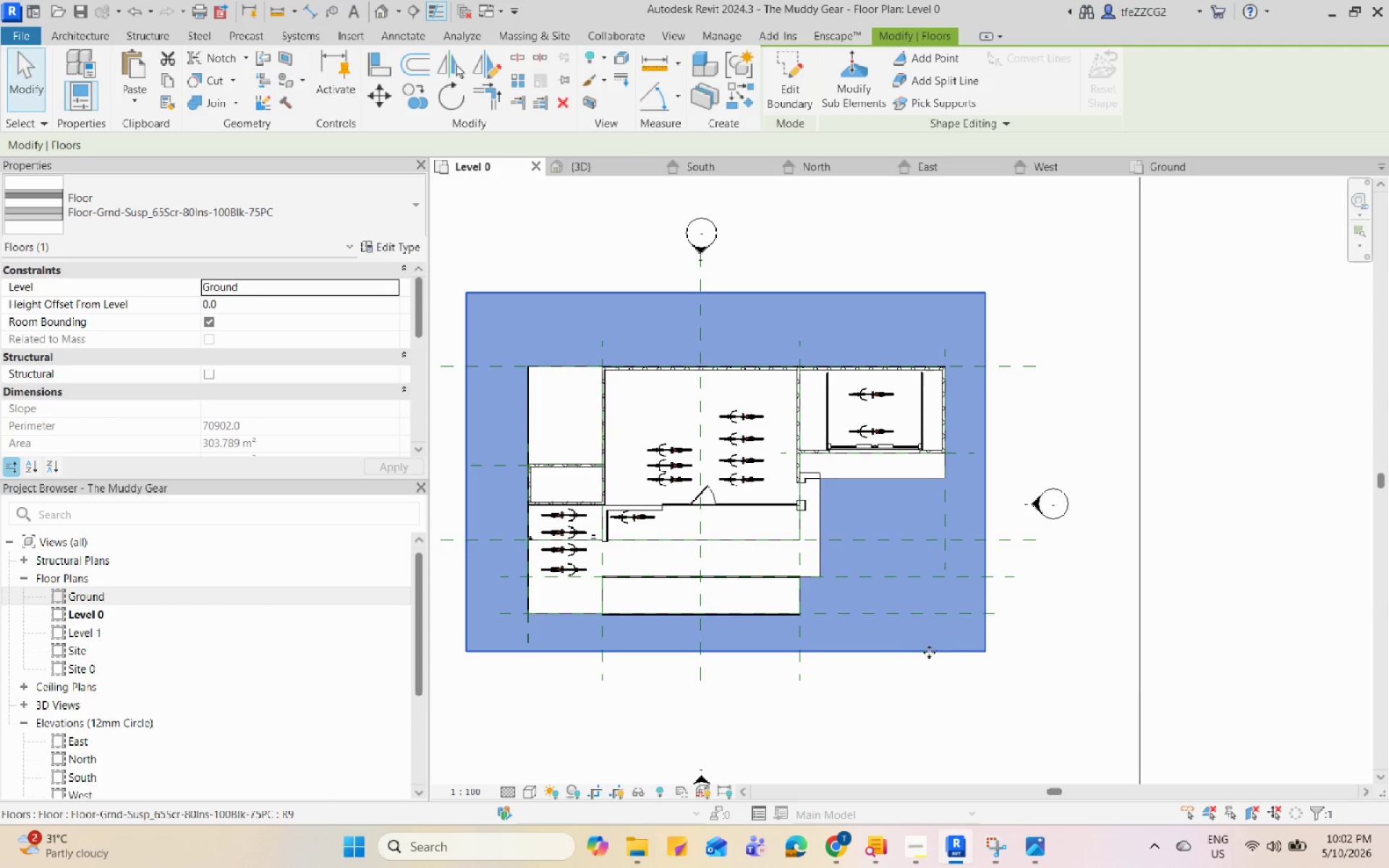 
double_click([929, 652])
 